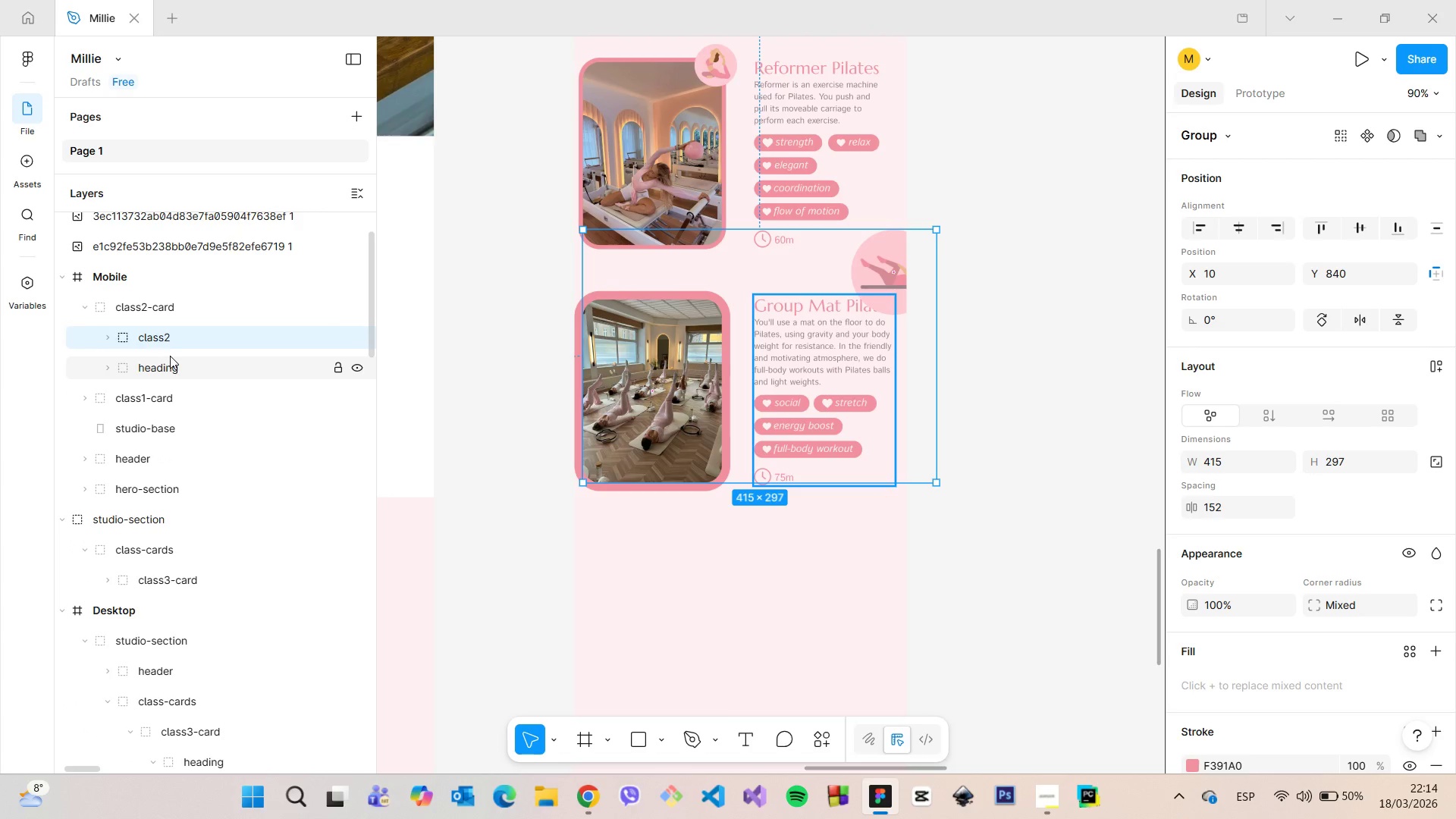 
left_click([109, 334])
 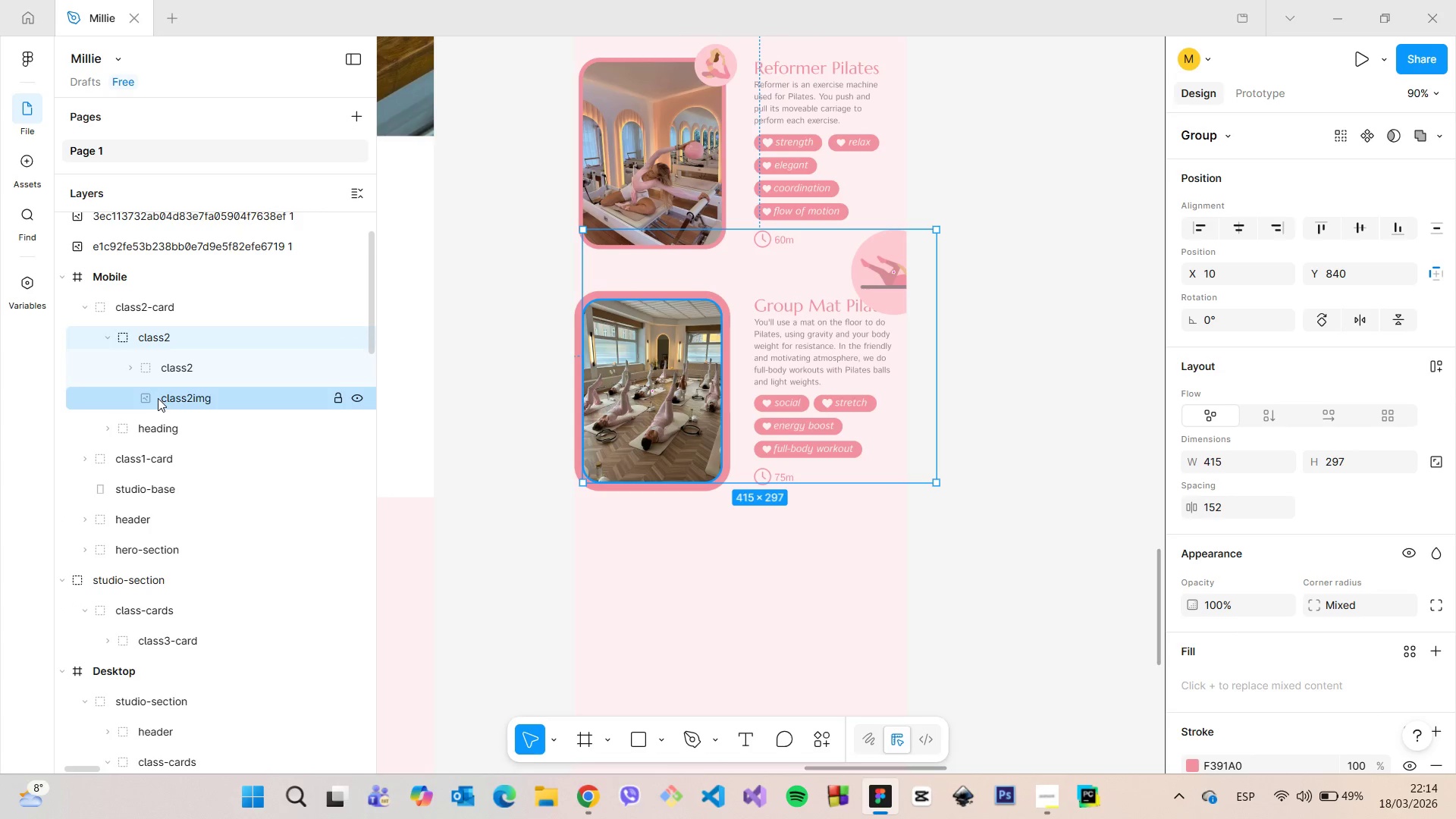 
left_click([158, 398])
 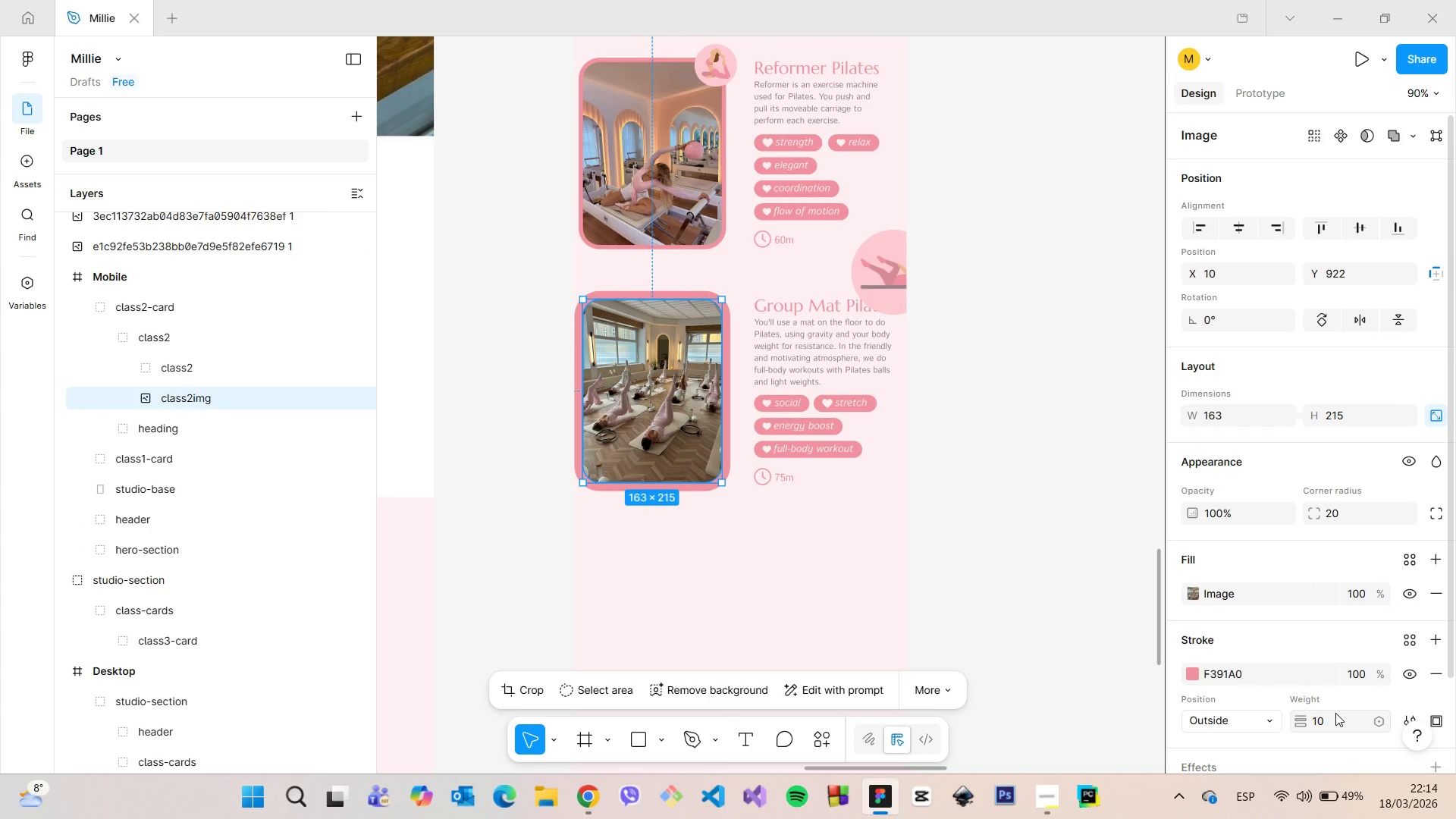 
left_click([1335, 713])
 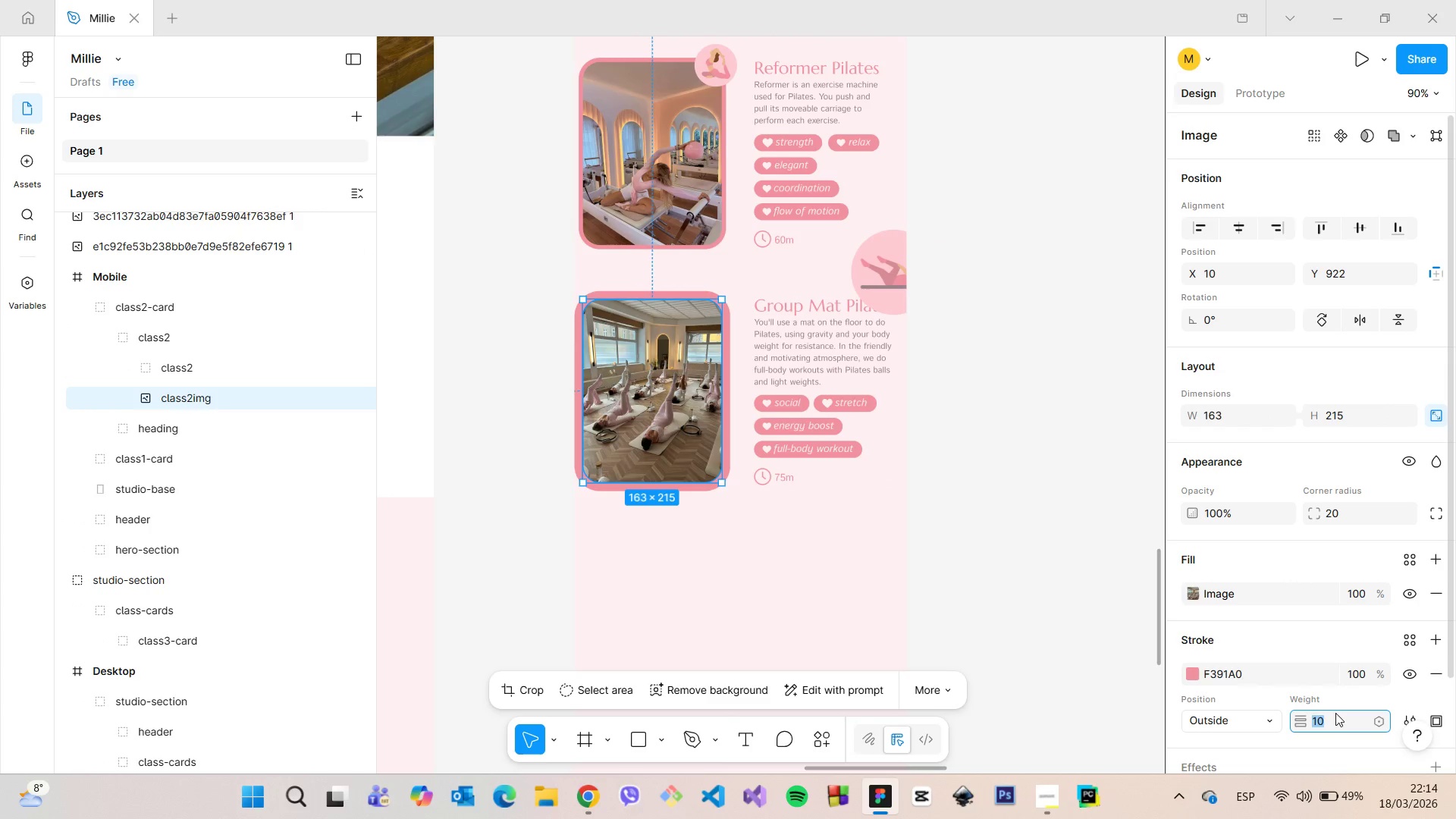 
key(5)
 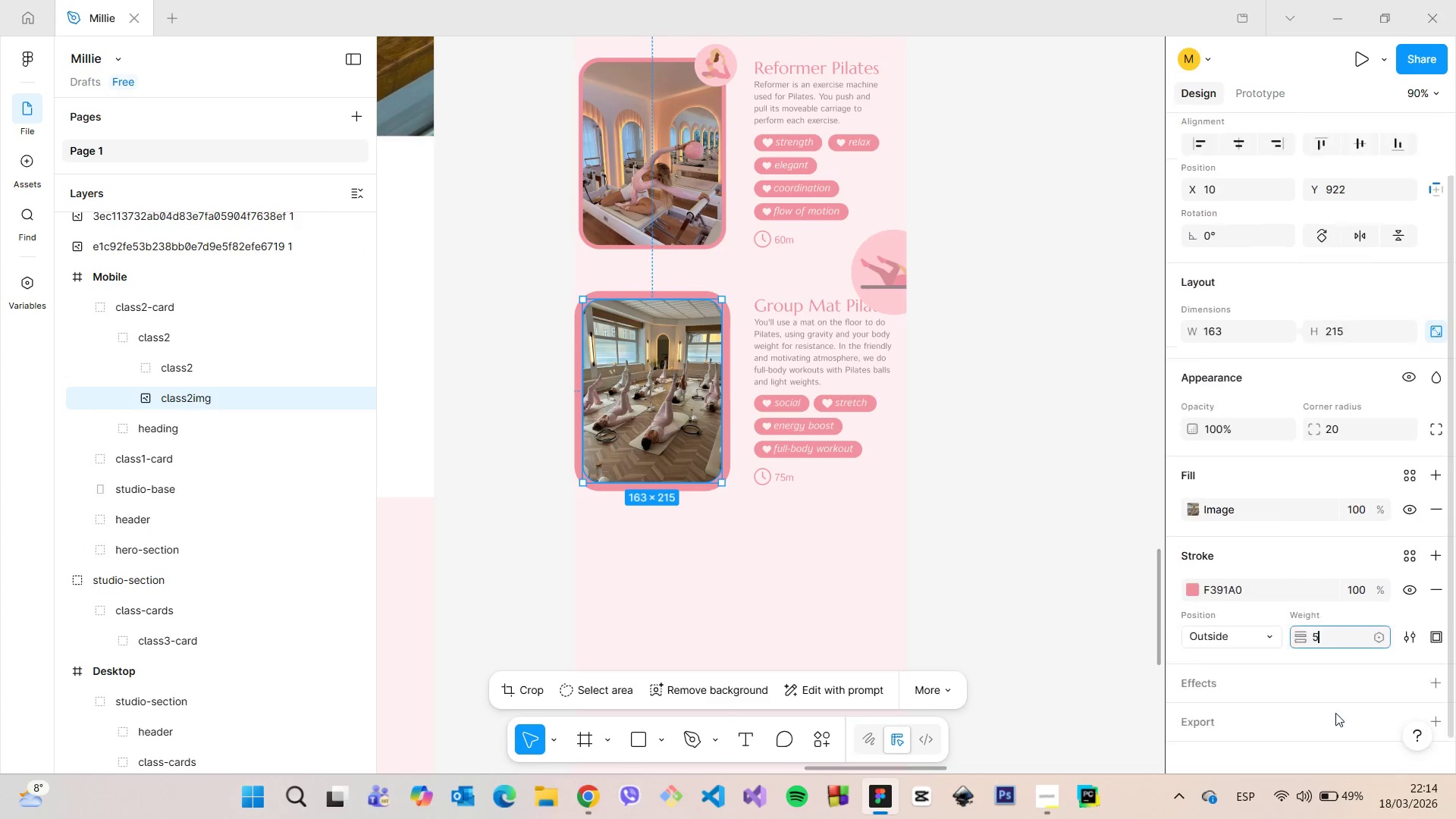 
key(PageDown)
 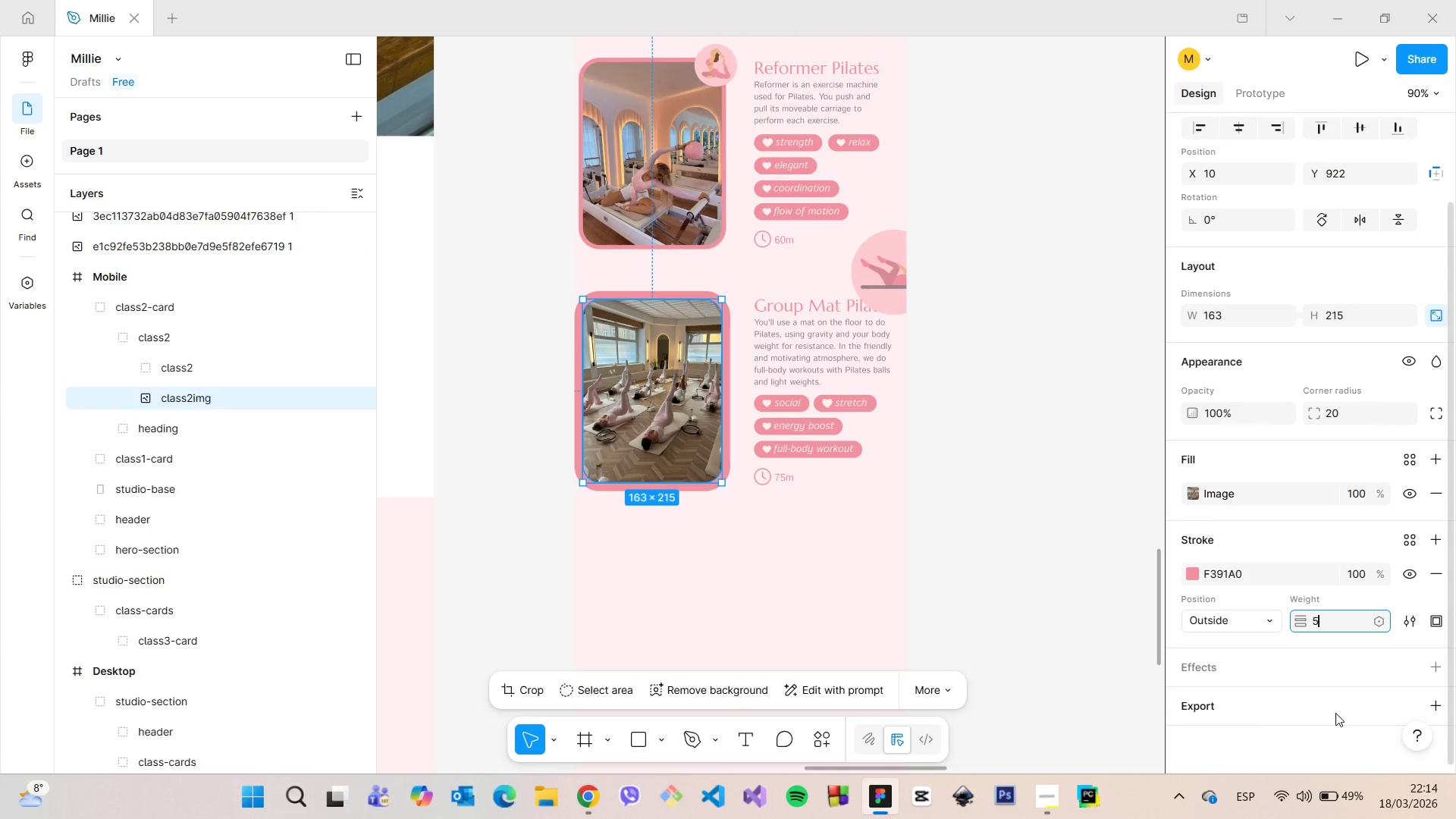 
key(Enter)
 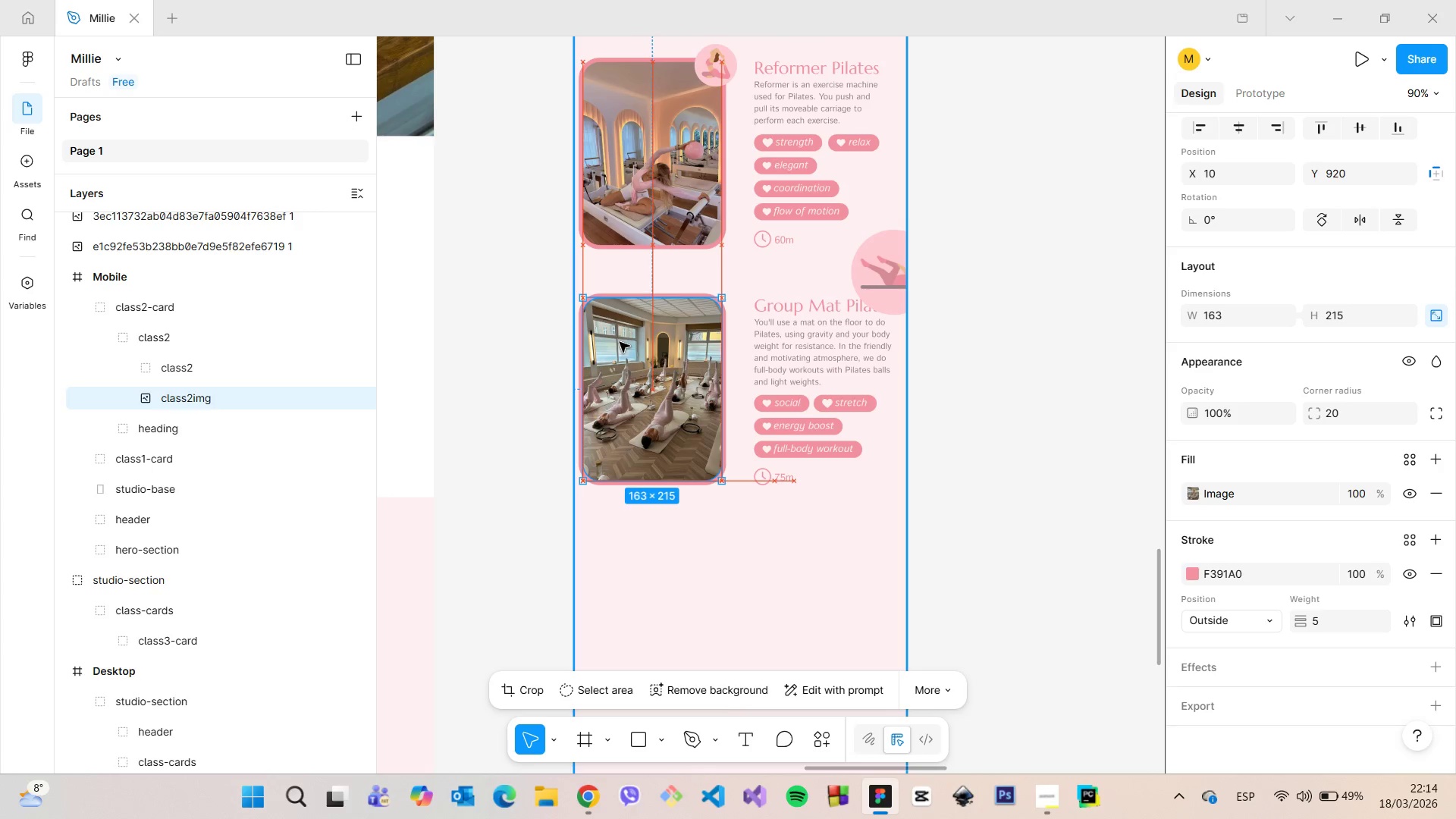 
wait(6.5)
 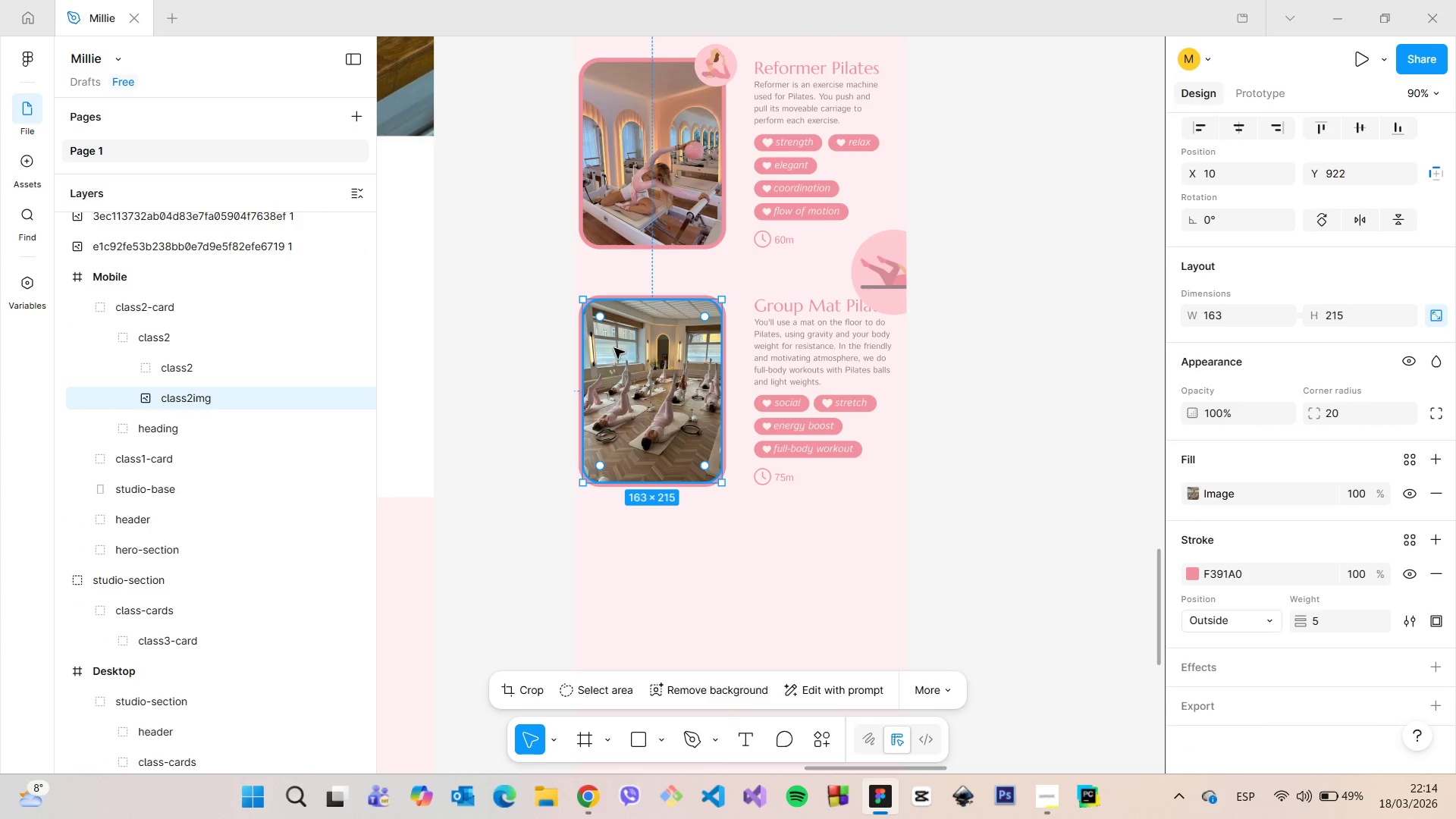 
hold_key(key=AltLeft, duration=0.98)
 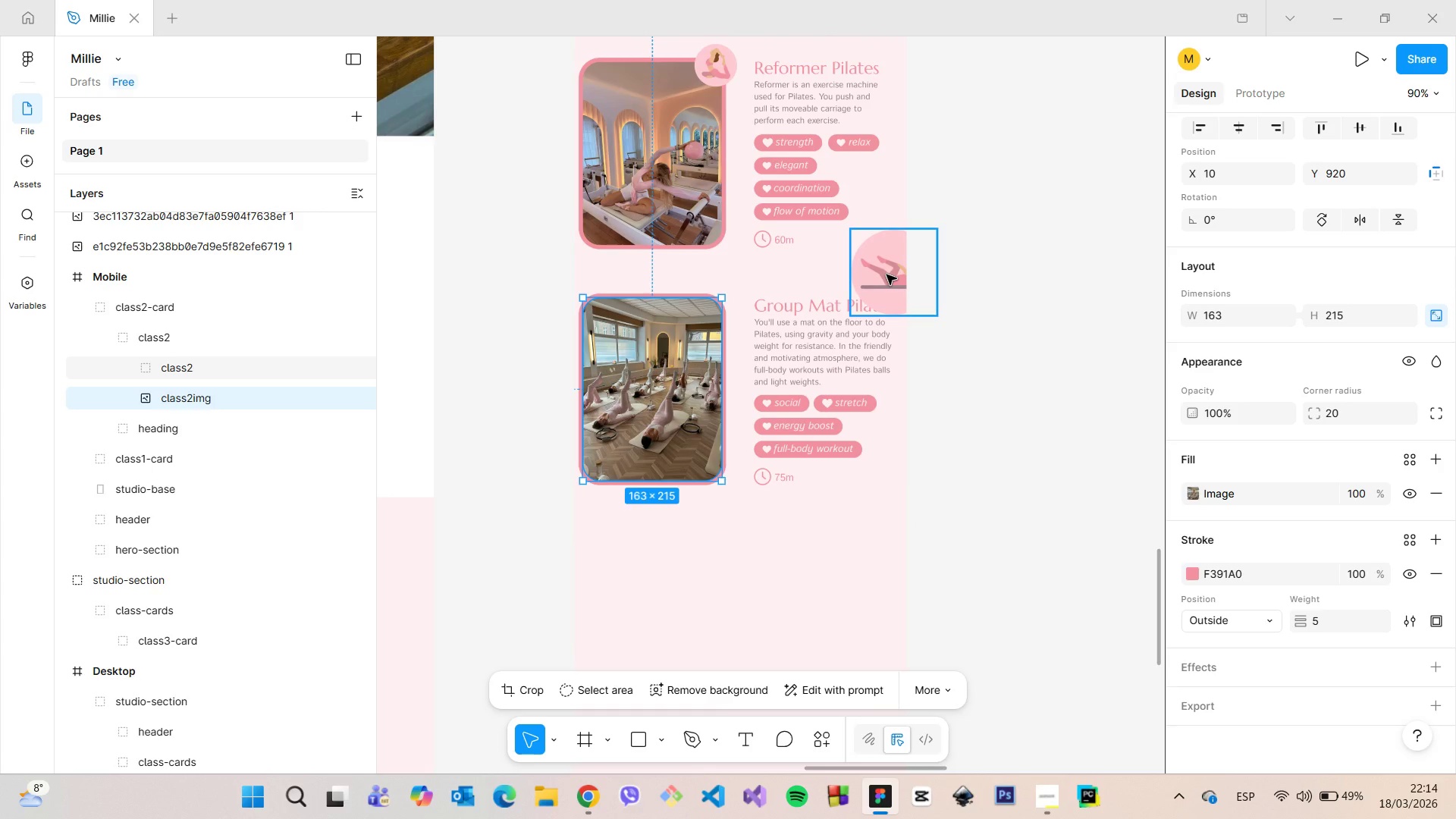 
left_click([886, 275])
 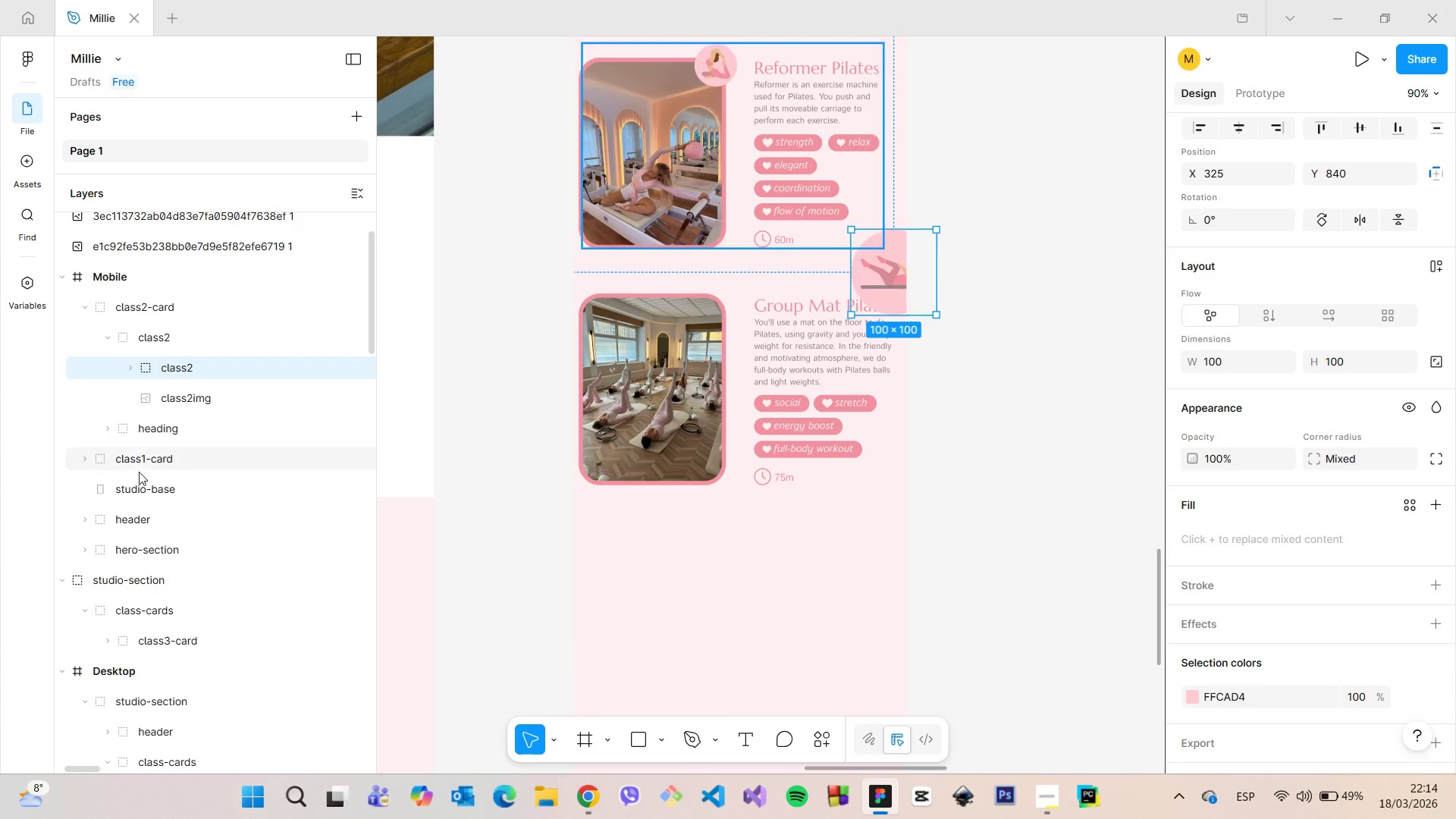 
left_click([90, 455])
 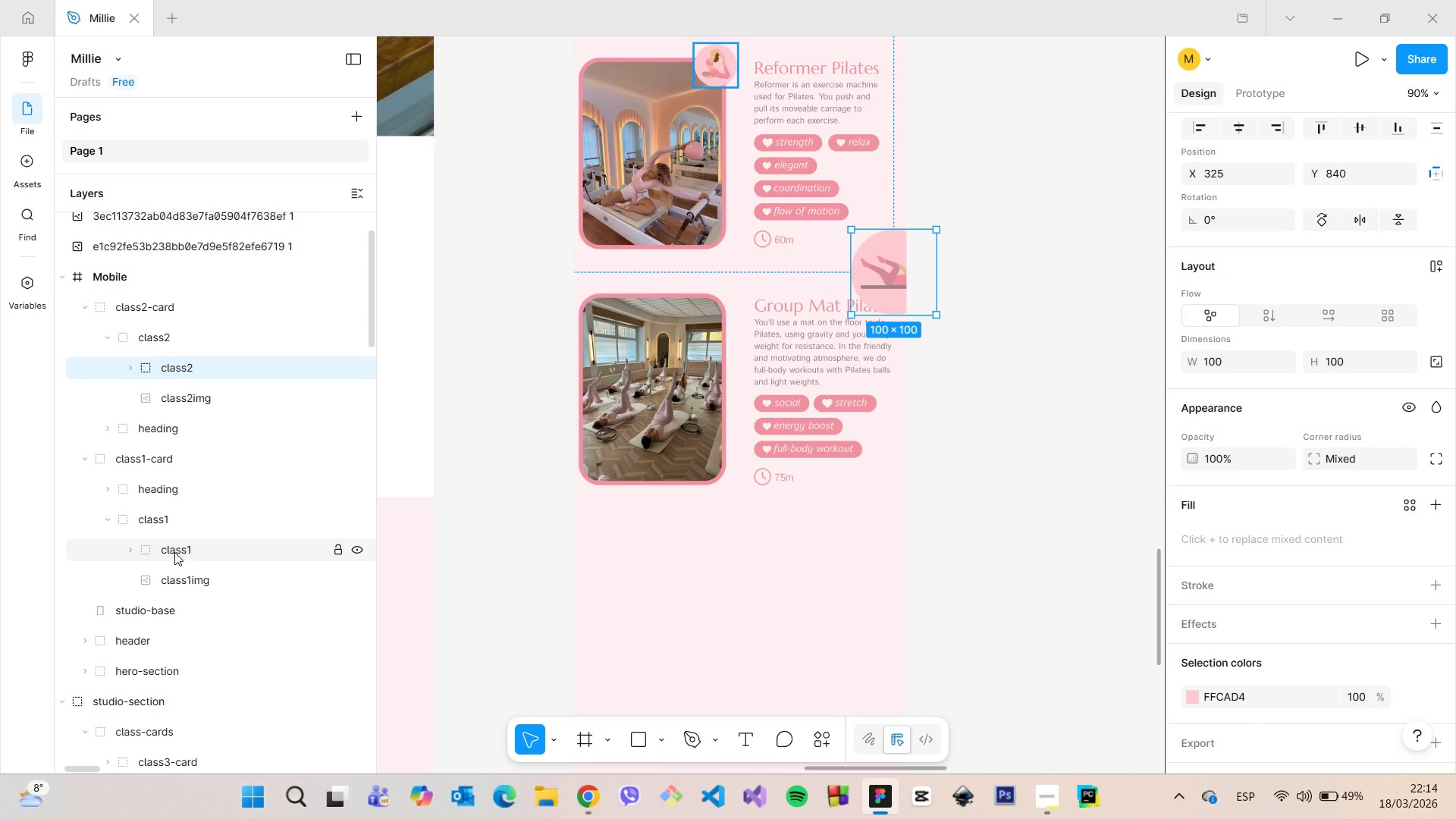 
left_click([174, 552])
 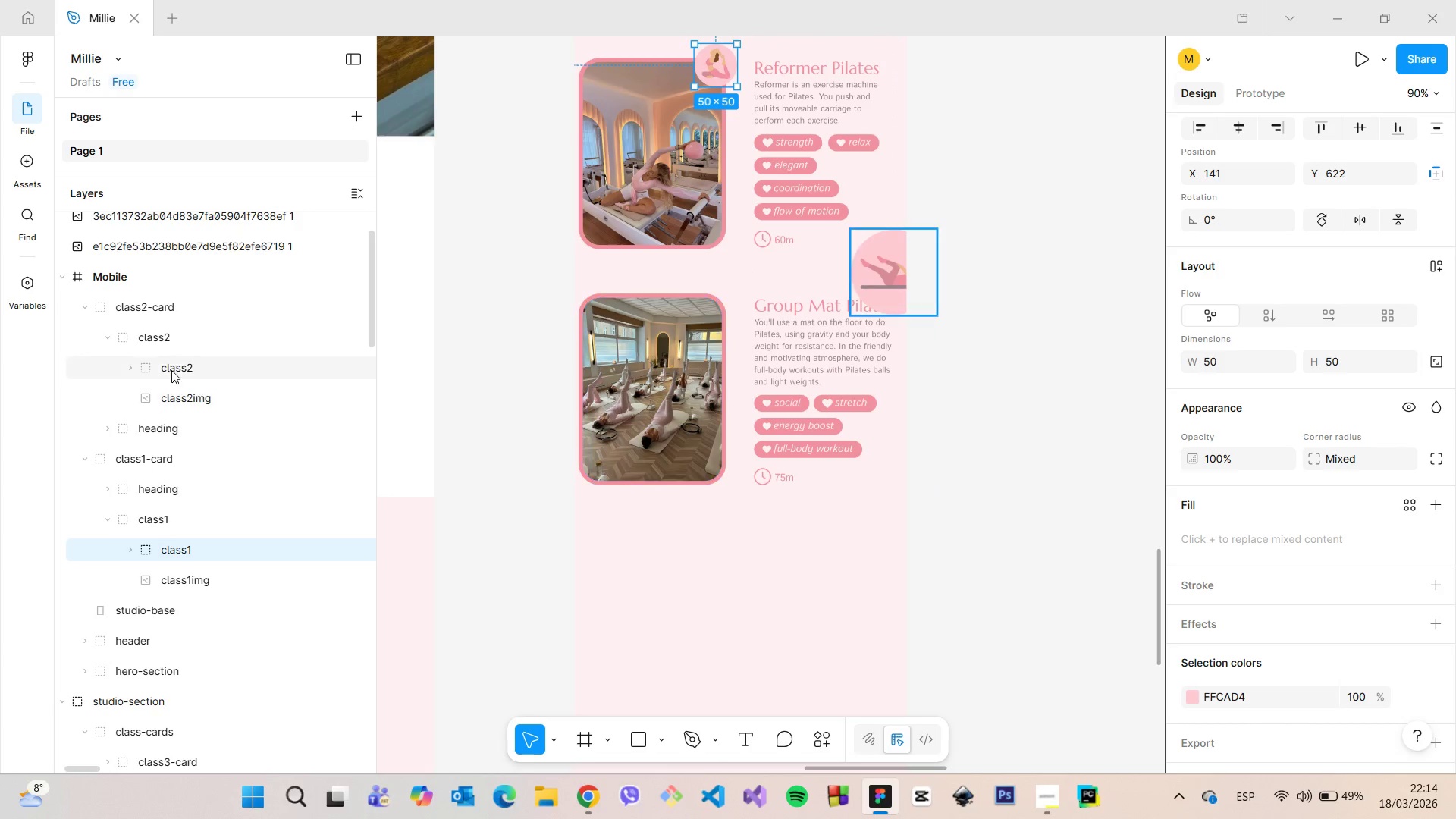 
left_click([162, 363])
 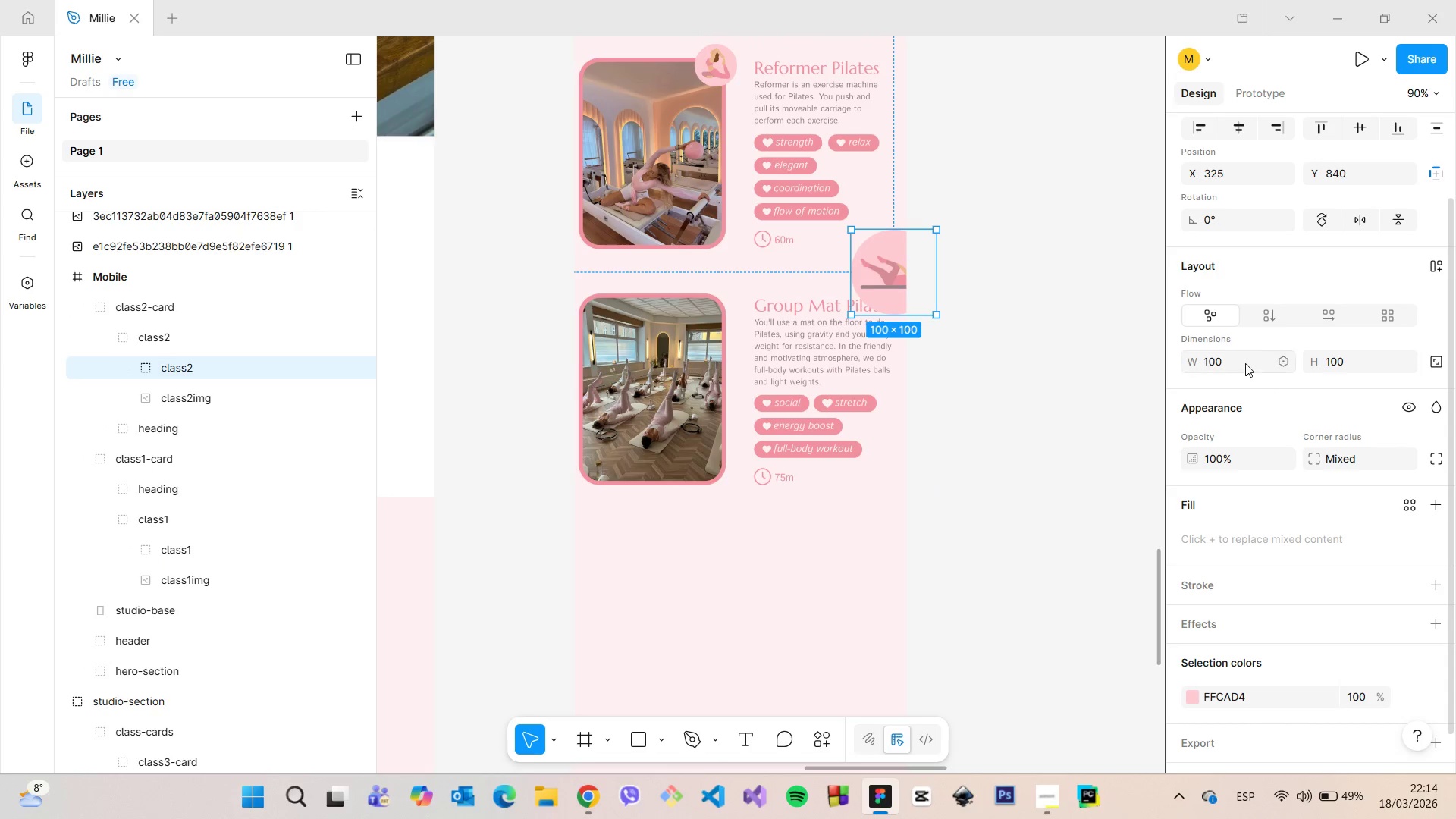 
left_click([1244, 362])
 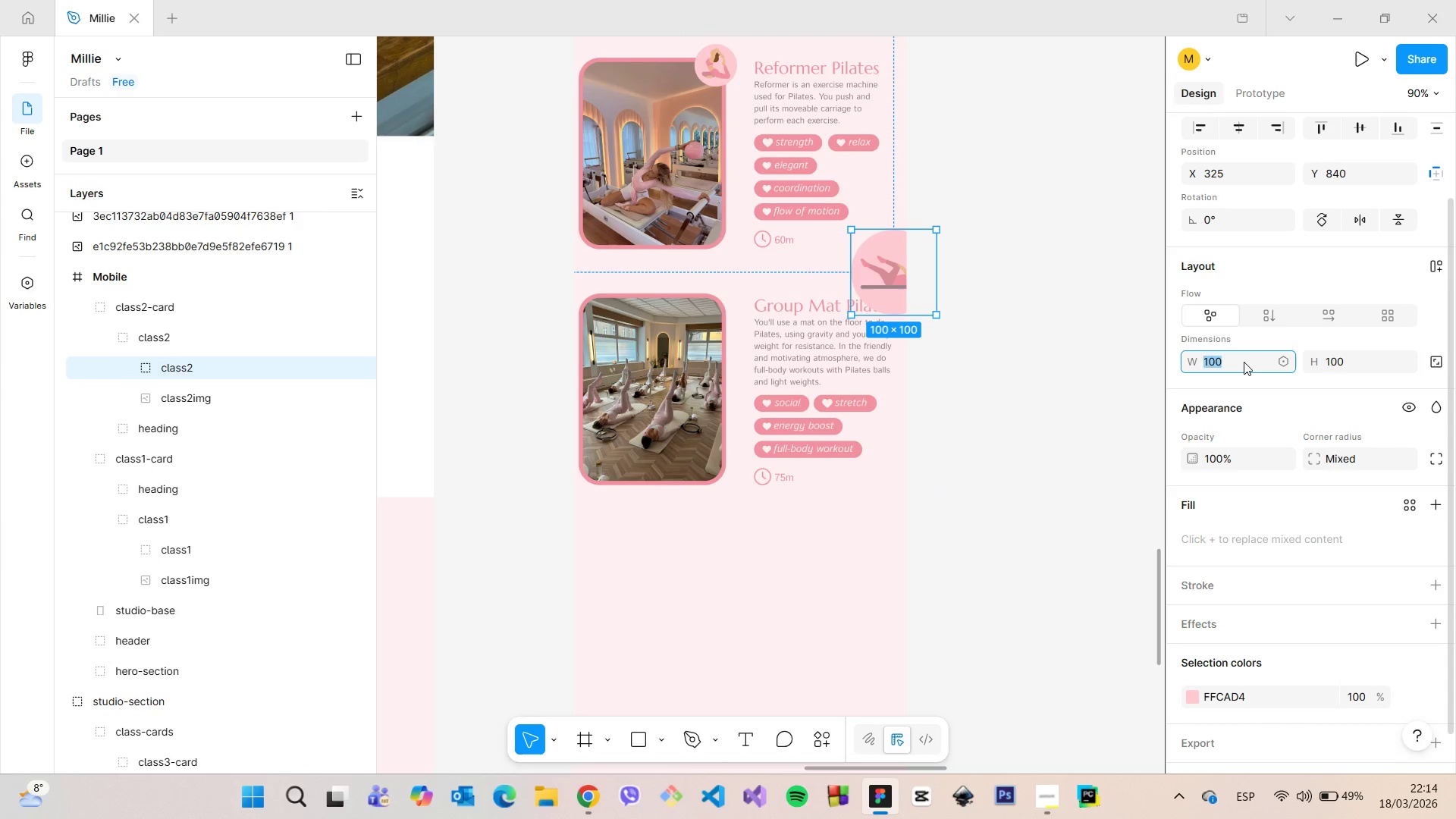 
type(50)
 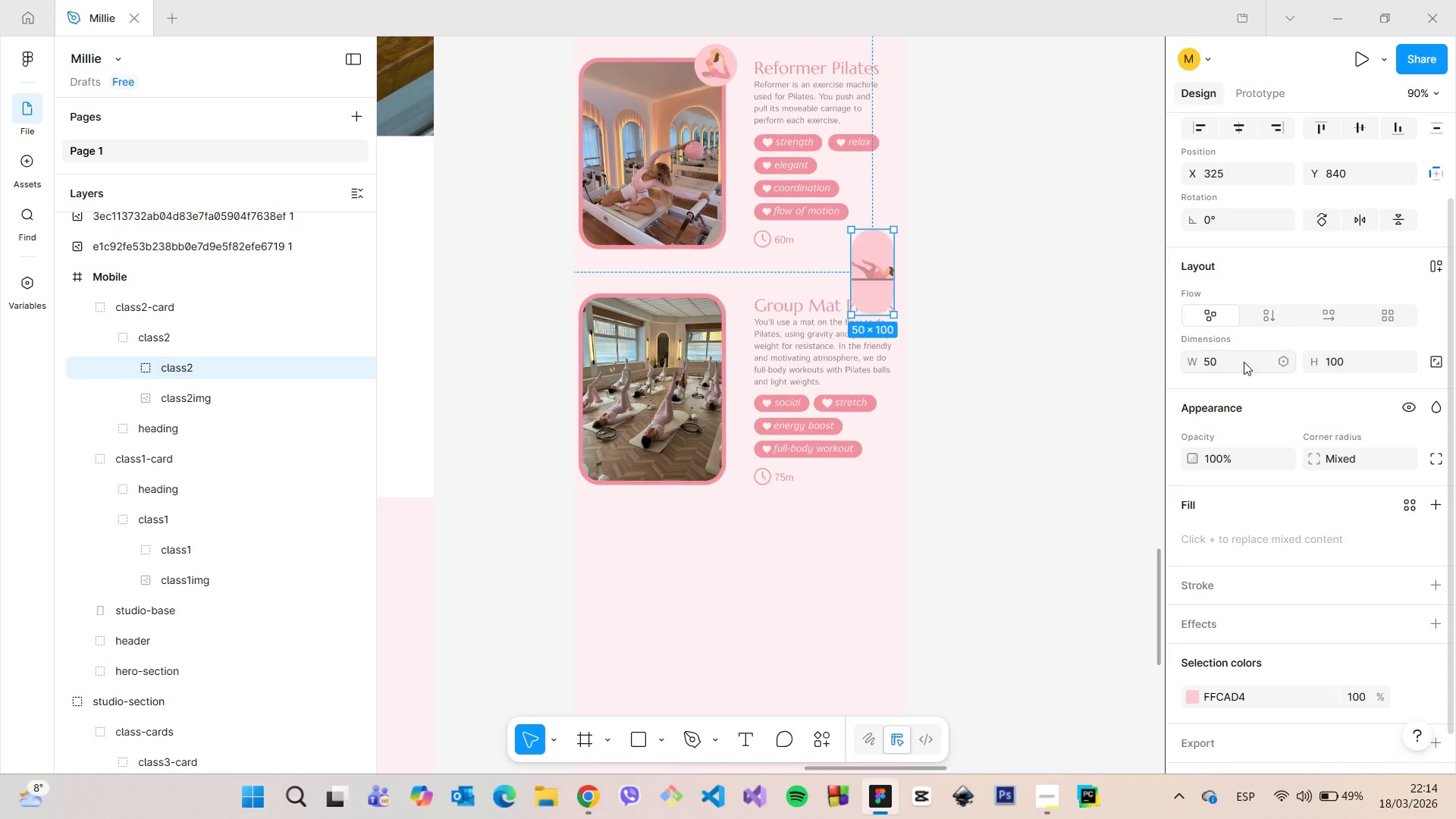 
key(Enter)
 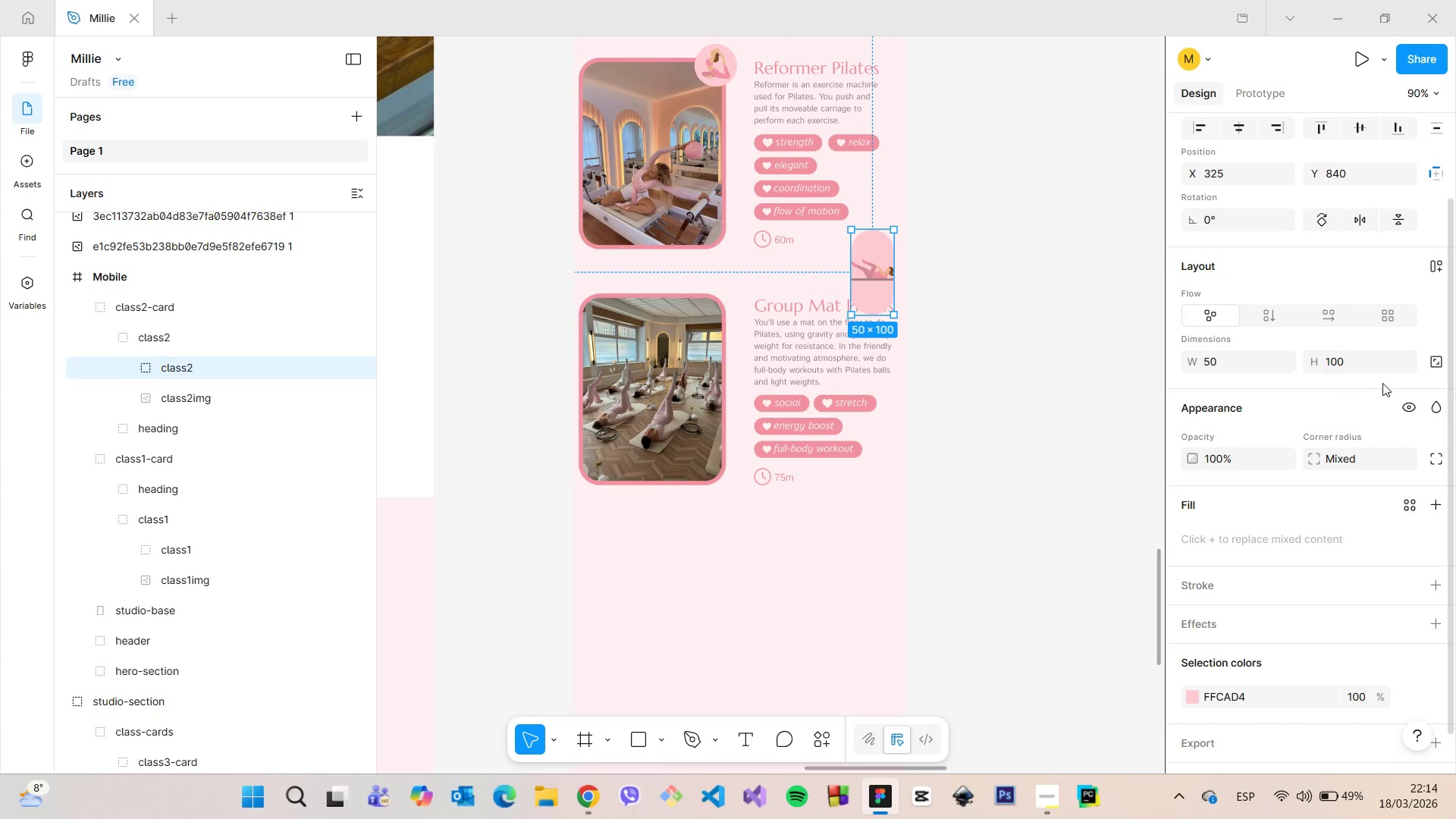 
left_click([1361, 365])
 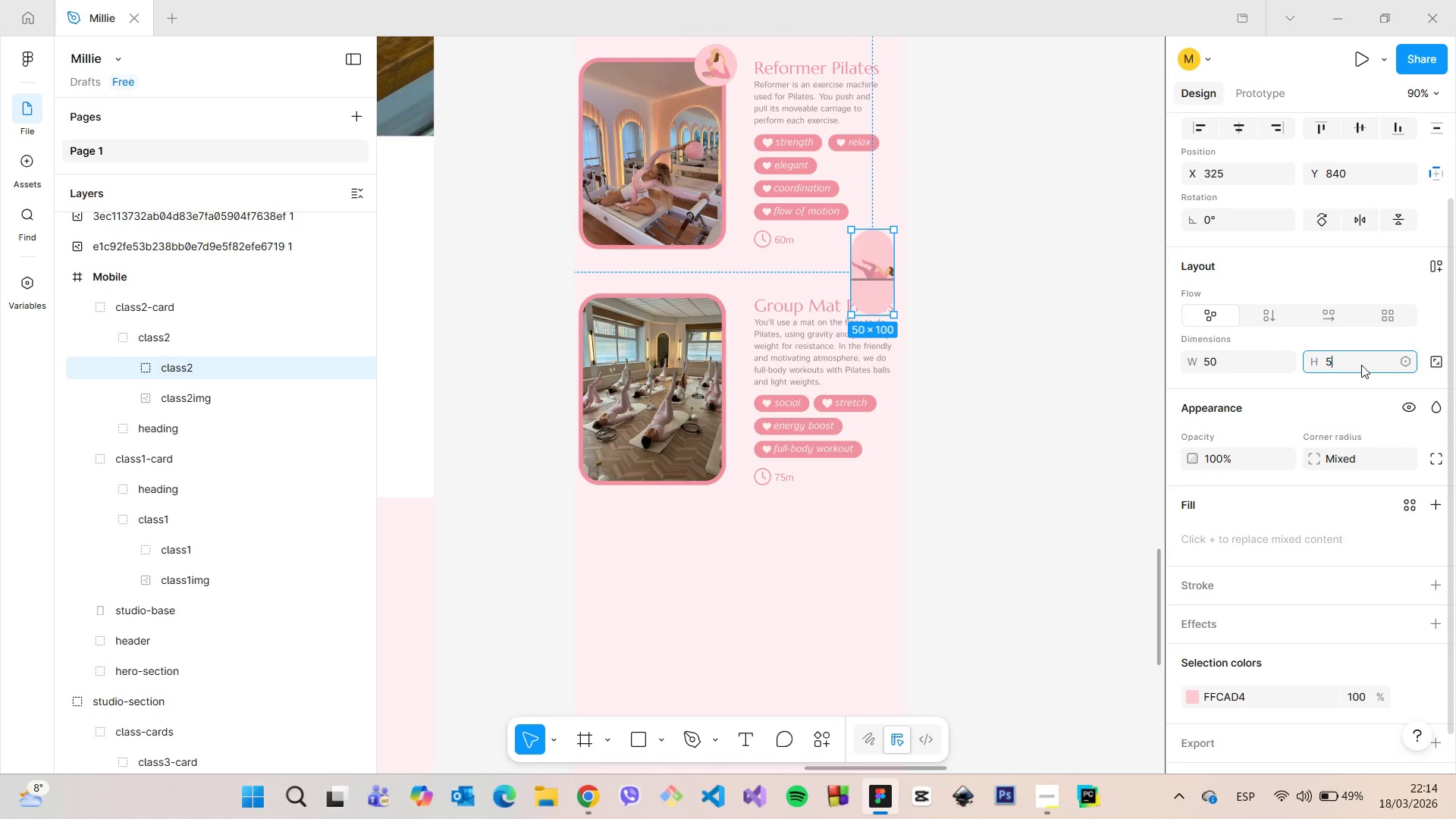 
type(50)
 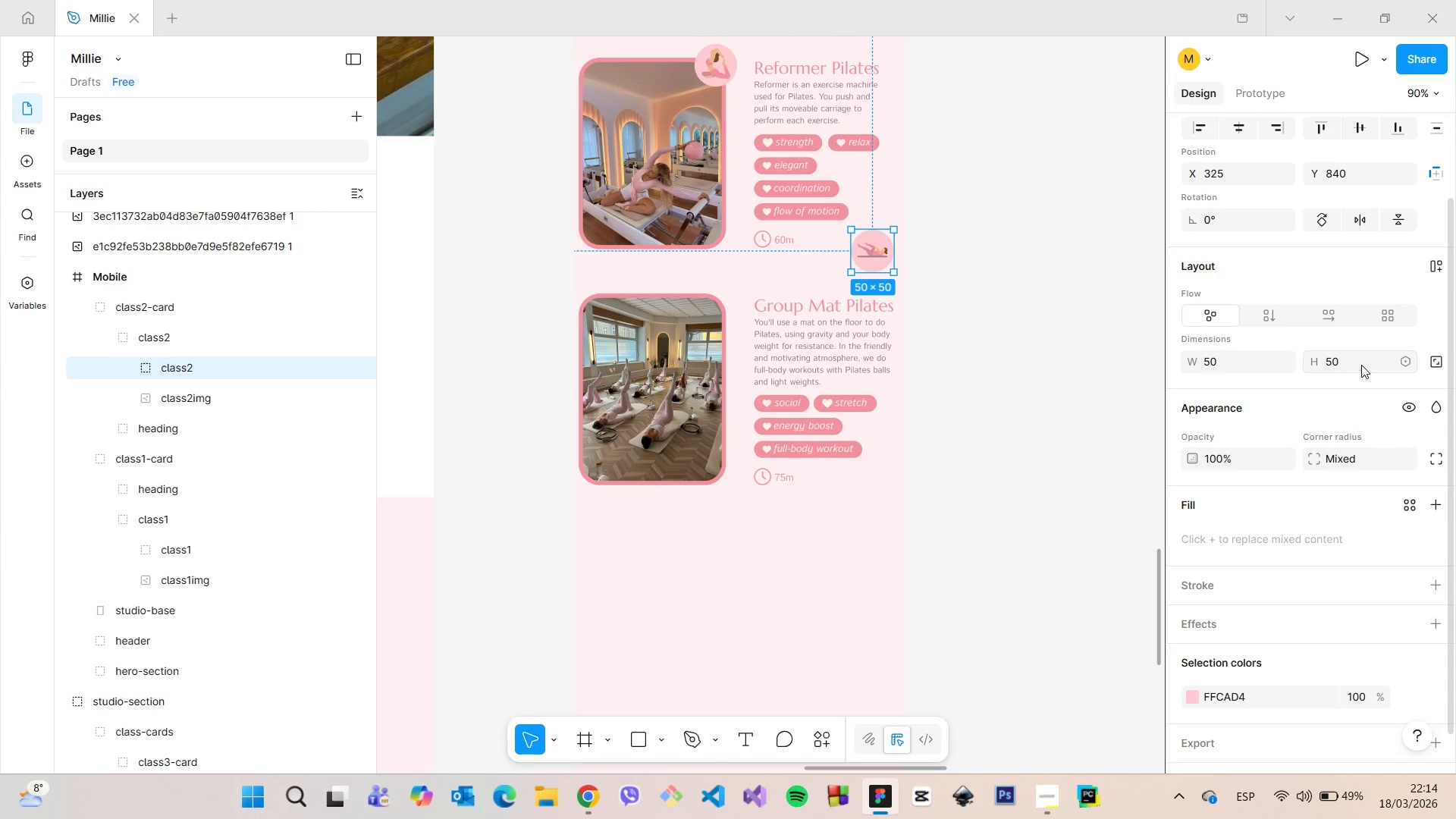 
key(Enter)
 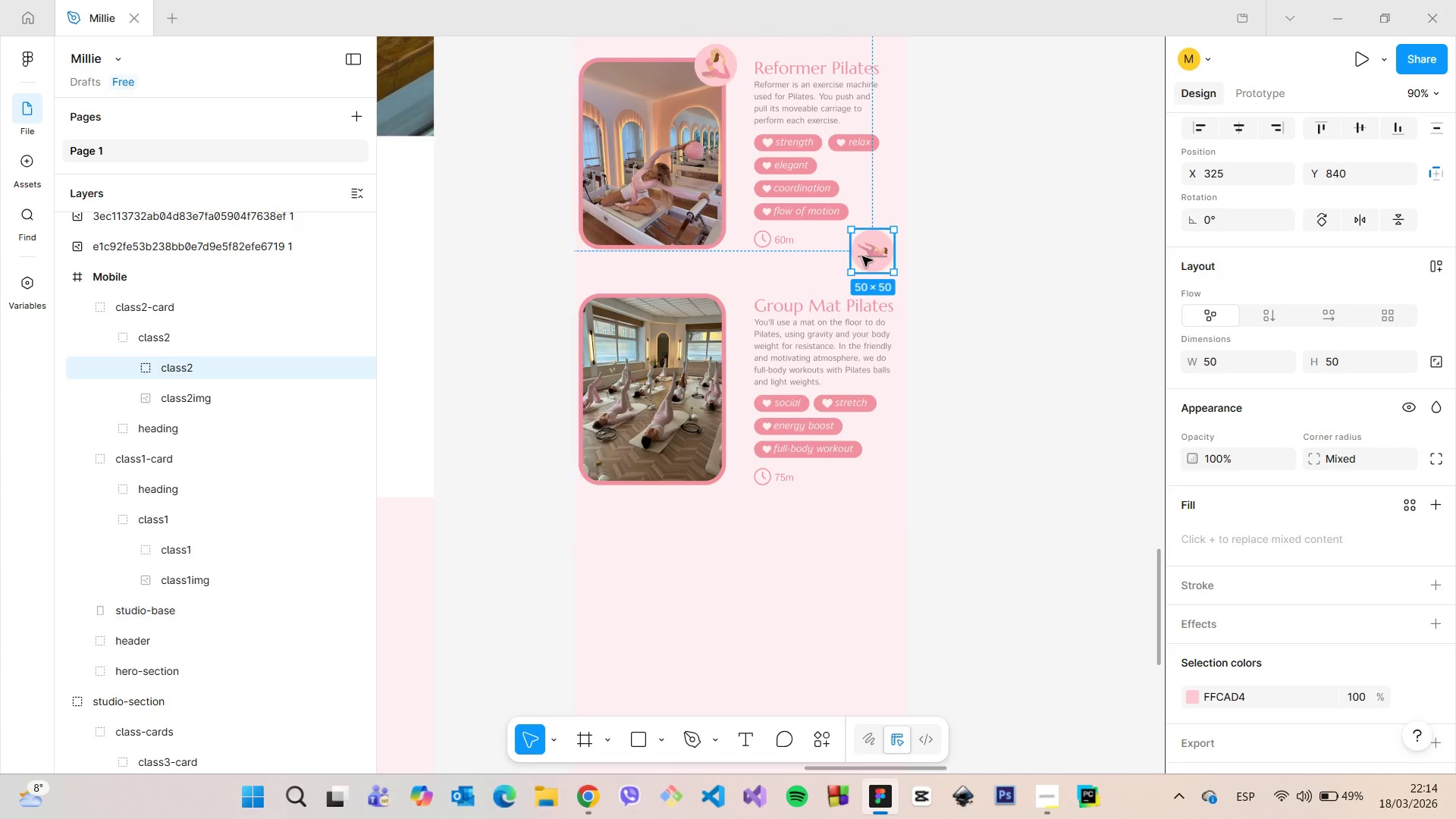 
left_click_drag(start_coordinate=[868, 257], to_coordinate=[711, 305])
 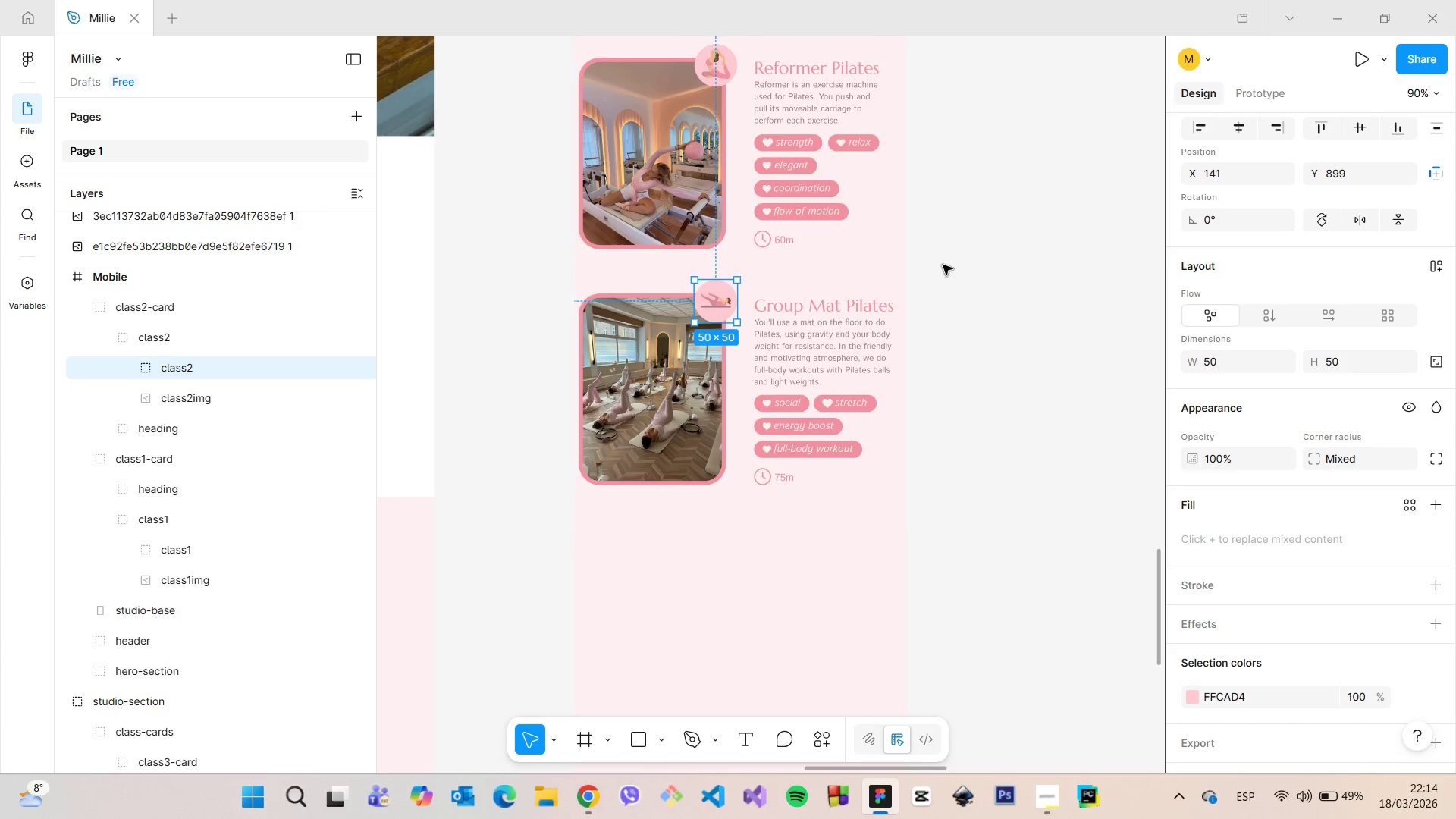 
left_click([943, 265])
 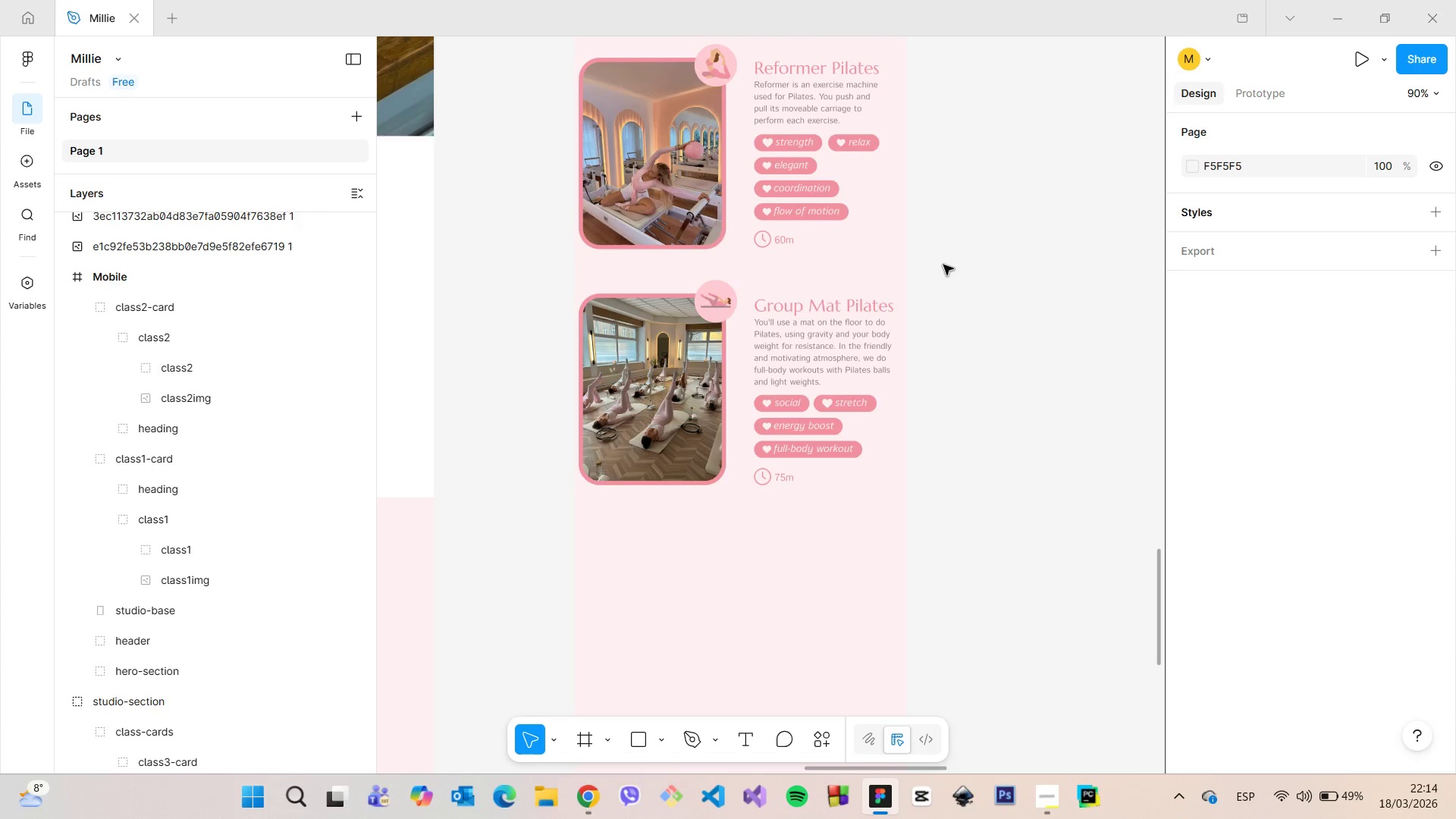 
scroll: coordinate [943, 265], scroll_direction: down, amount: 5.0
 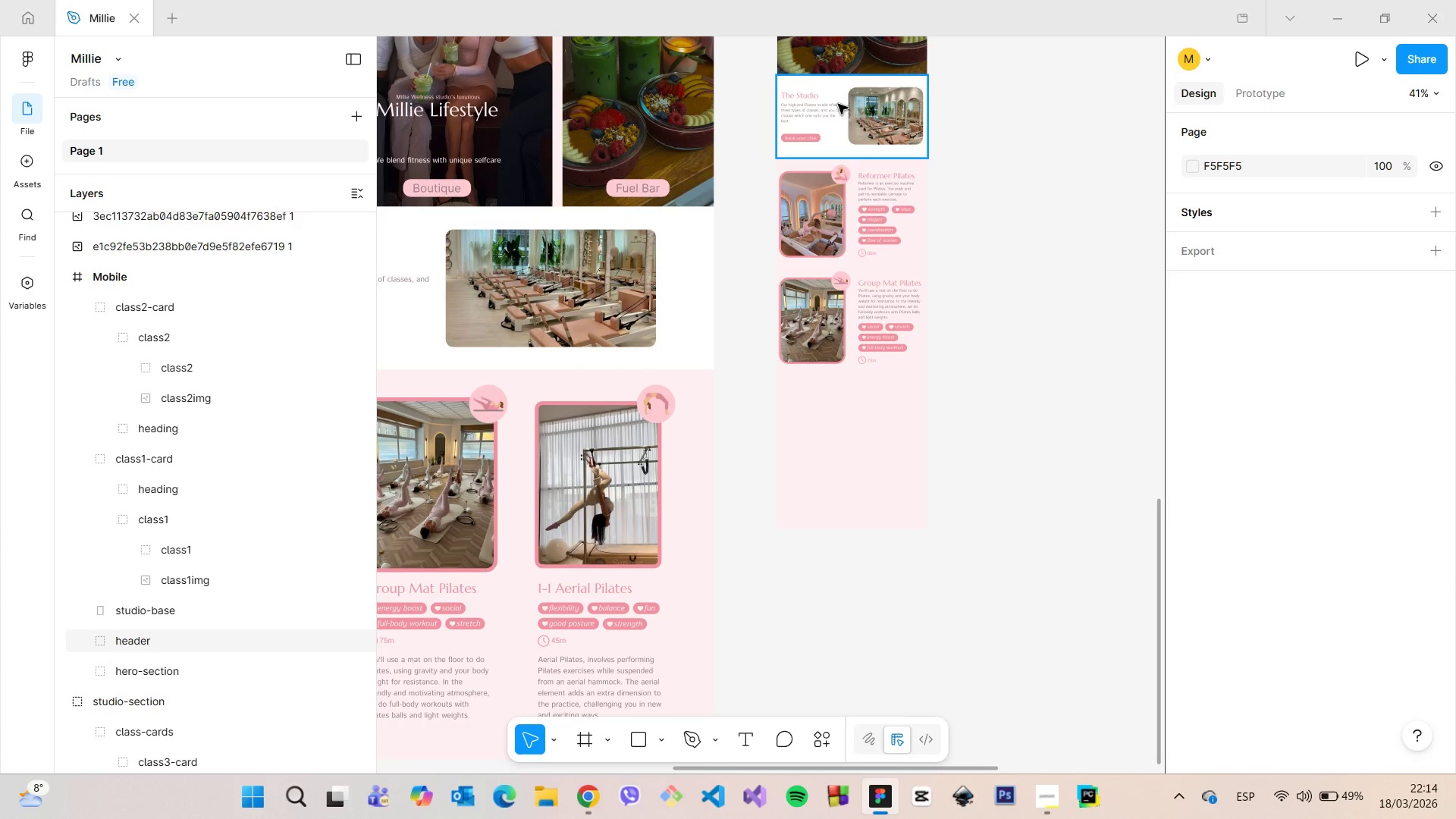 
scroll: coordinate [887, 206], scroll_direction: up, amount: 11.0
 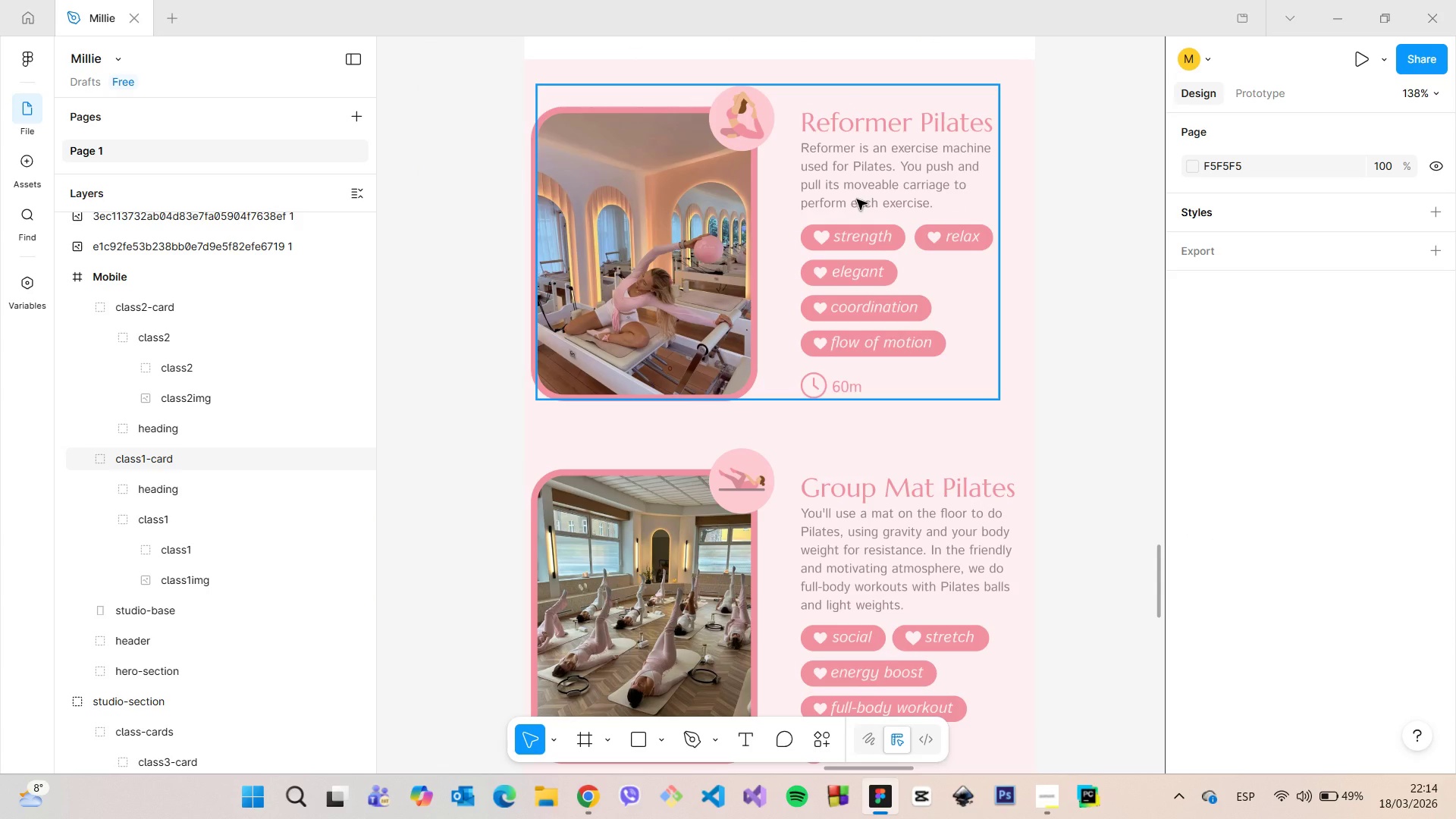 
scroll: coordinate [1076, 295], scroll_direction: down, amount: 9.0
 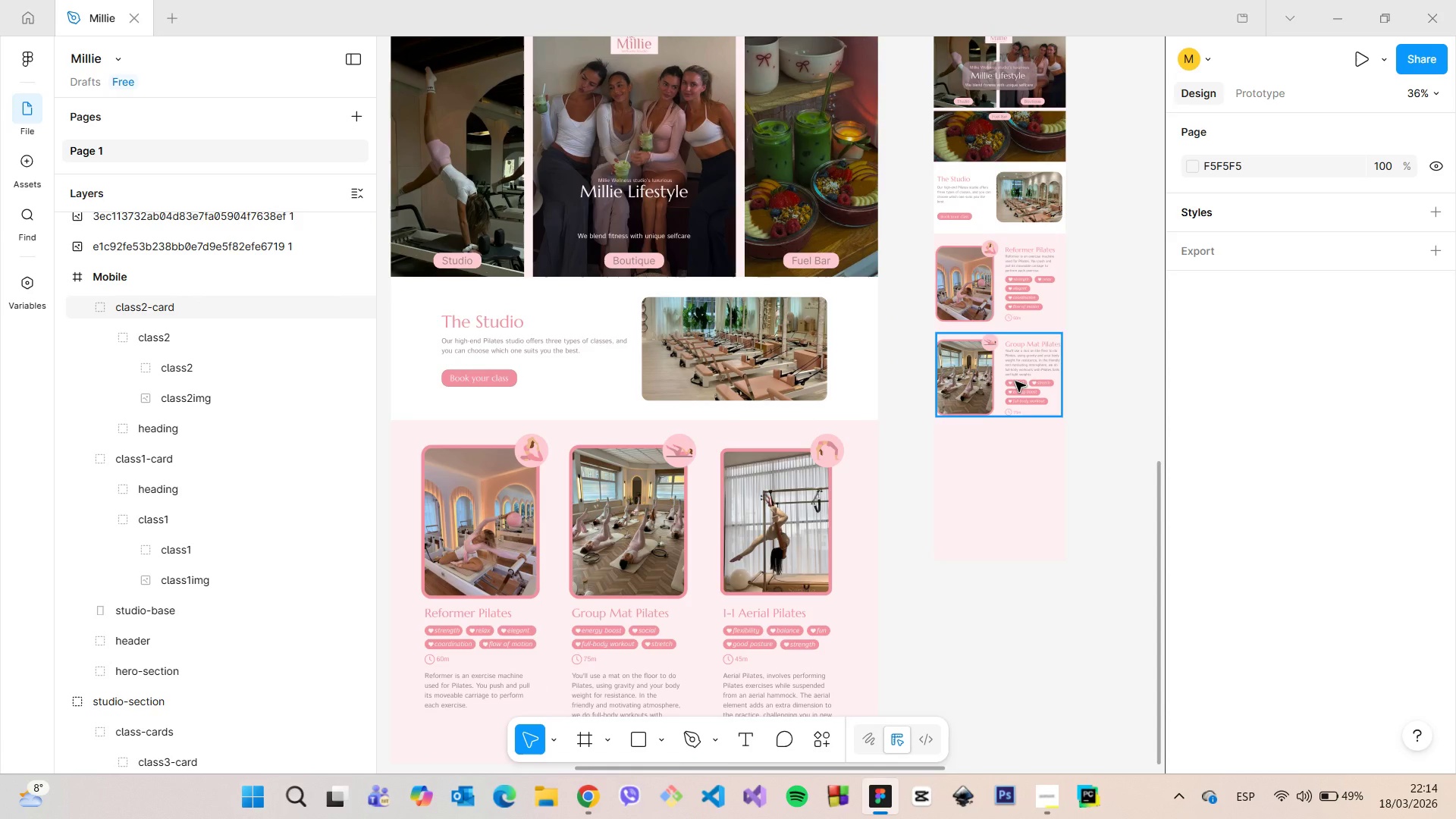 
left_click([1015, 381])
 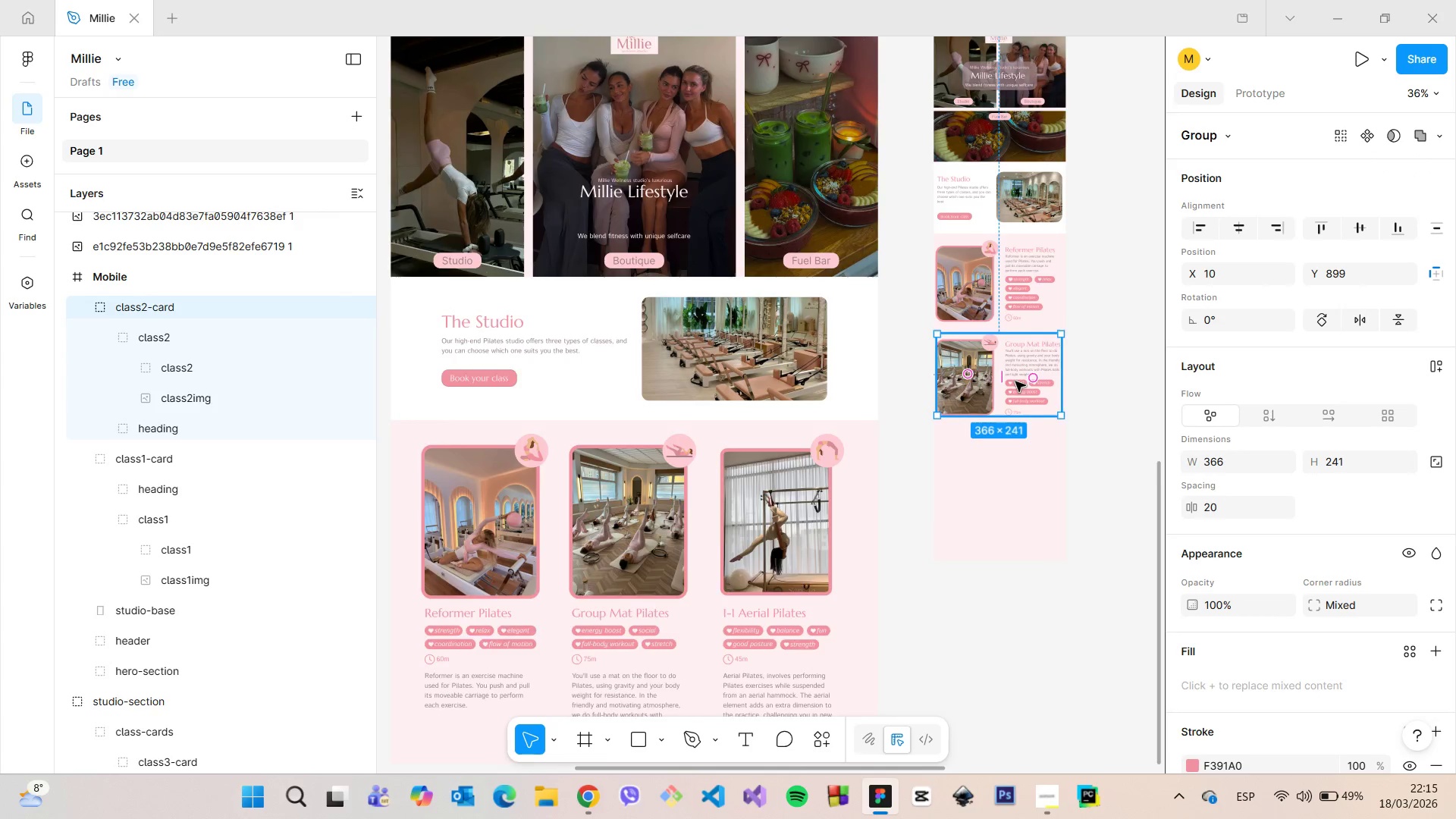 
scroll: coordinate [1015, 381], scroll_direction: up, amount: 4.0
 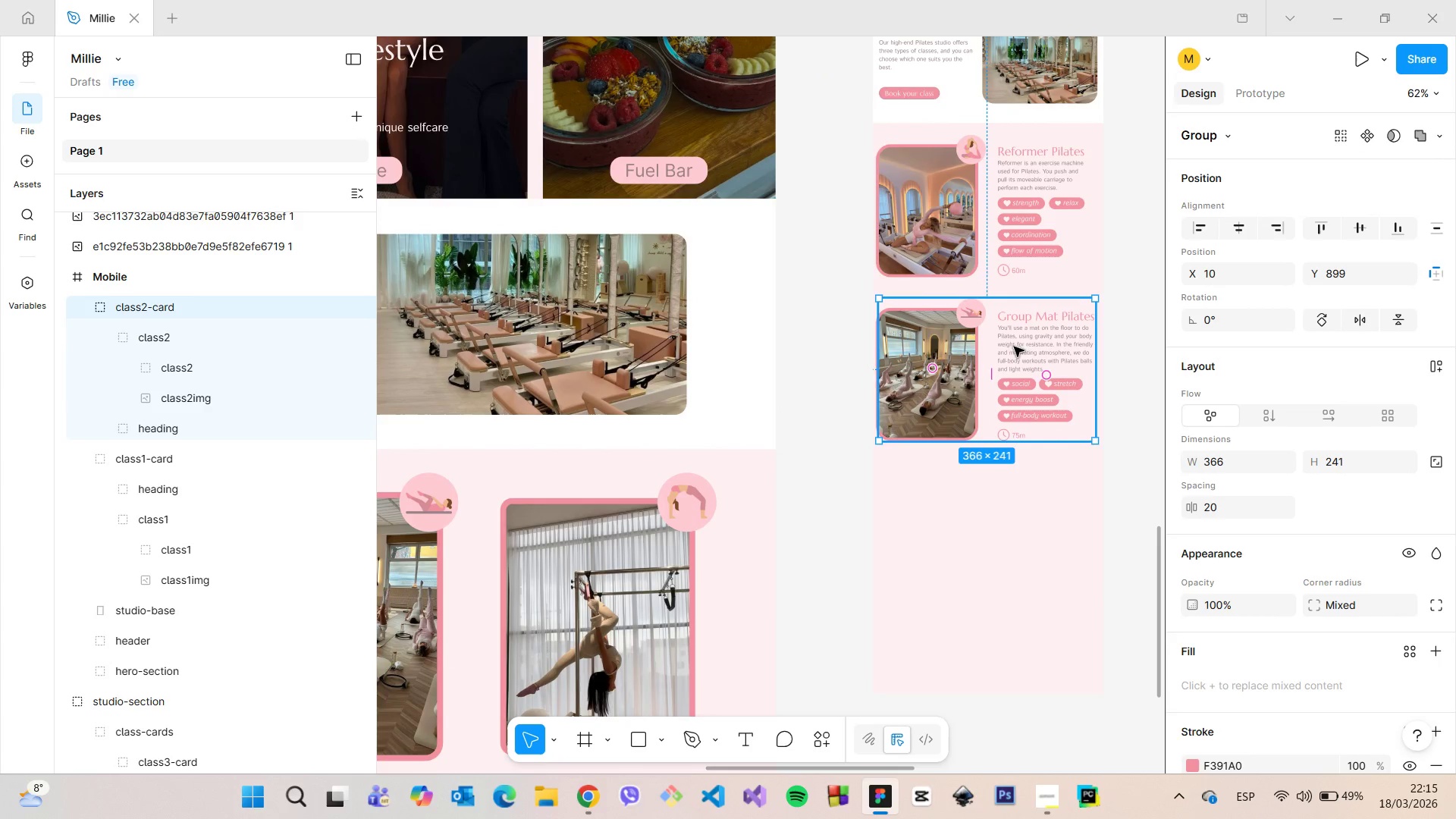 
hold_key(key=AltLeft, duration=1.5)
left_click_drag(start_coordinate=[1012, 343], to_coordinate=[1012, 504])
 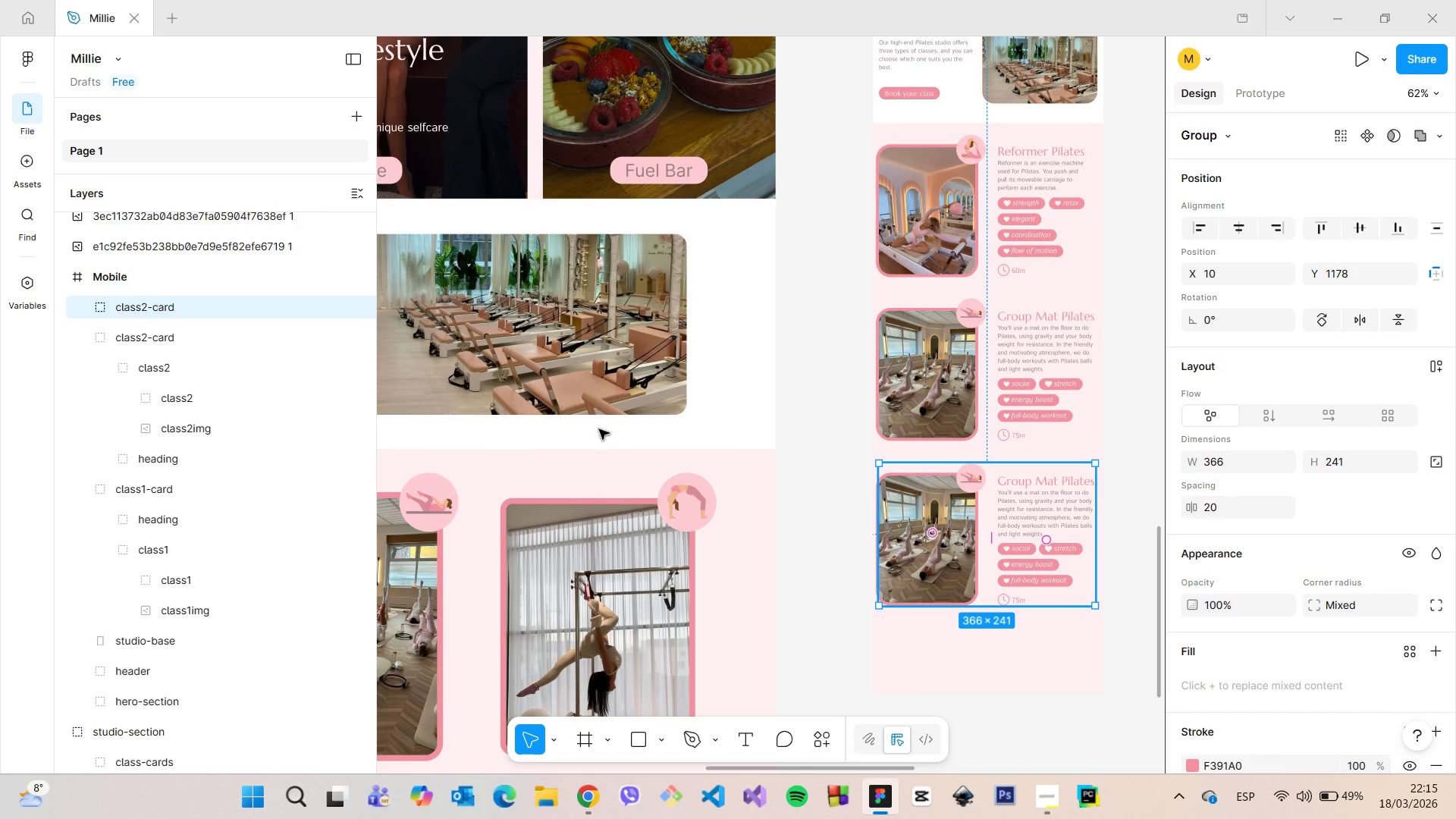 
hold_key(key=AltLeft, duration=1.5)
 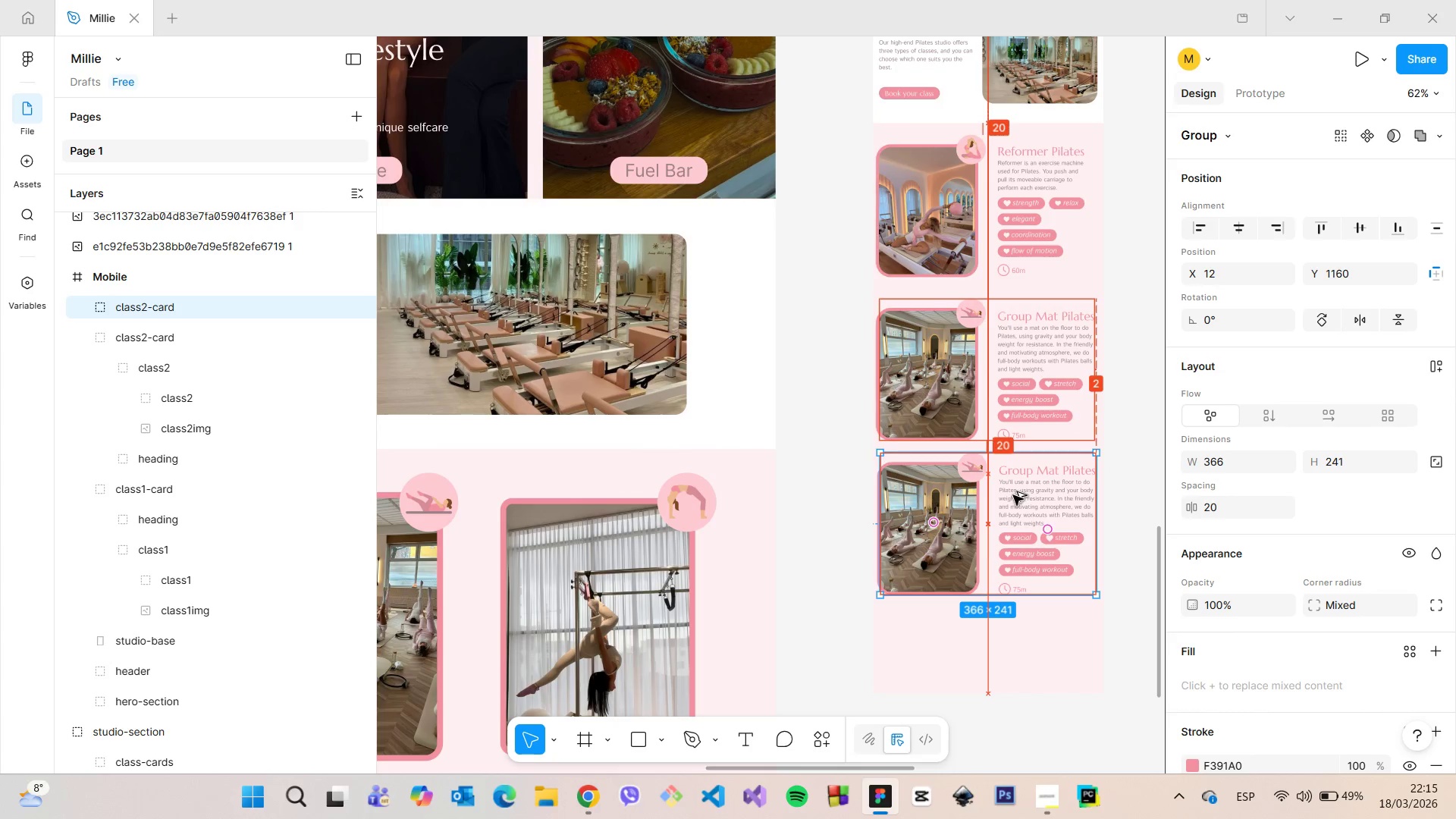 
hold_key(key=AltLeft, duration=1.52)
 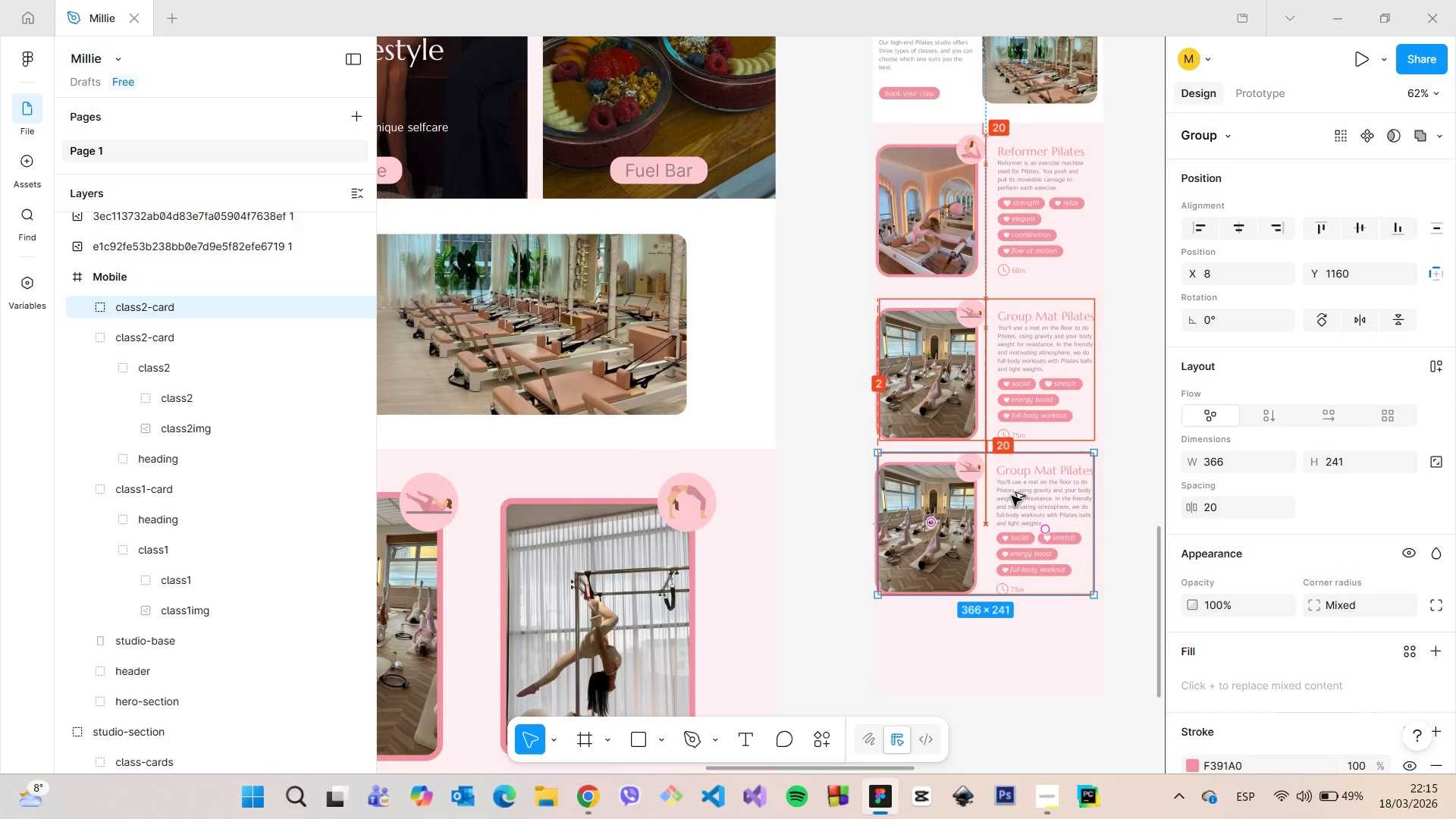 
hold_key(key=AltLeft, duration=1.5)
 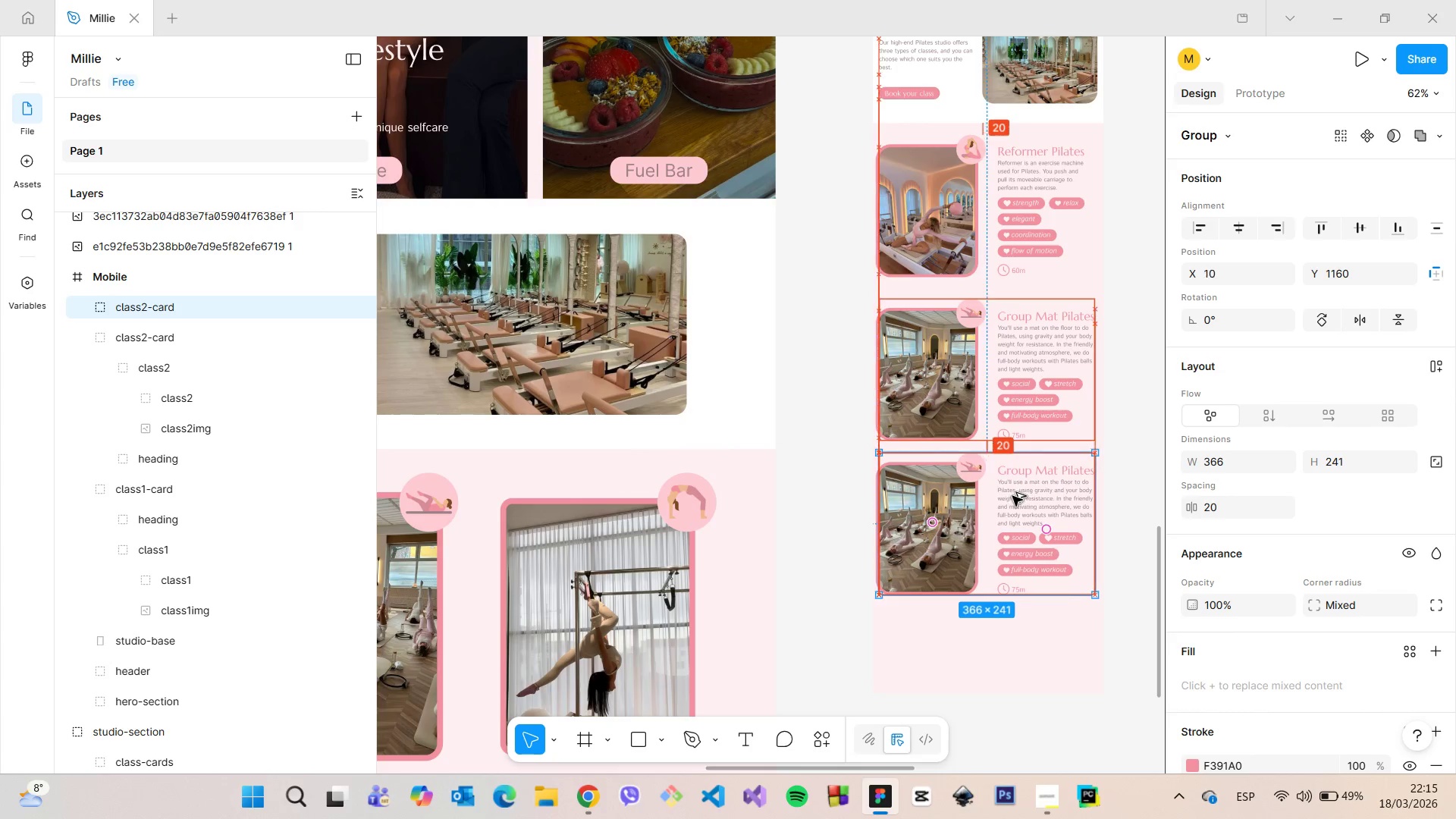 
hold_key(key=AltLeft, duration=1.52)
 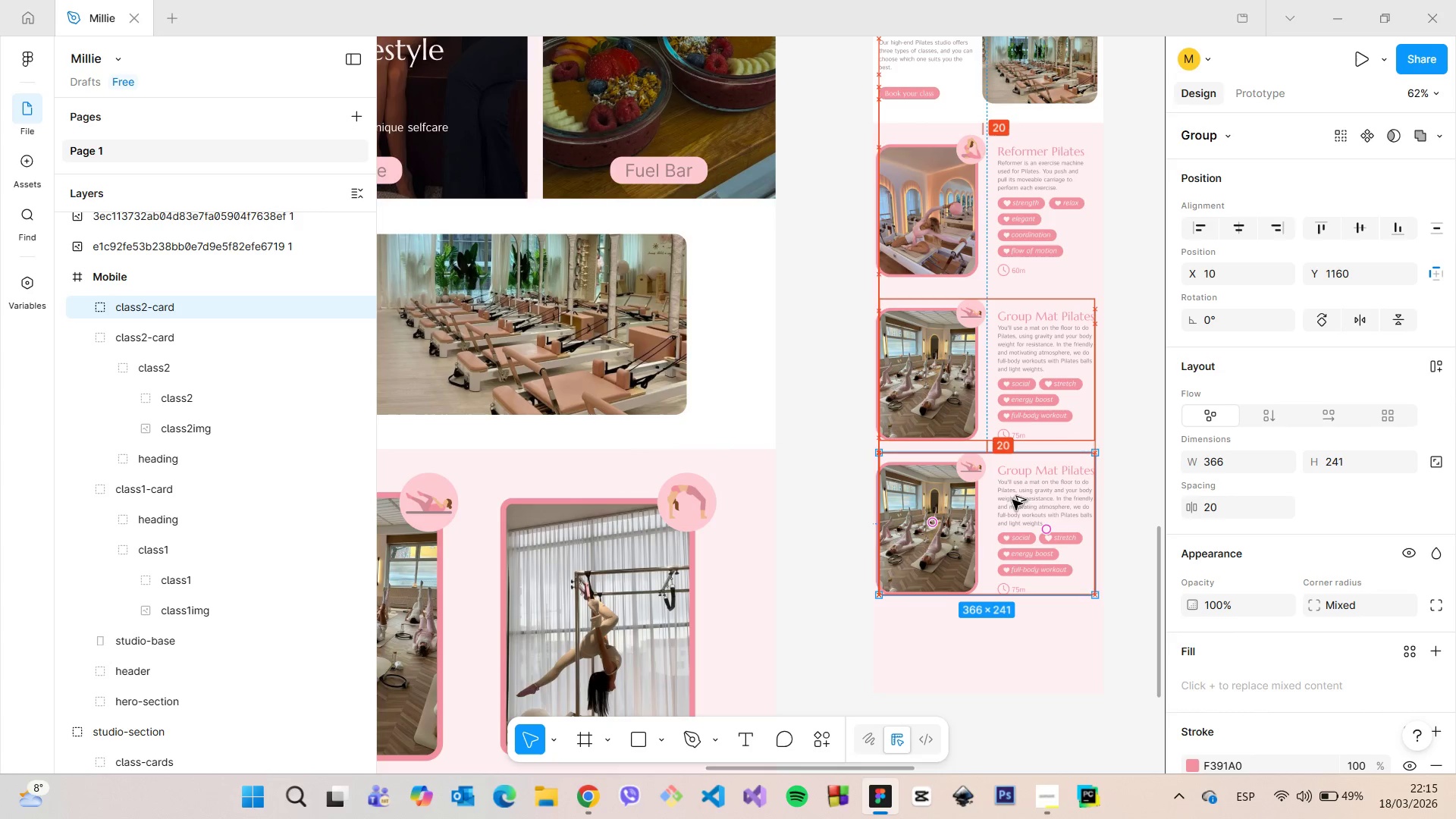 
hold_key(key=AltLeft, duration=1.5)
 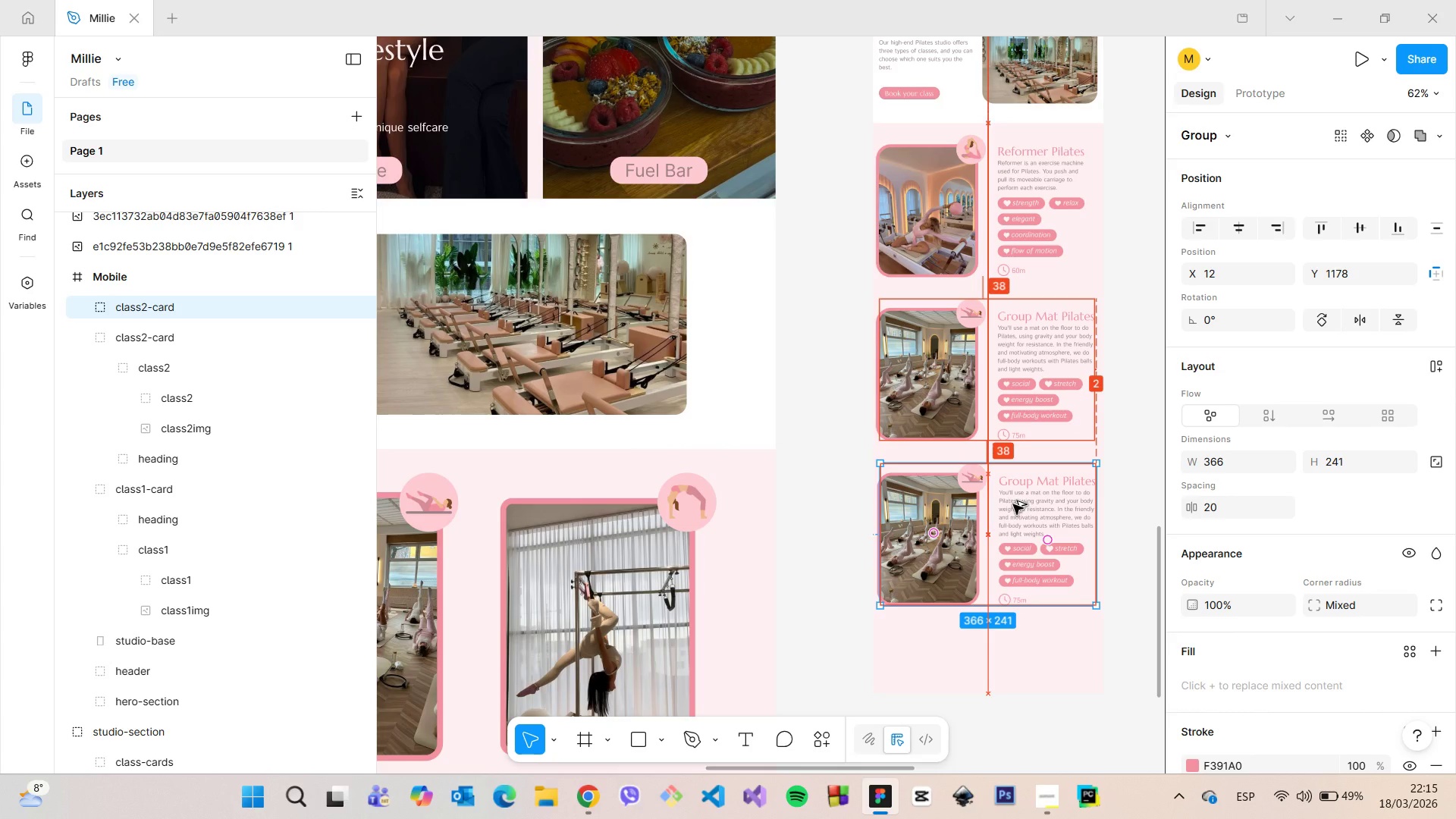 
hold_key(key=AltLeft, duration=1.51)
 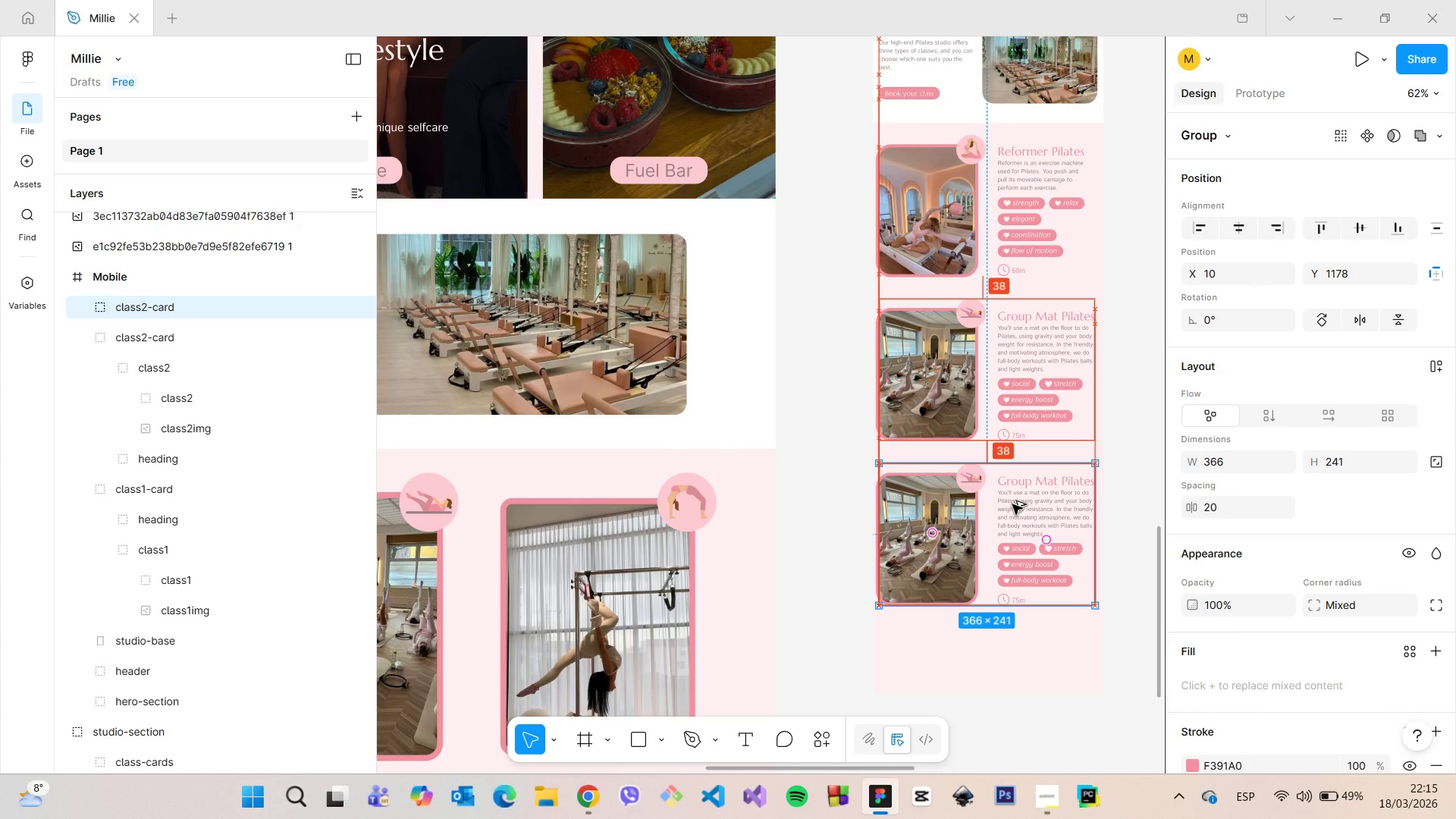 
hold_key(key=AltLeft, duration=1.5)
 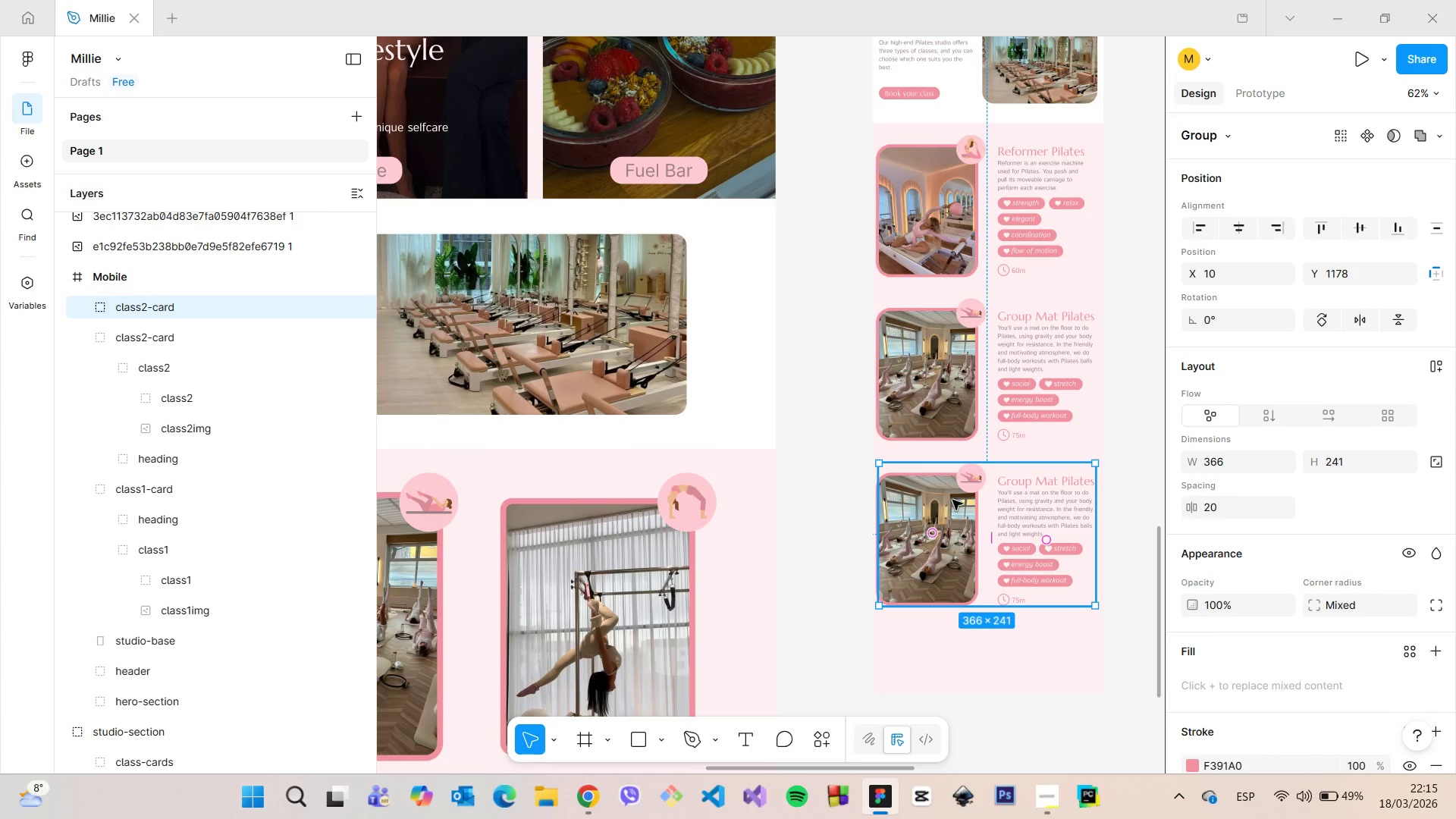 
hold_key(key=AltLeft, duration=0.34)
 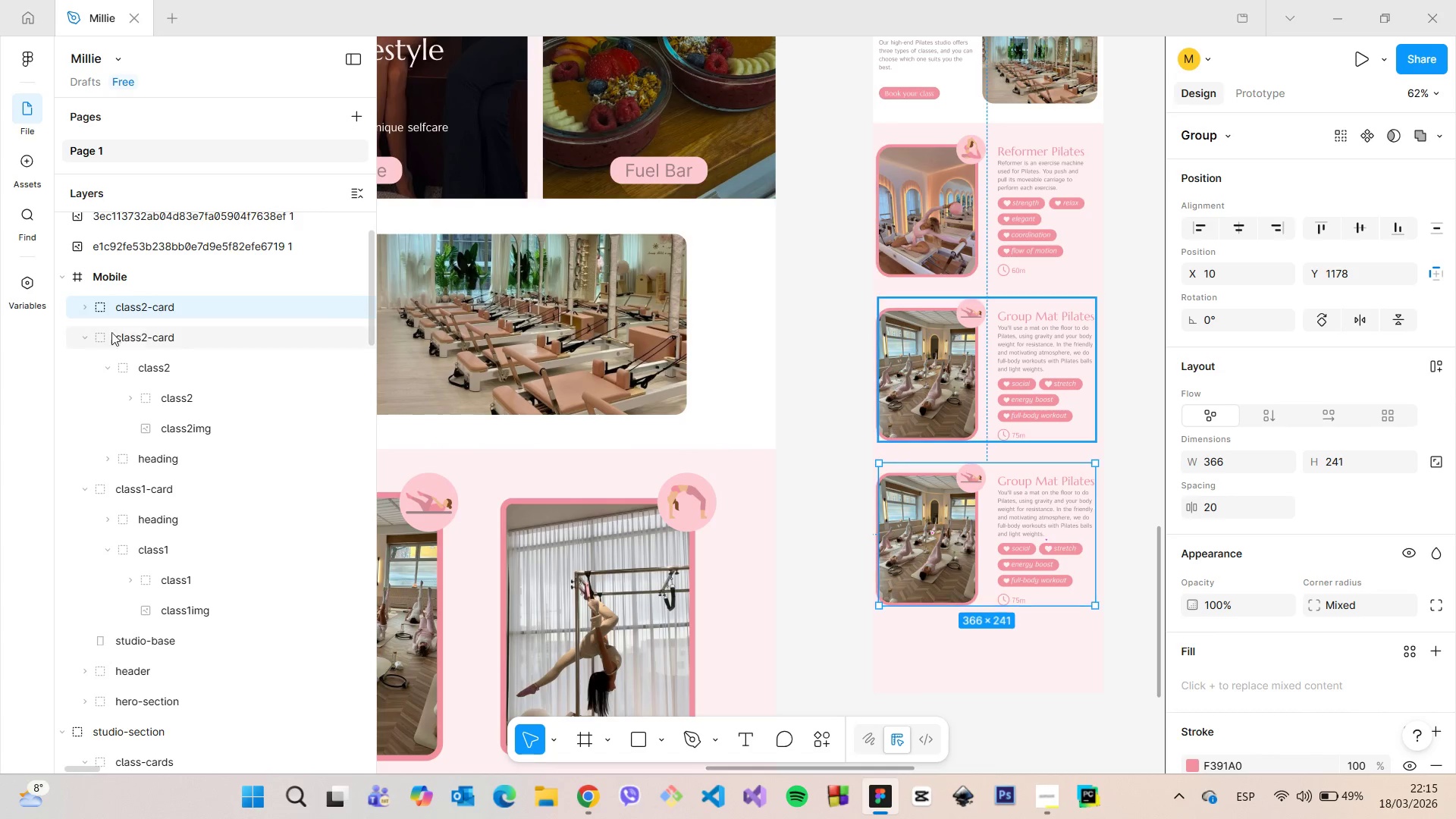 
left_click([86, 340])
 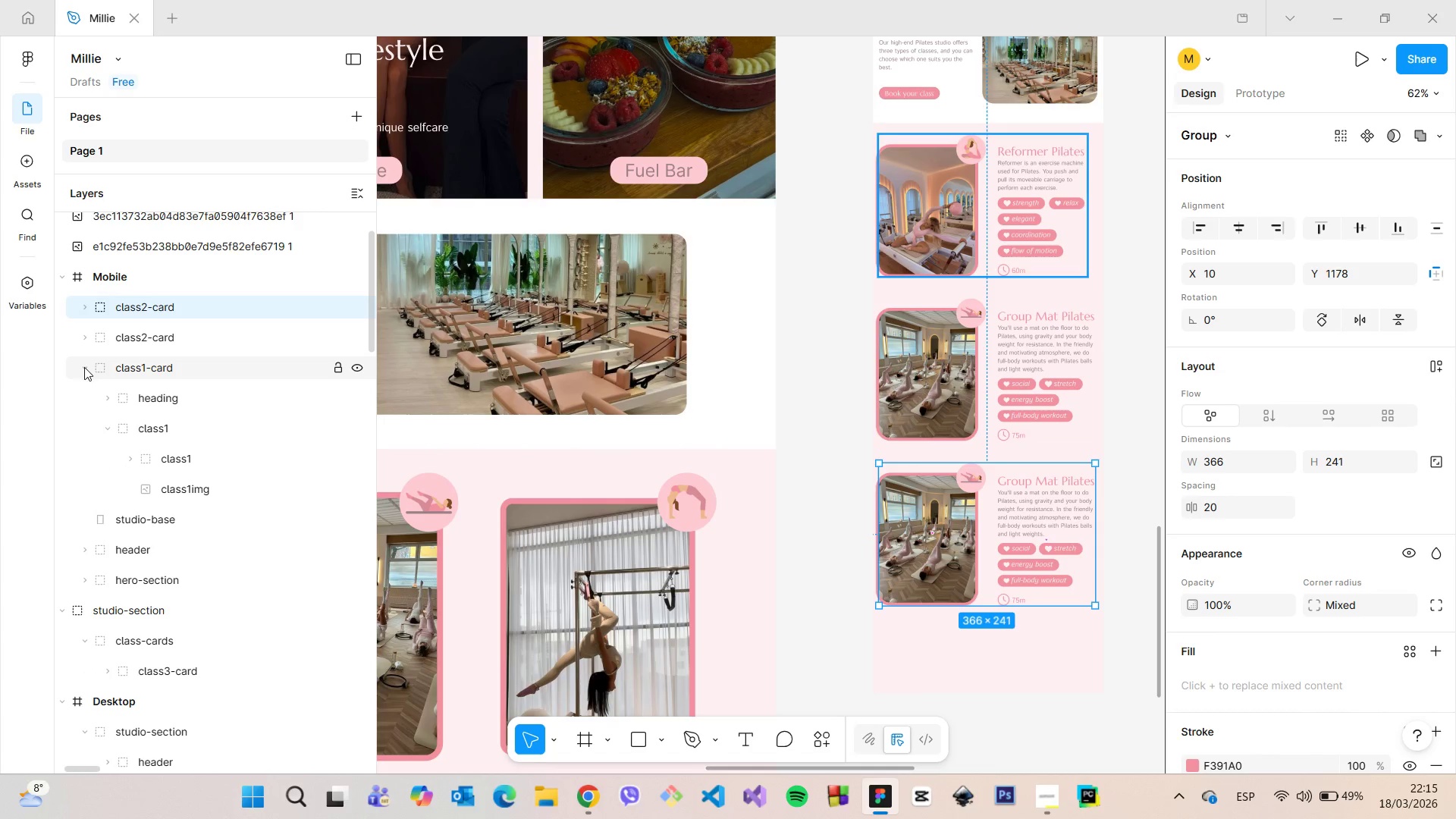 
left_click([83, 367])
 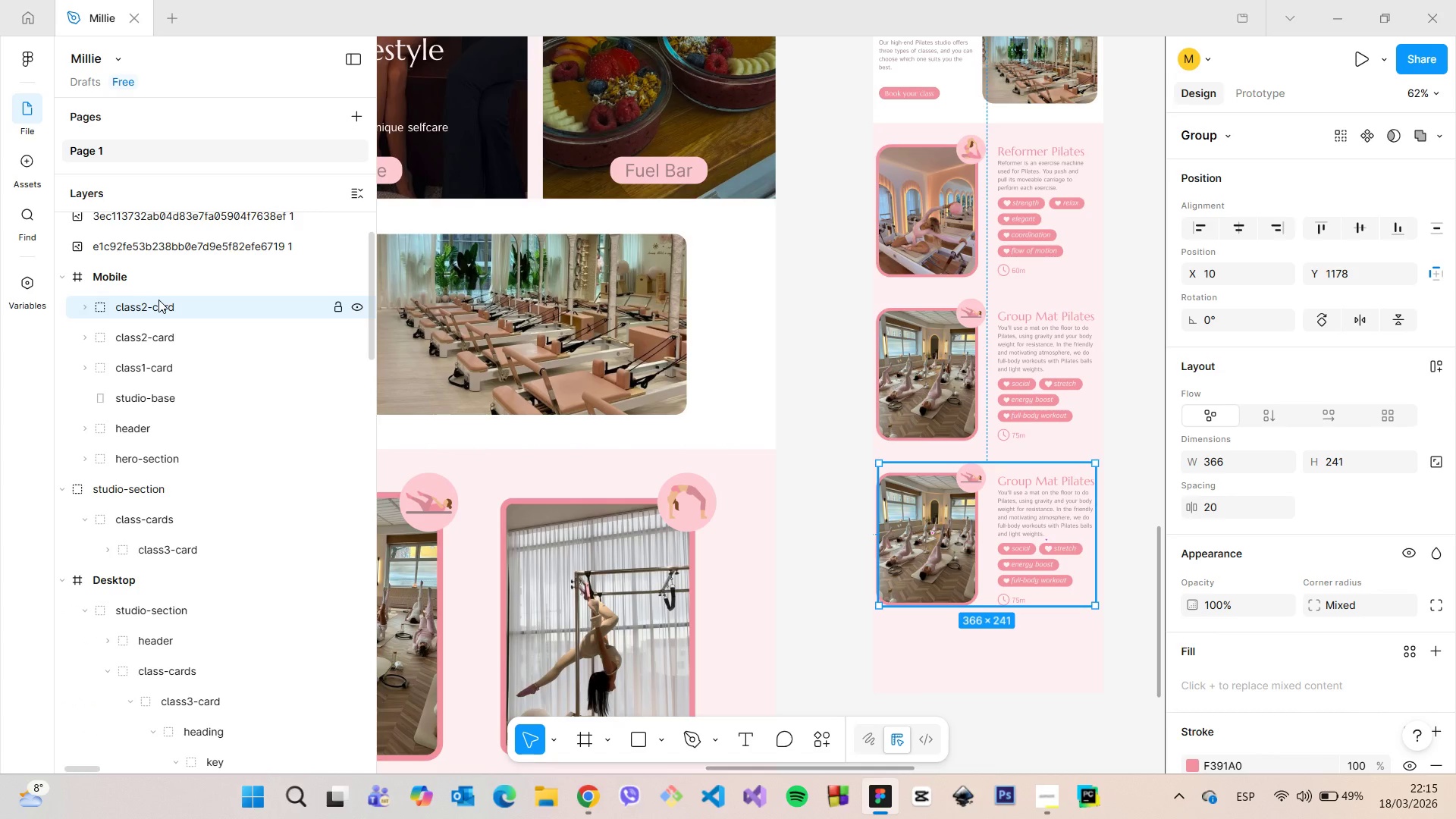 
double_click([158, 300])
 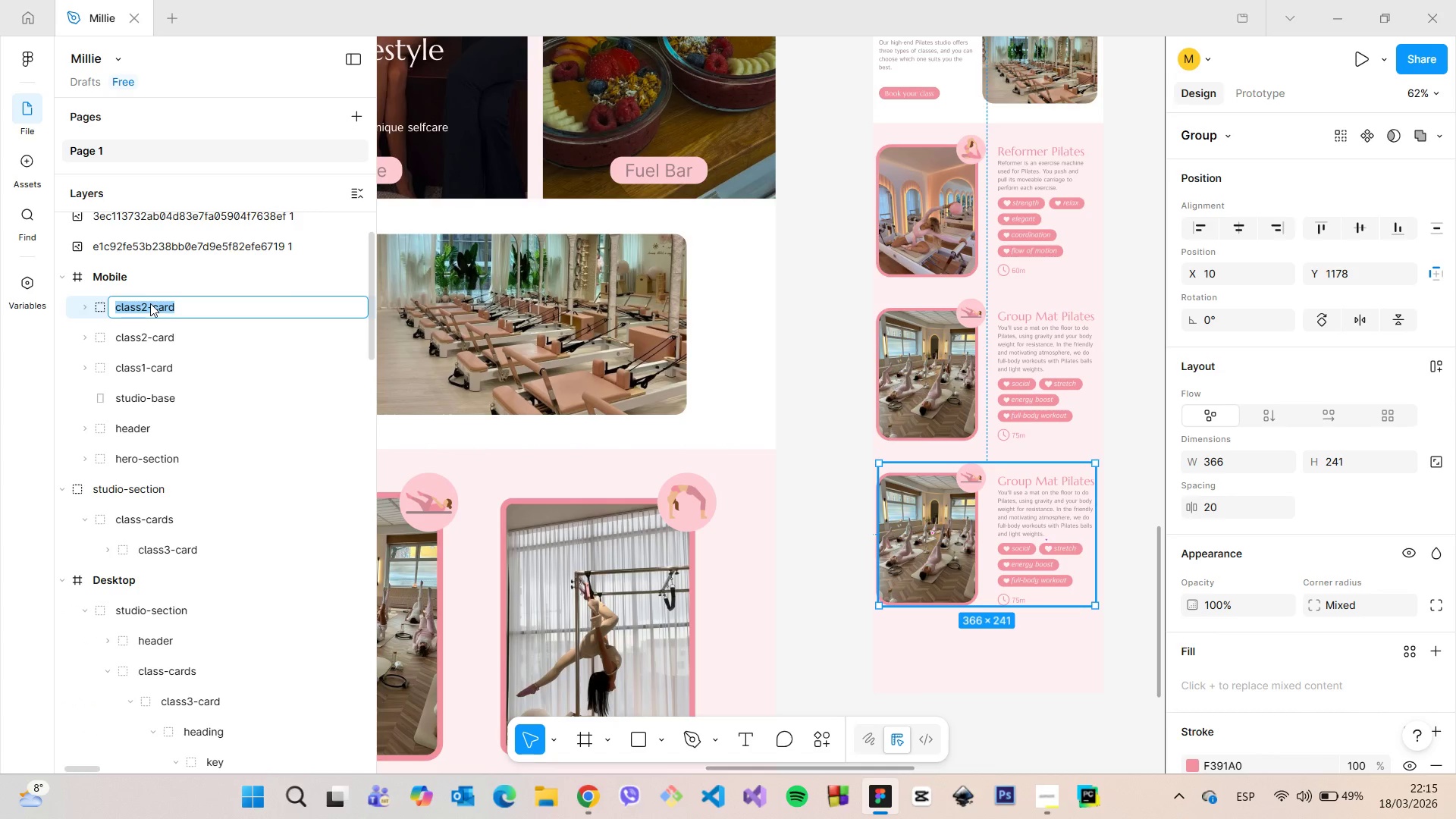 
left_click([150, 303])
 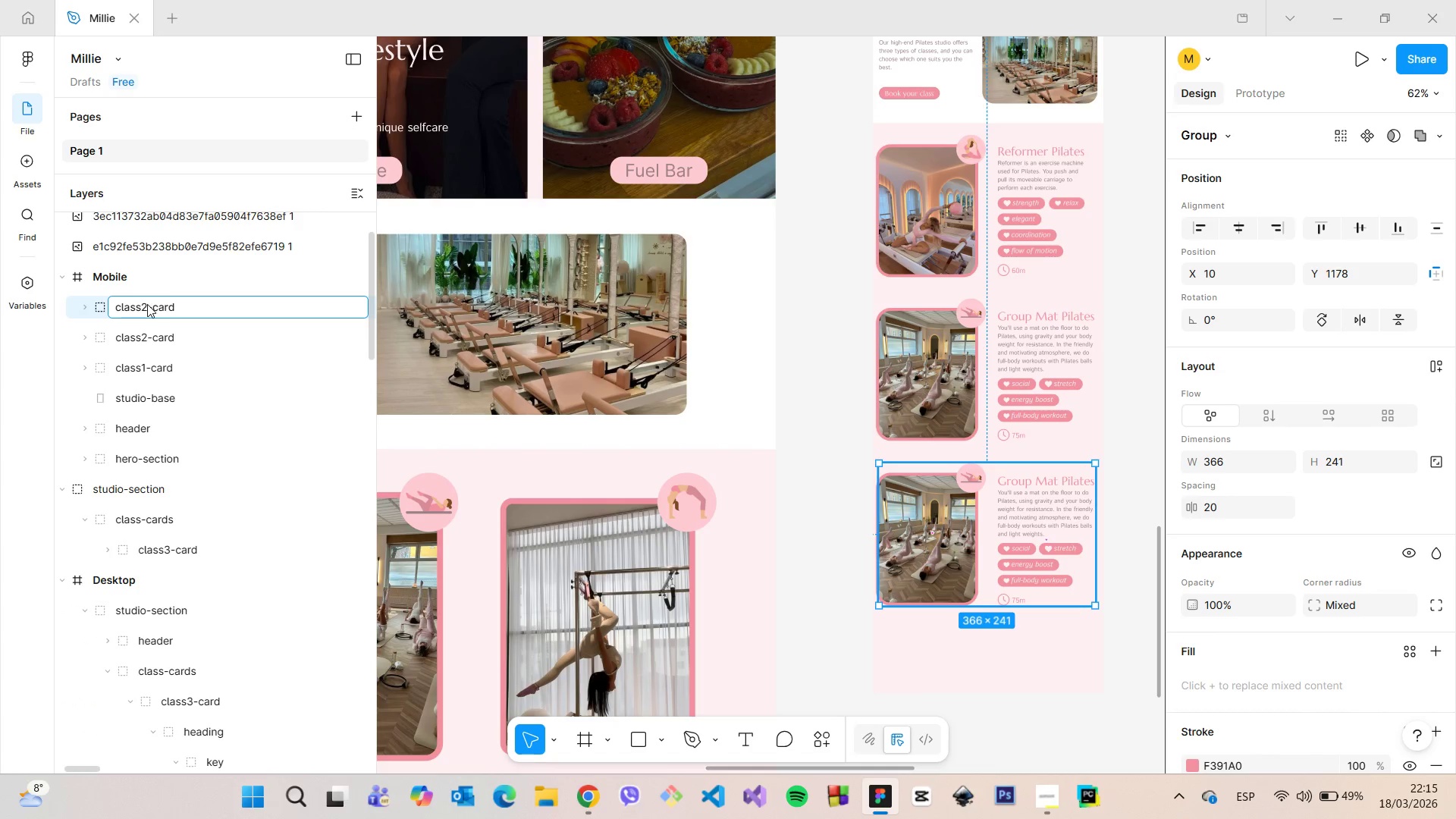 
left_click([147, 304])
 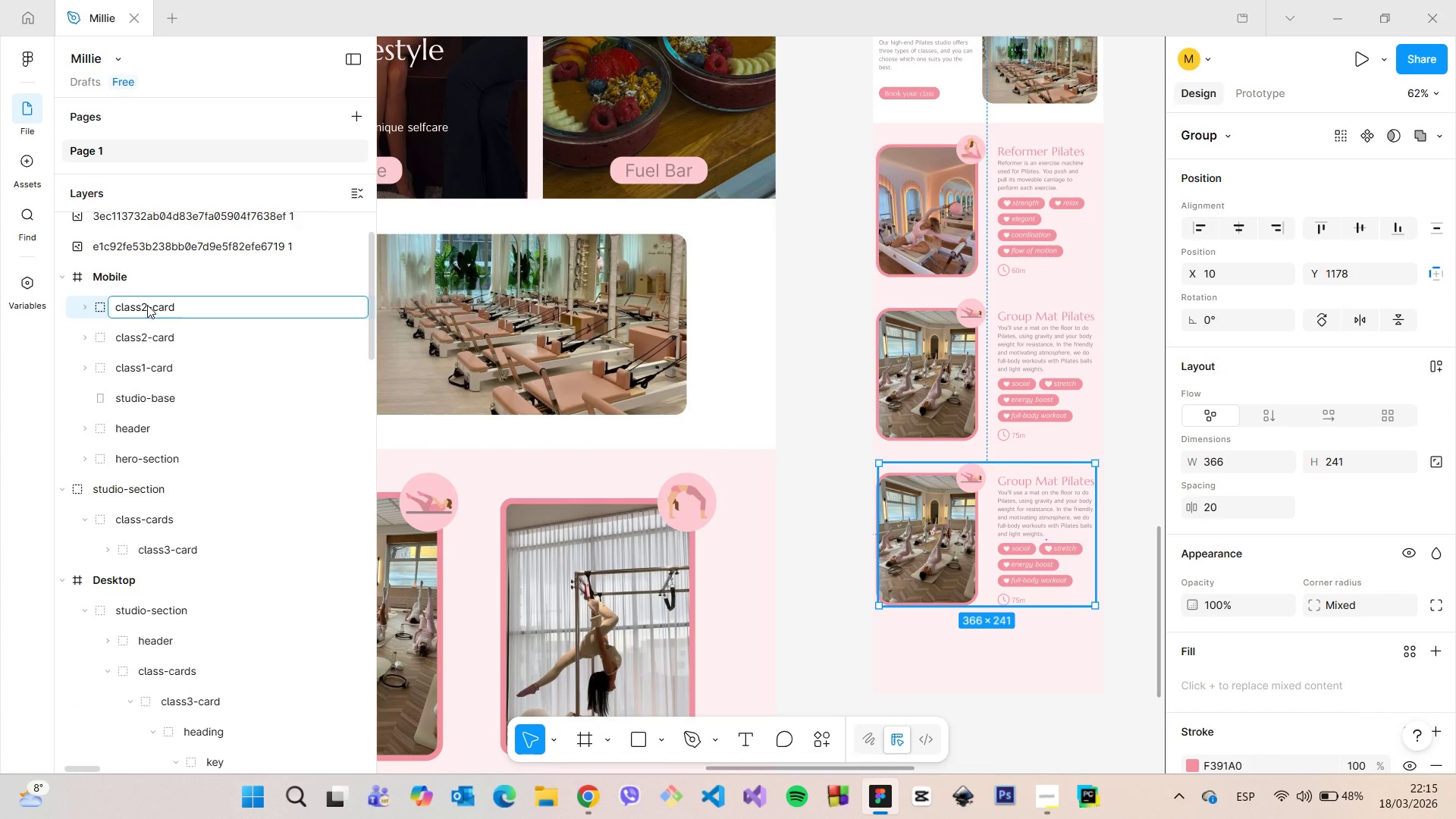 
key(Backspace)
 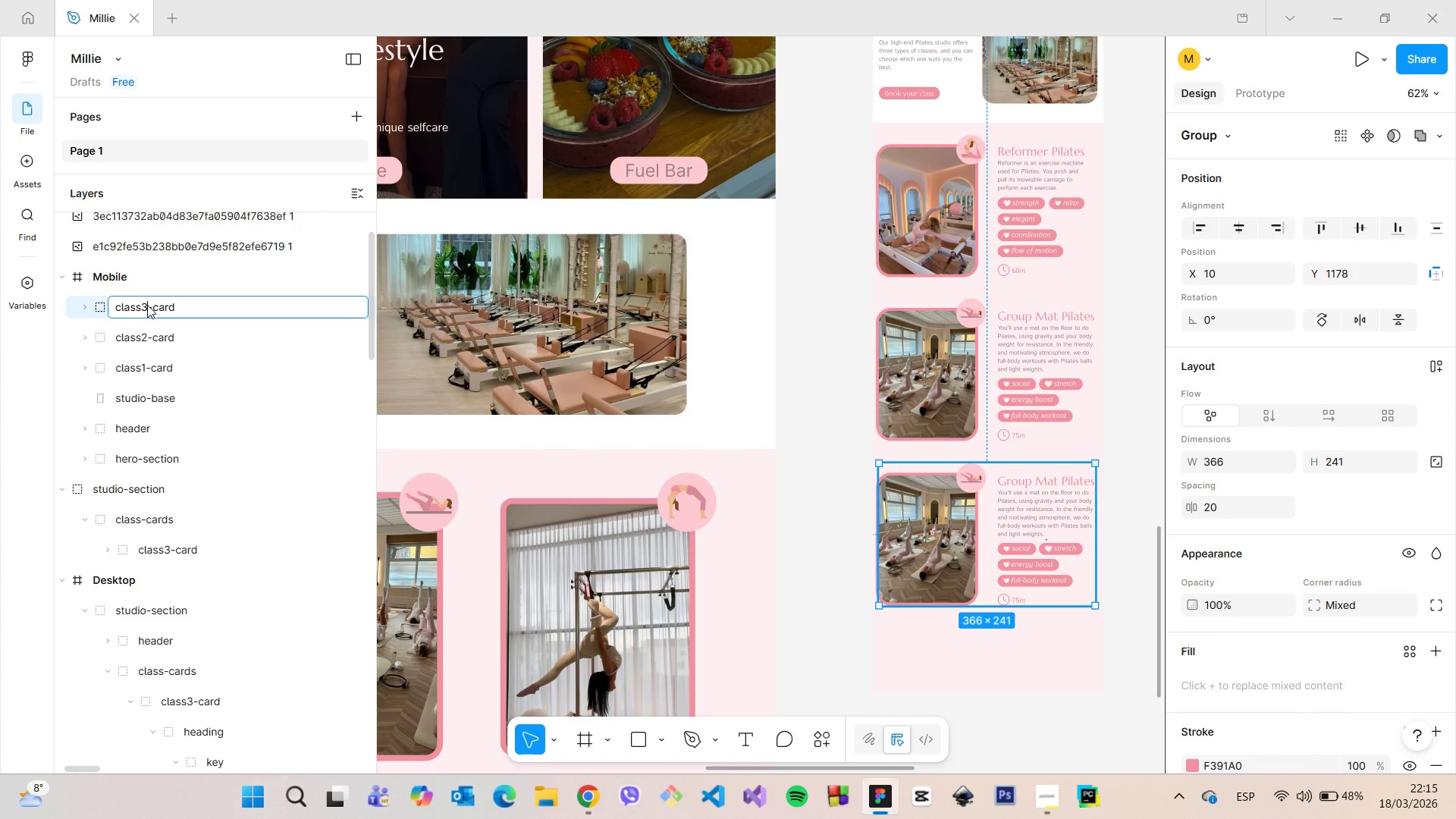 
key(3)
 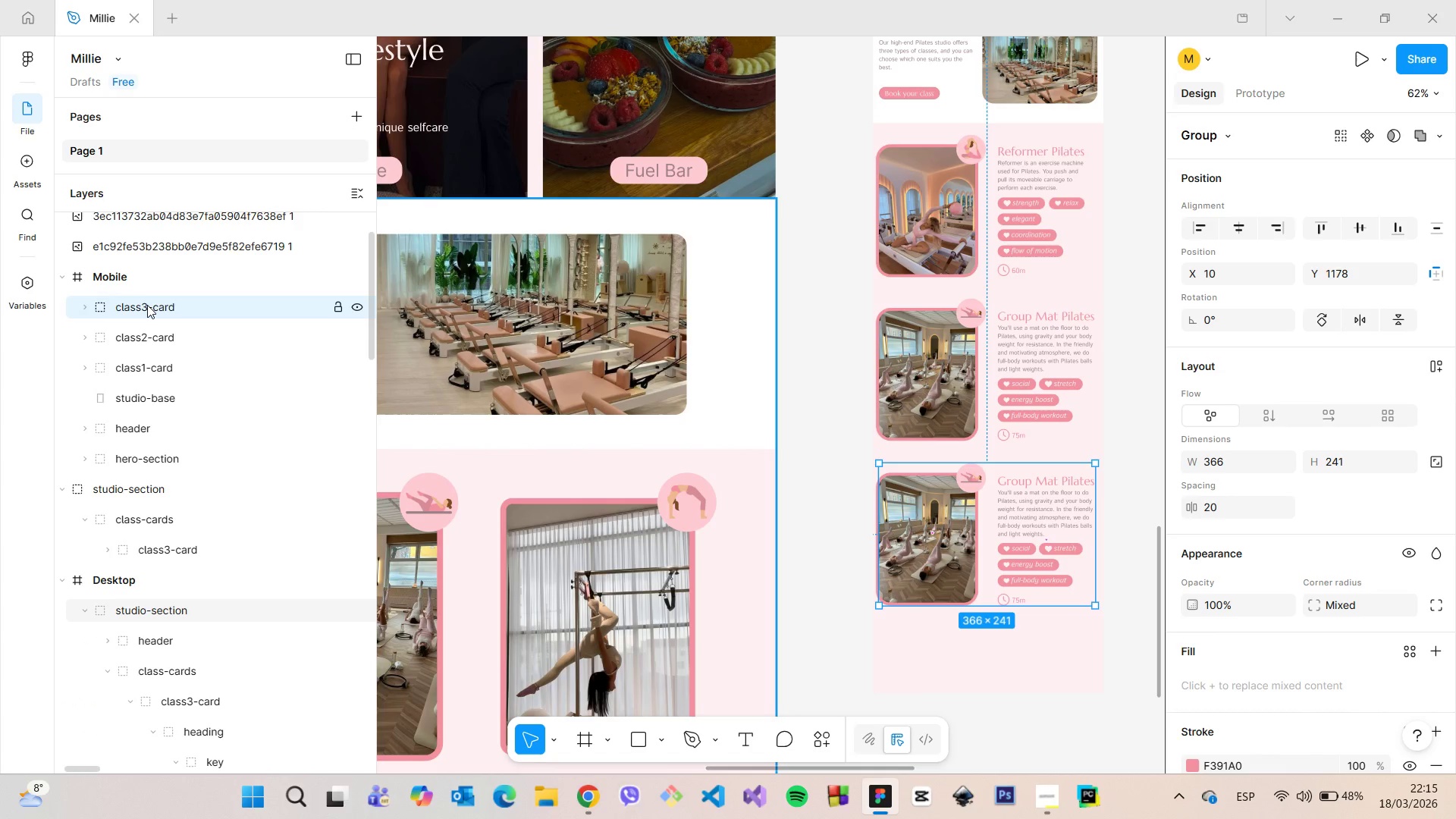 
key(Enter)
 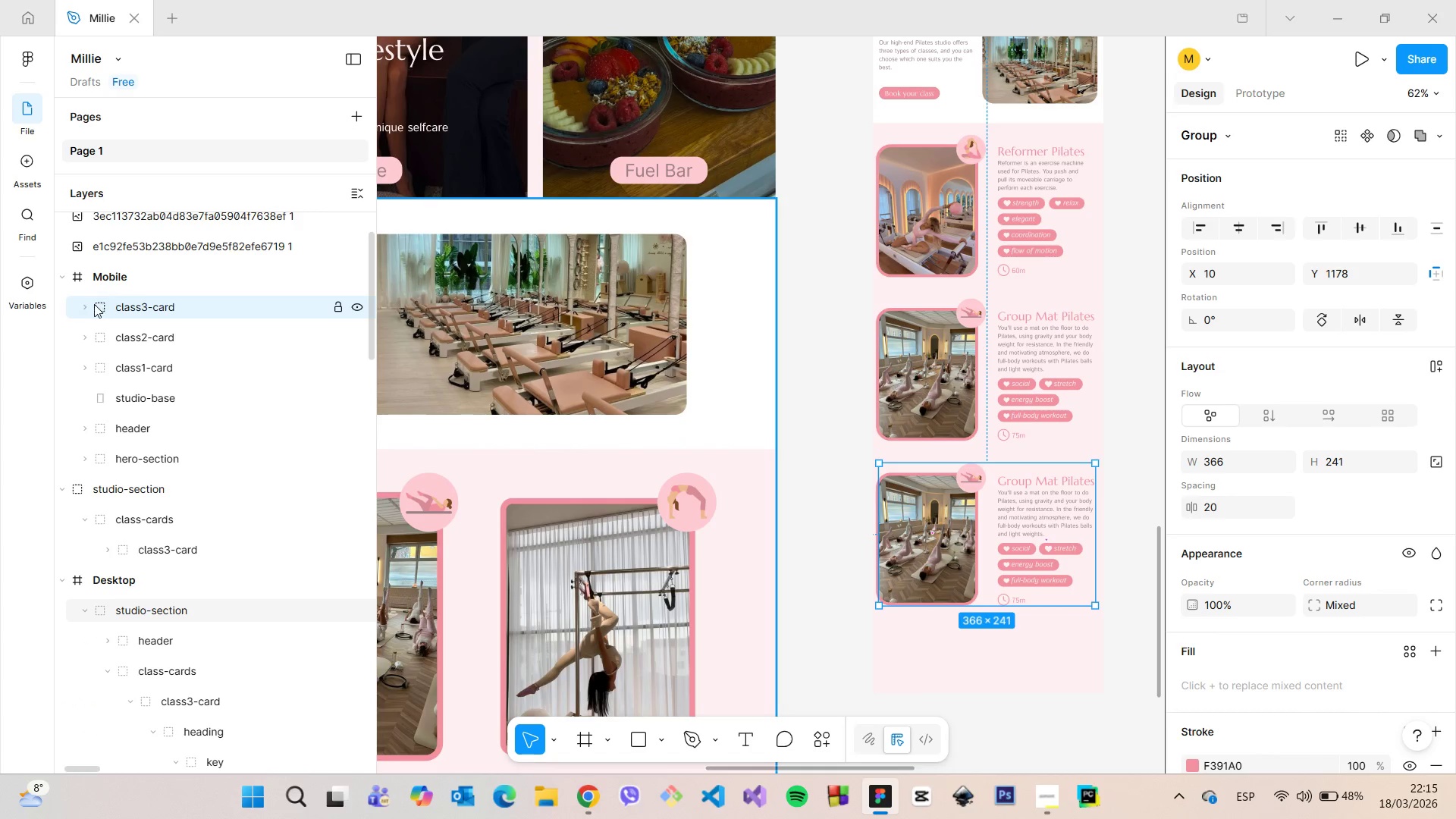 
left_click([86, 306])
 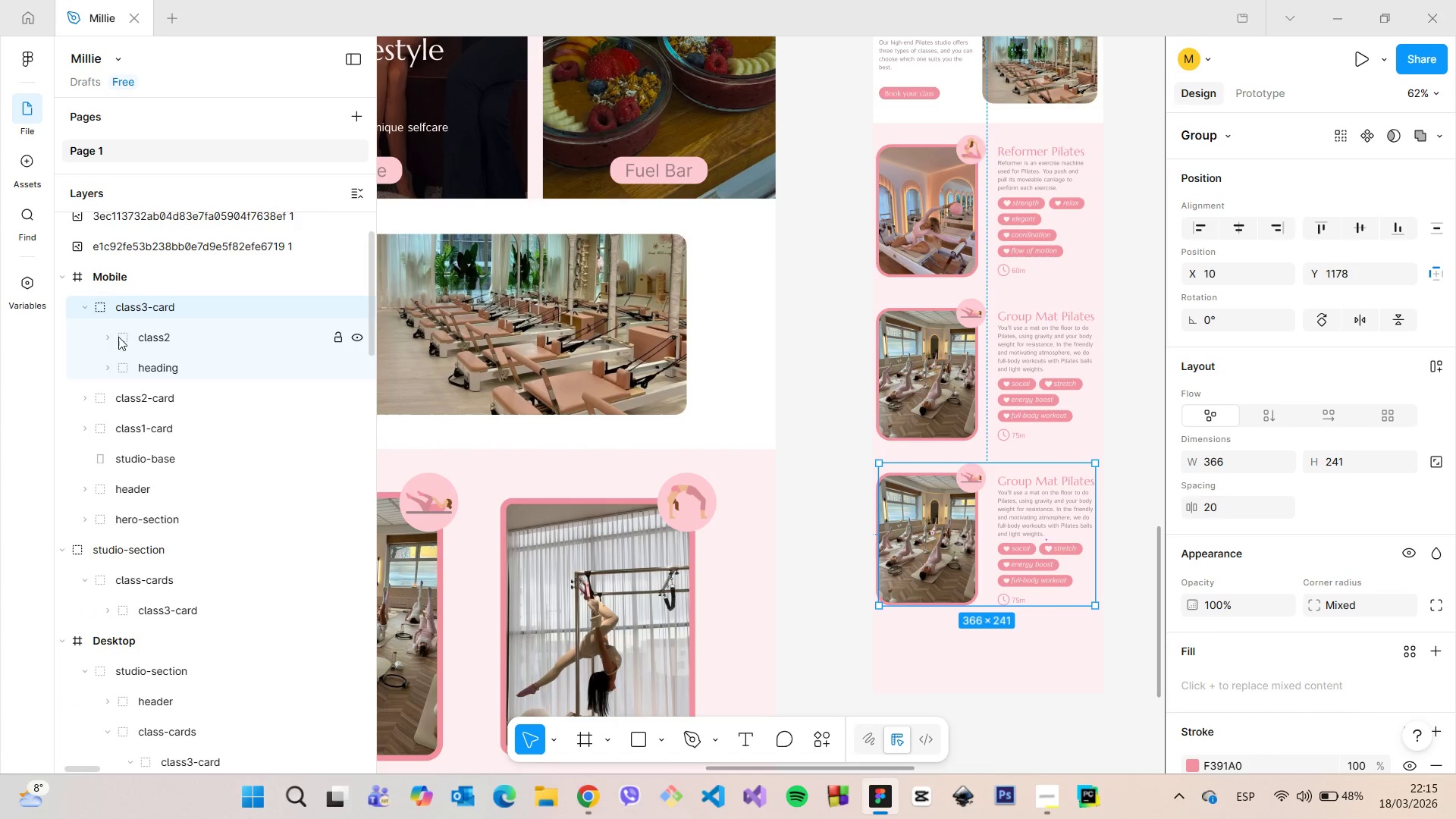 
double_click([130, 337])
 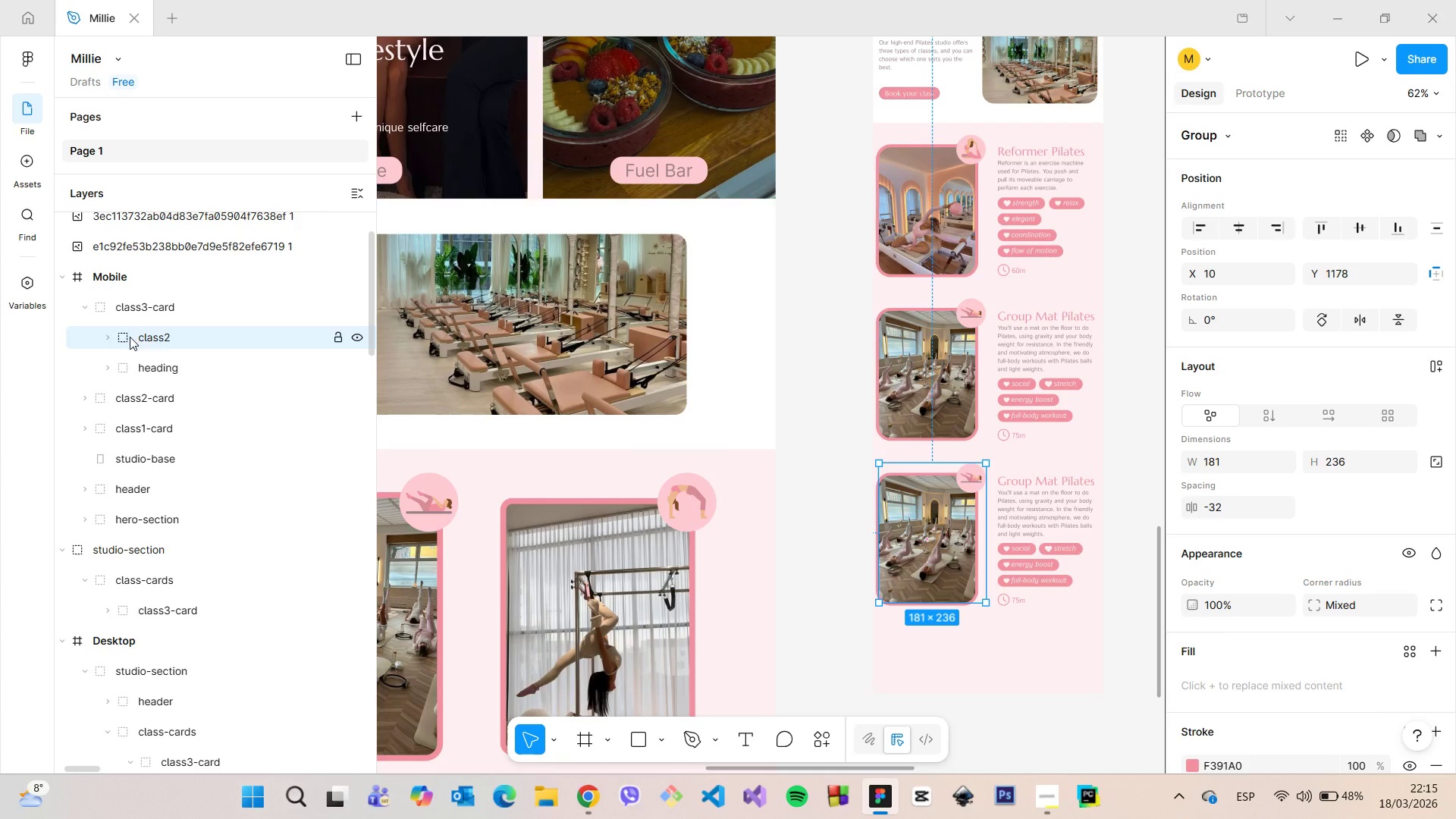 
key(Backspace)
 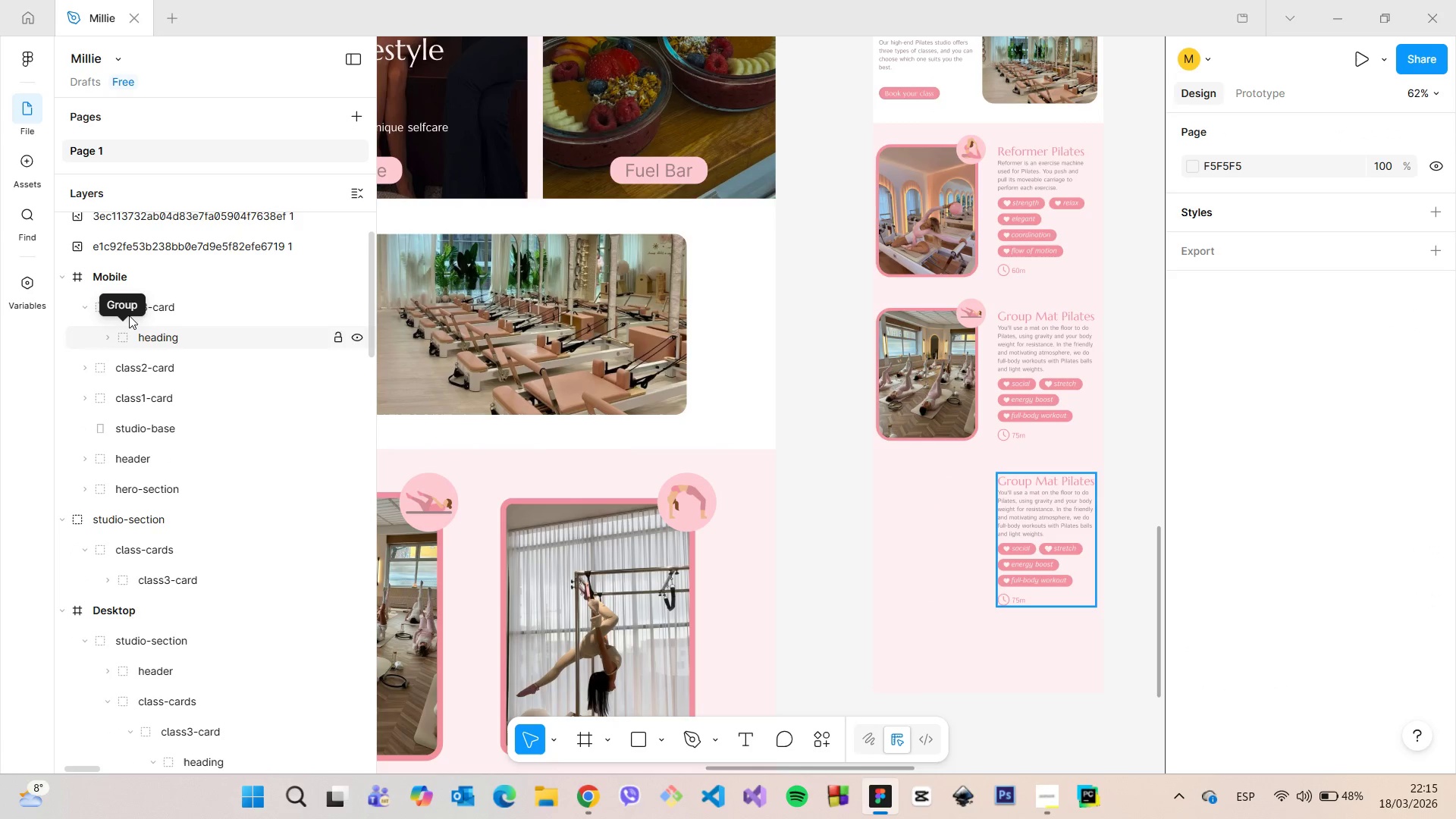 
left_click([86, 308])
 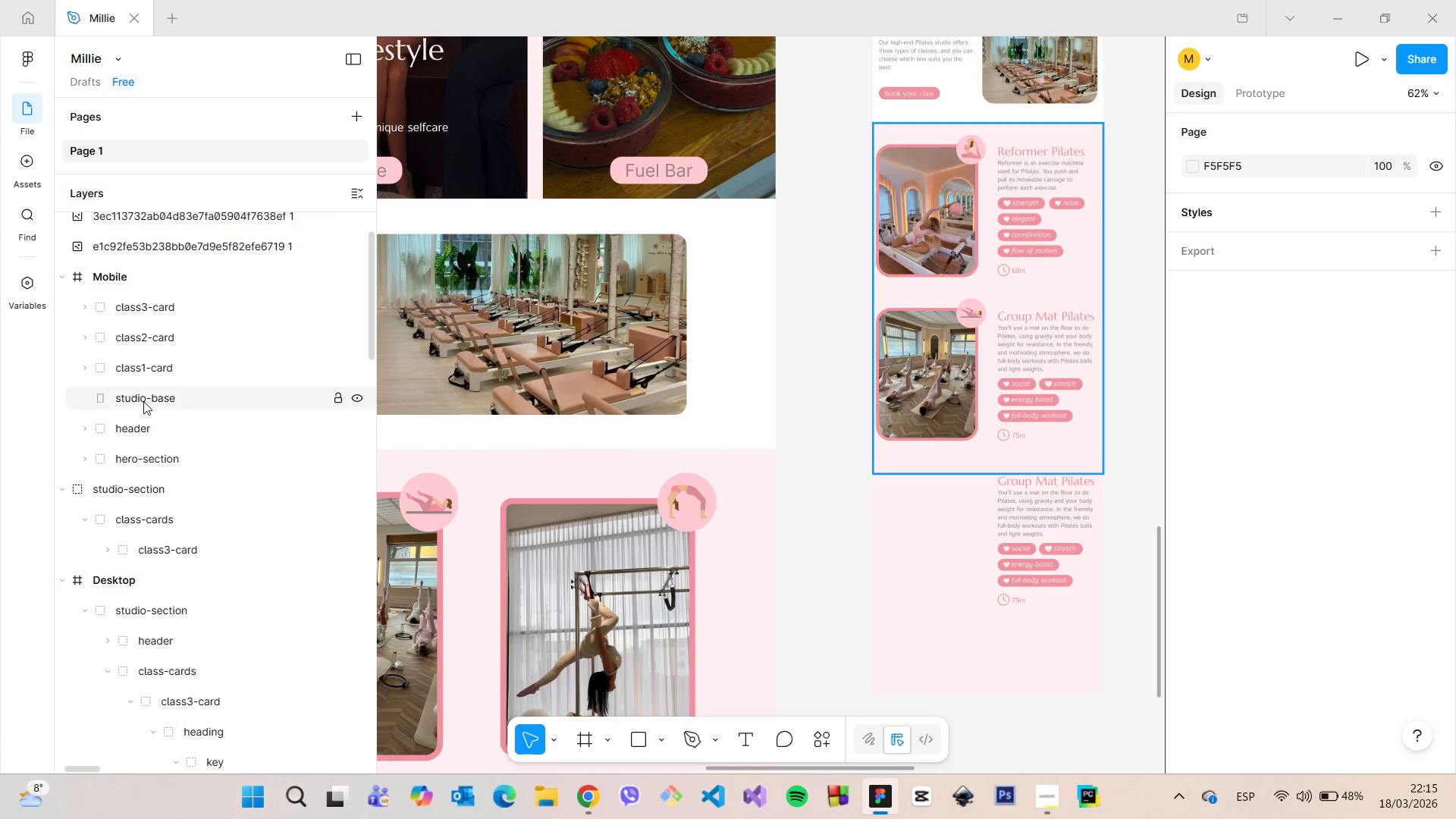 
left_click([144, 401])
 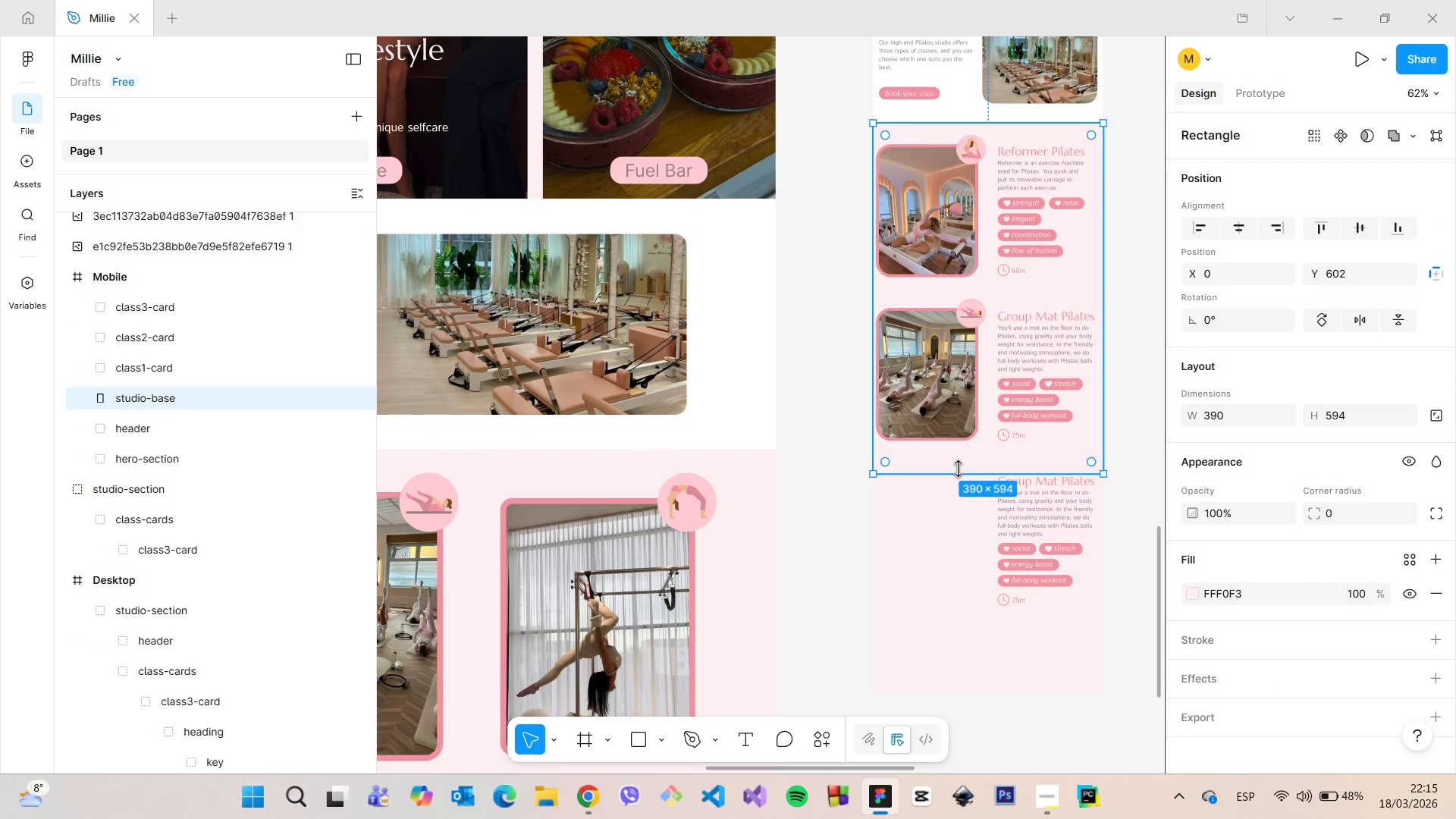 
left_click_drag(start_coordinate=[957, 469], to_coordinate=[980, 639])
 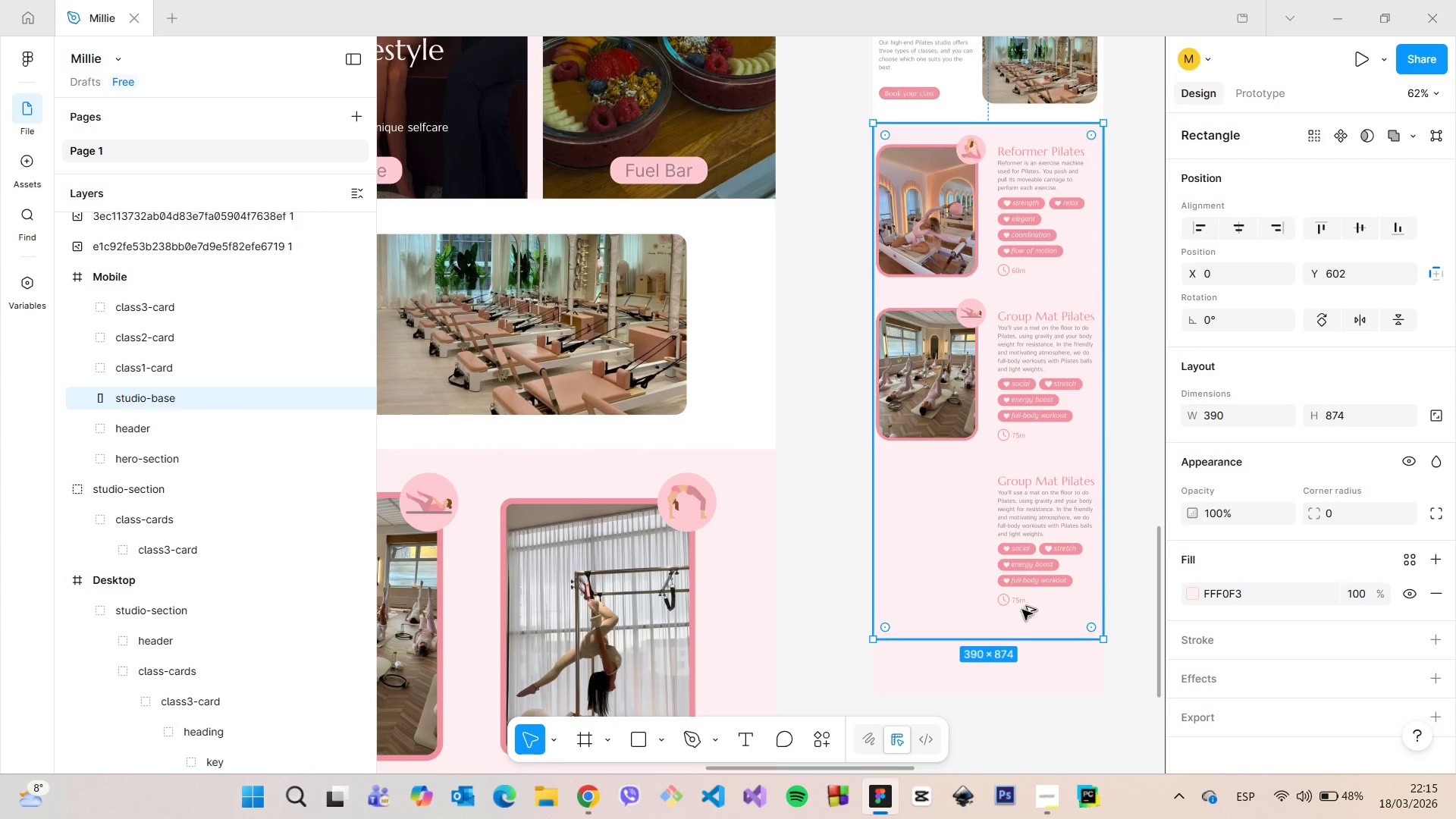 
hold_key(key=AltLeft, duration=1.02)
 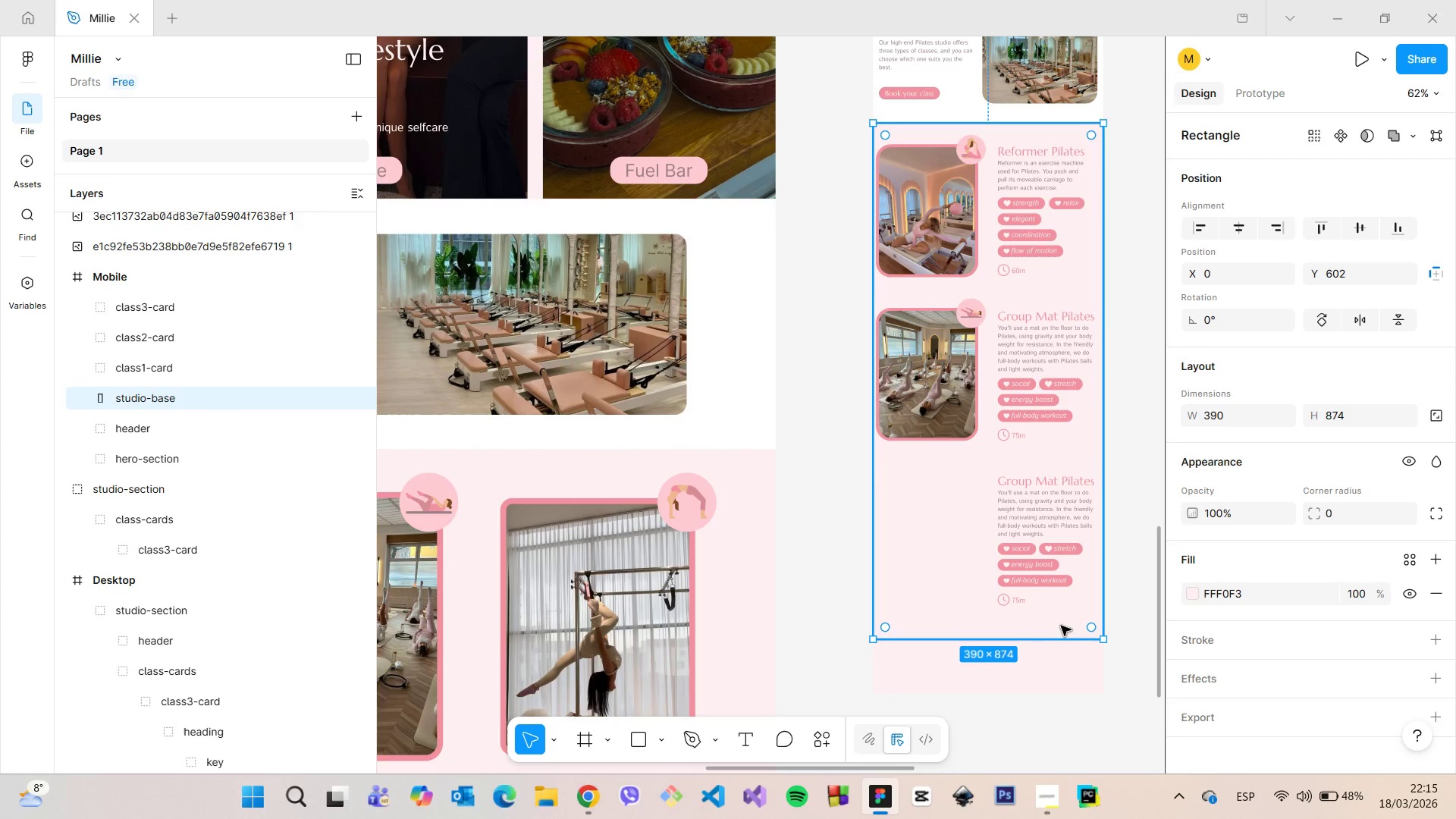 
scroll: coordinate [1057, 628], scroll_direction: up, amount: 9.0
 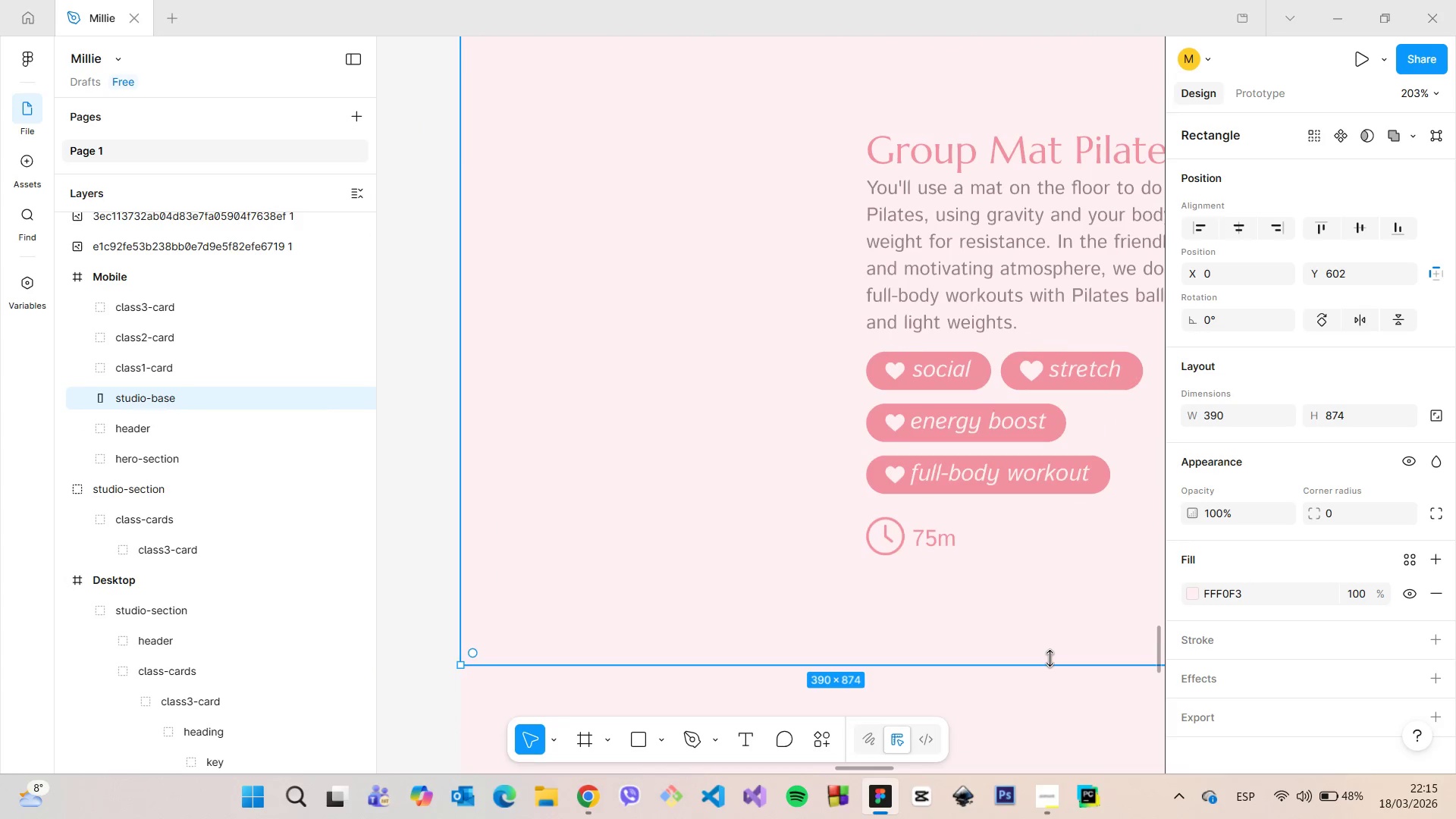 
left_click_drag(start_coordinate=[1050, 659], to_coordinate=[1050, 670])
 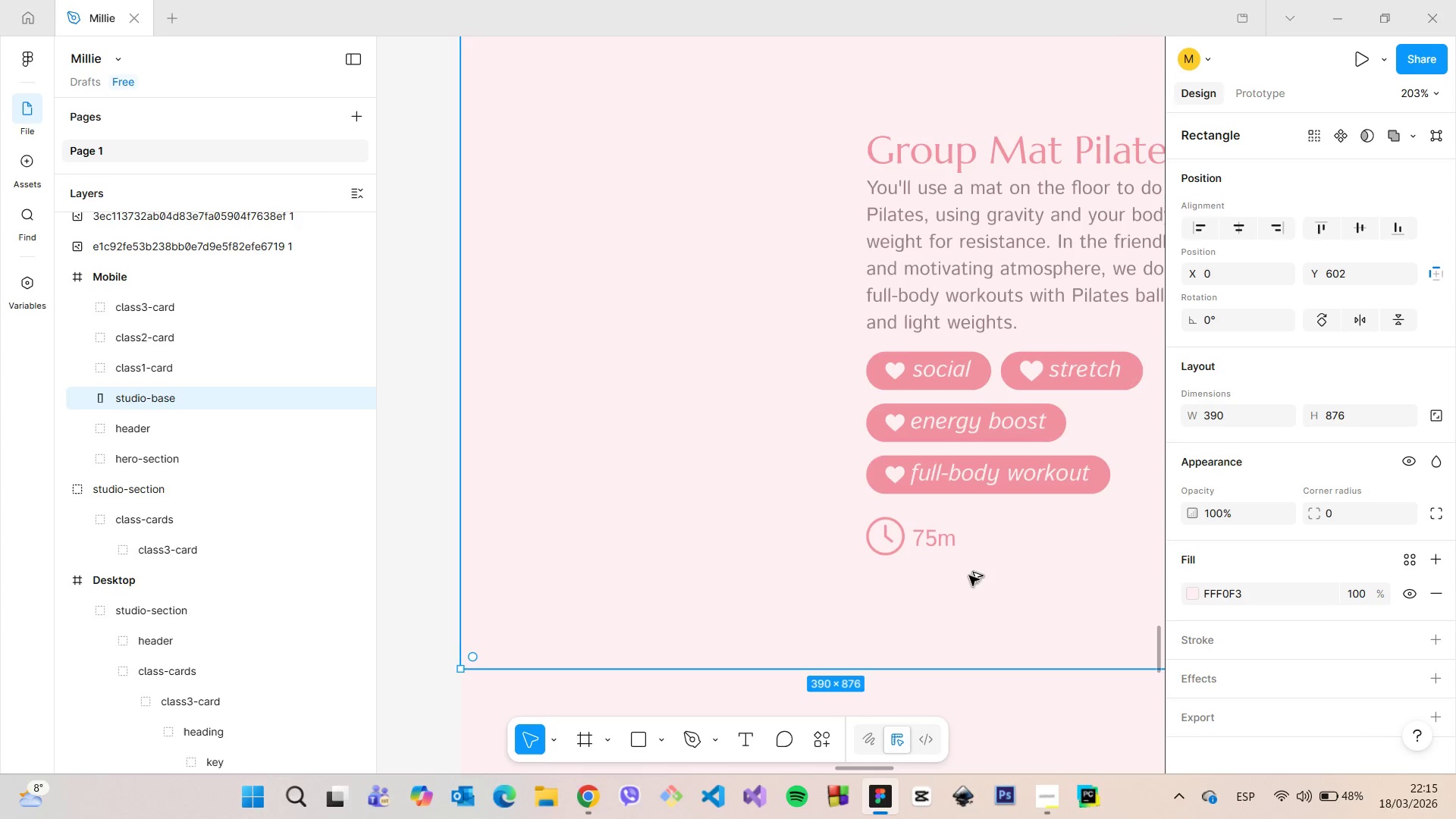 
hold_key(key=AltLeft, duration=0.97)
 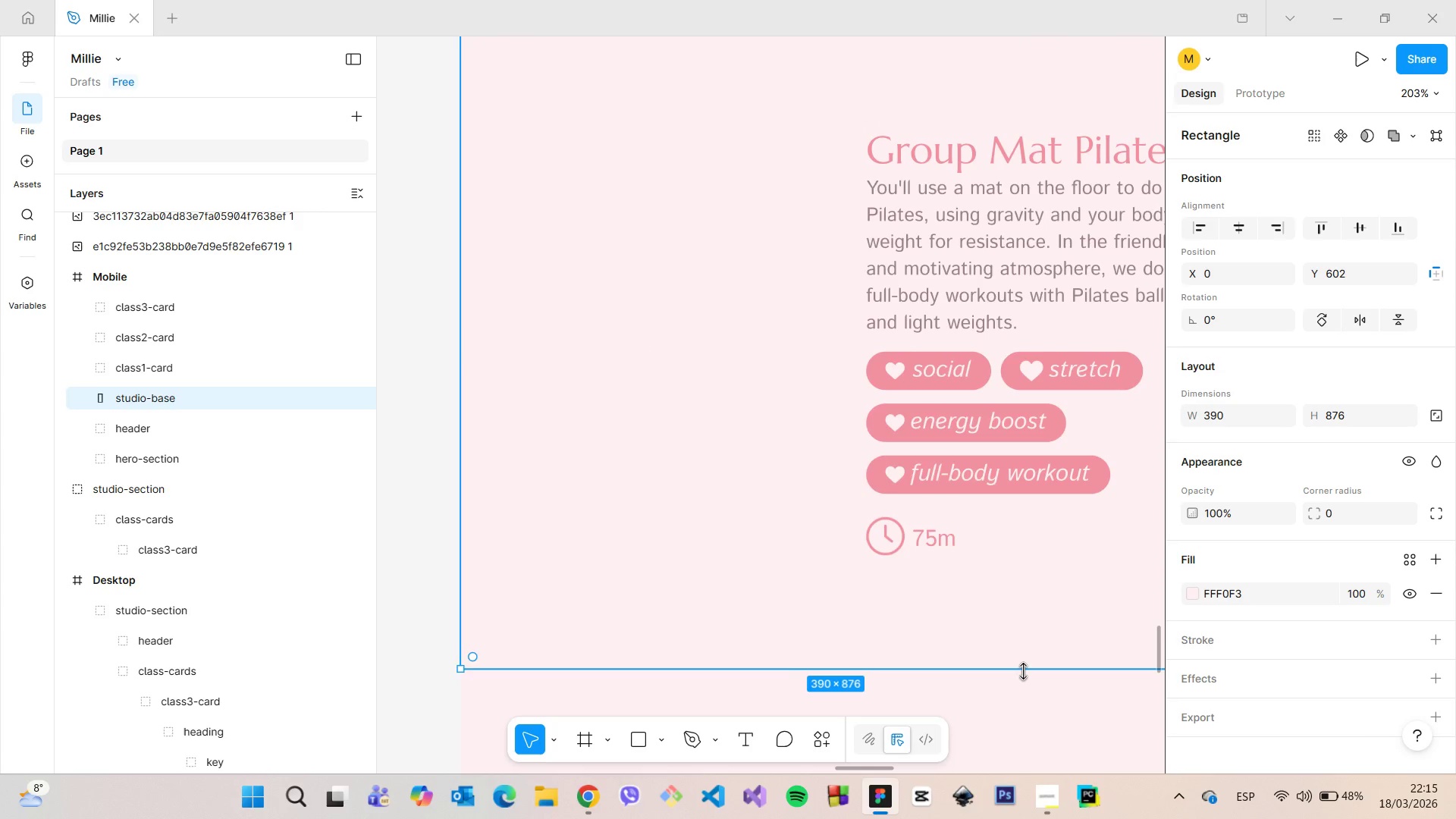 
scroll: coordinate [1023, 672], scroll_direction: up, amount: 15.0
 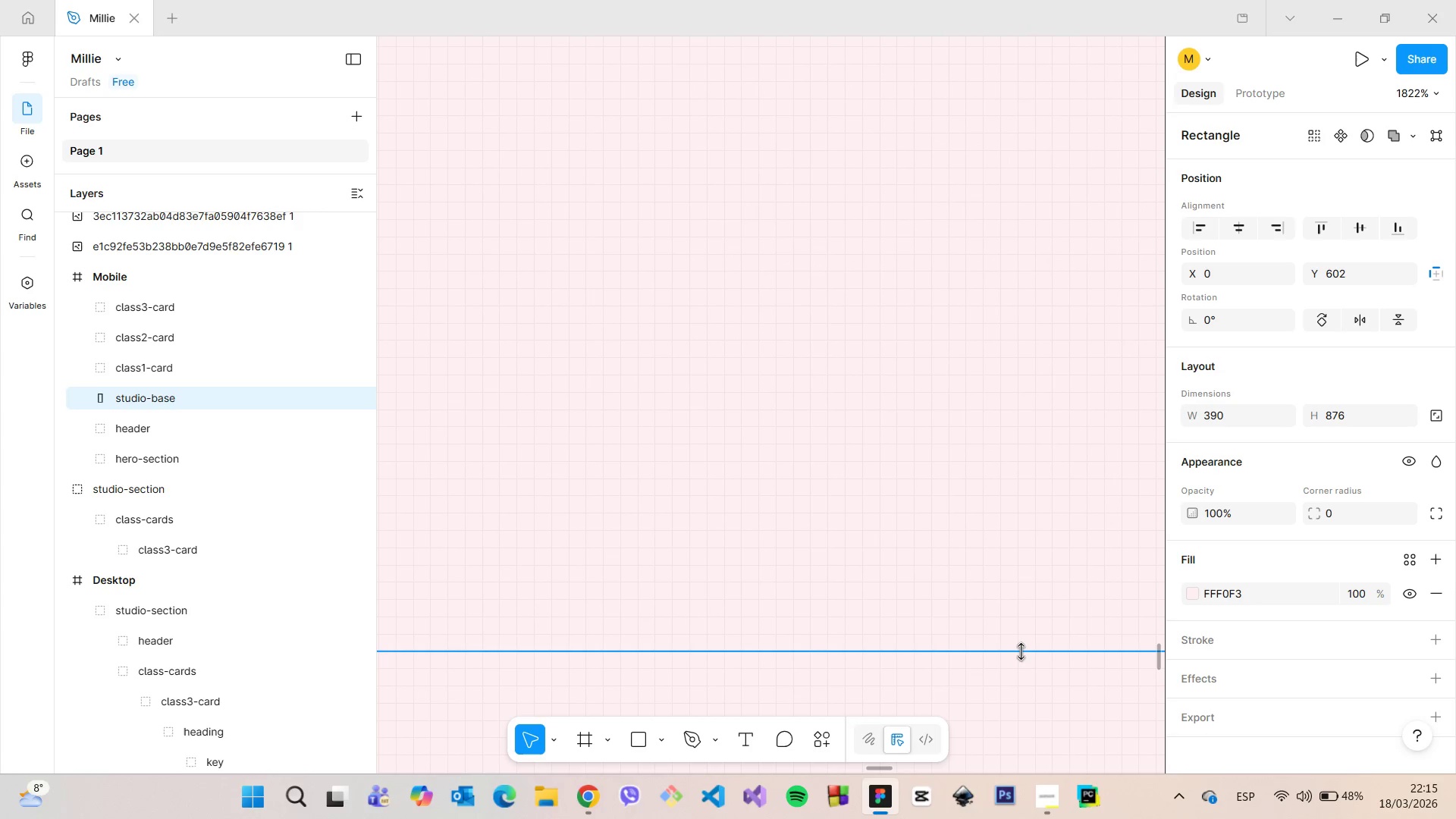 
left_click_drag(start_coordinate=[1021, 651], to_coordinate=[1021, 661])
 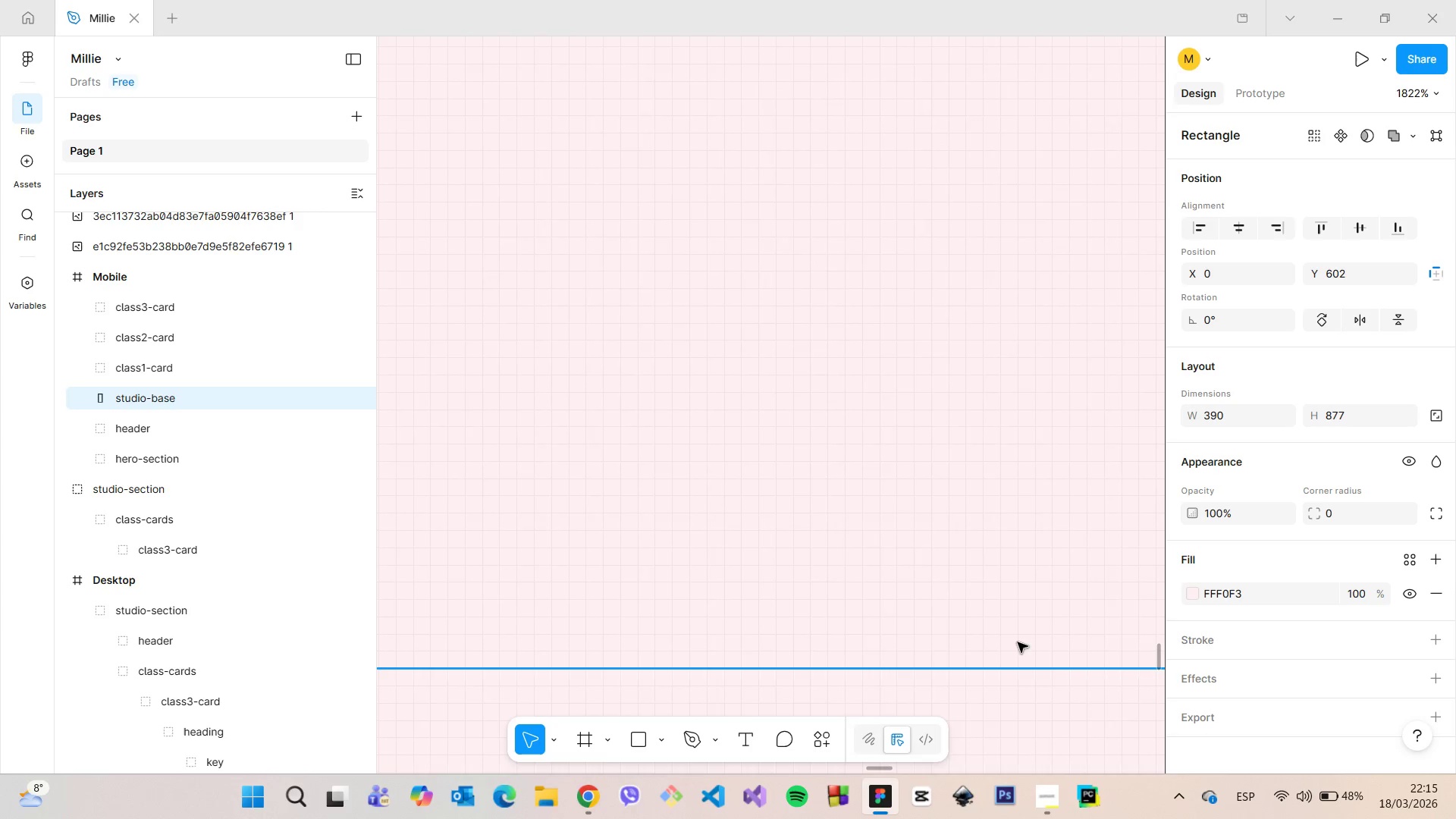 
hold_key(key=AltLeft, duration=0.47)
 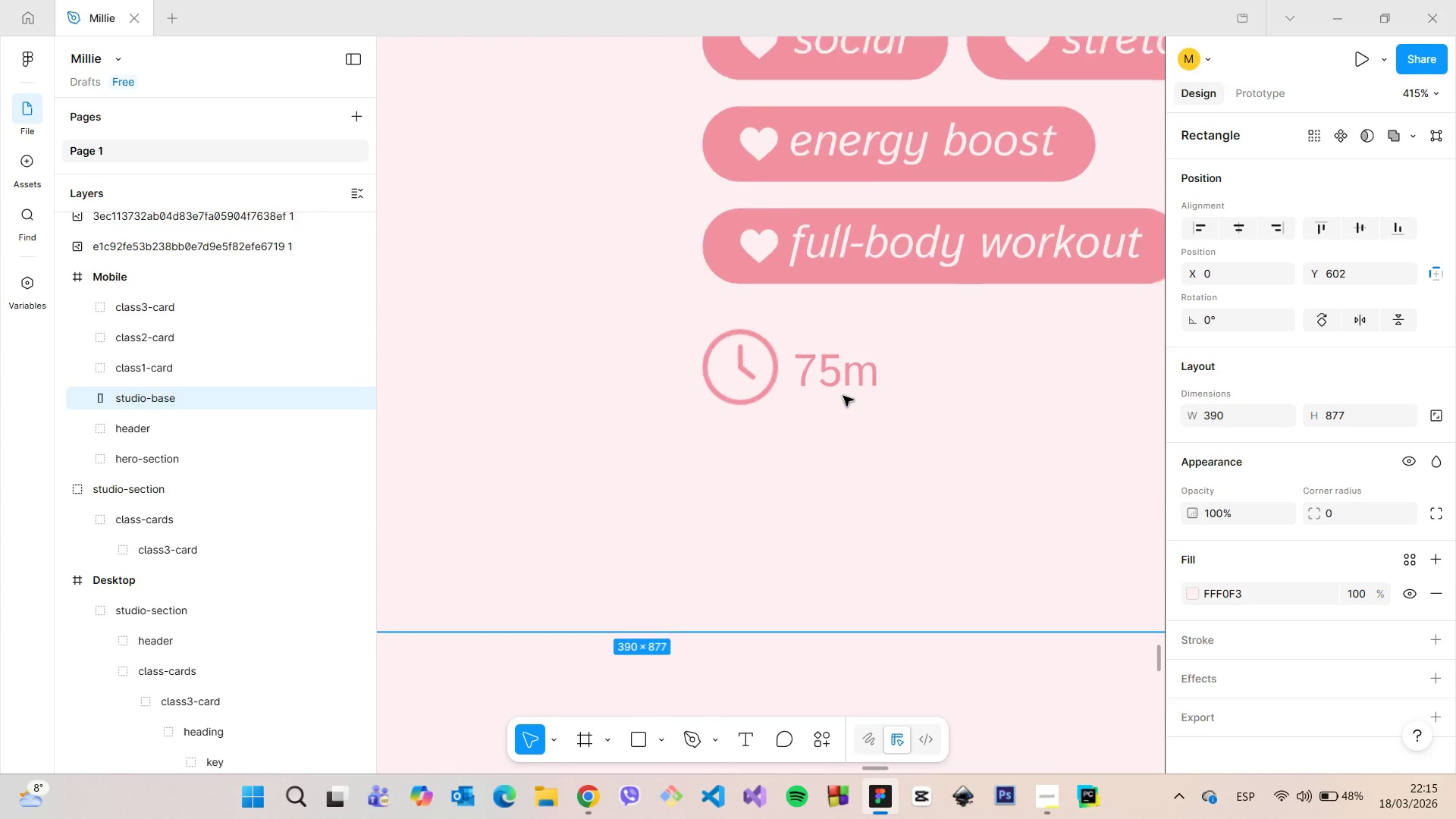 
scroll: coordinate [845, 400], scroll_direction: down, amount: 75.0
 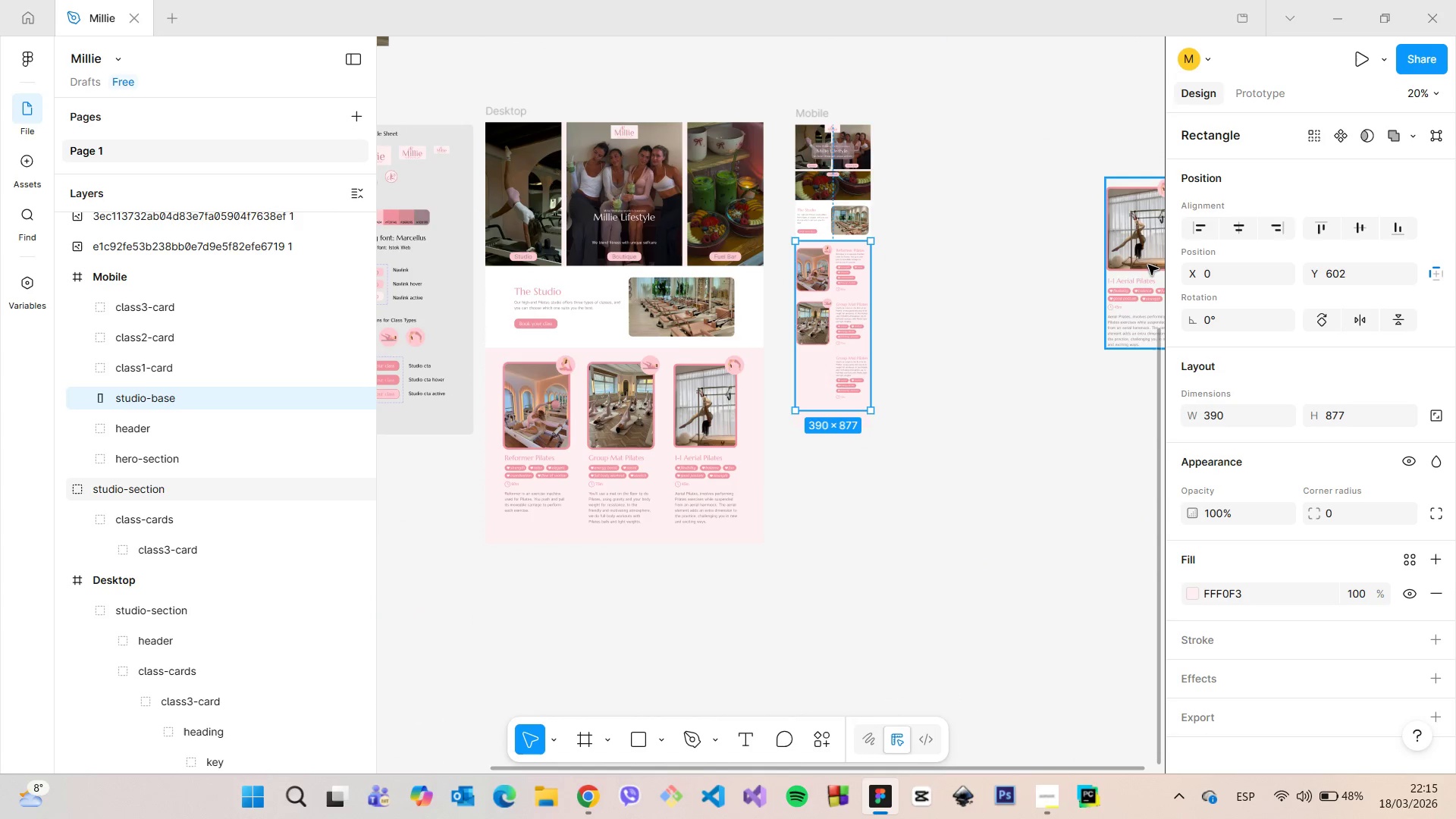 
double_click([1137, 281])
 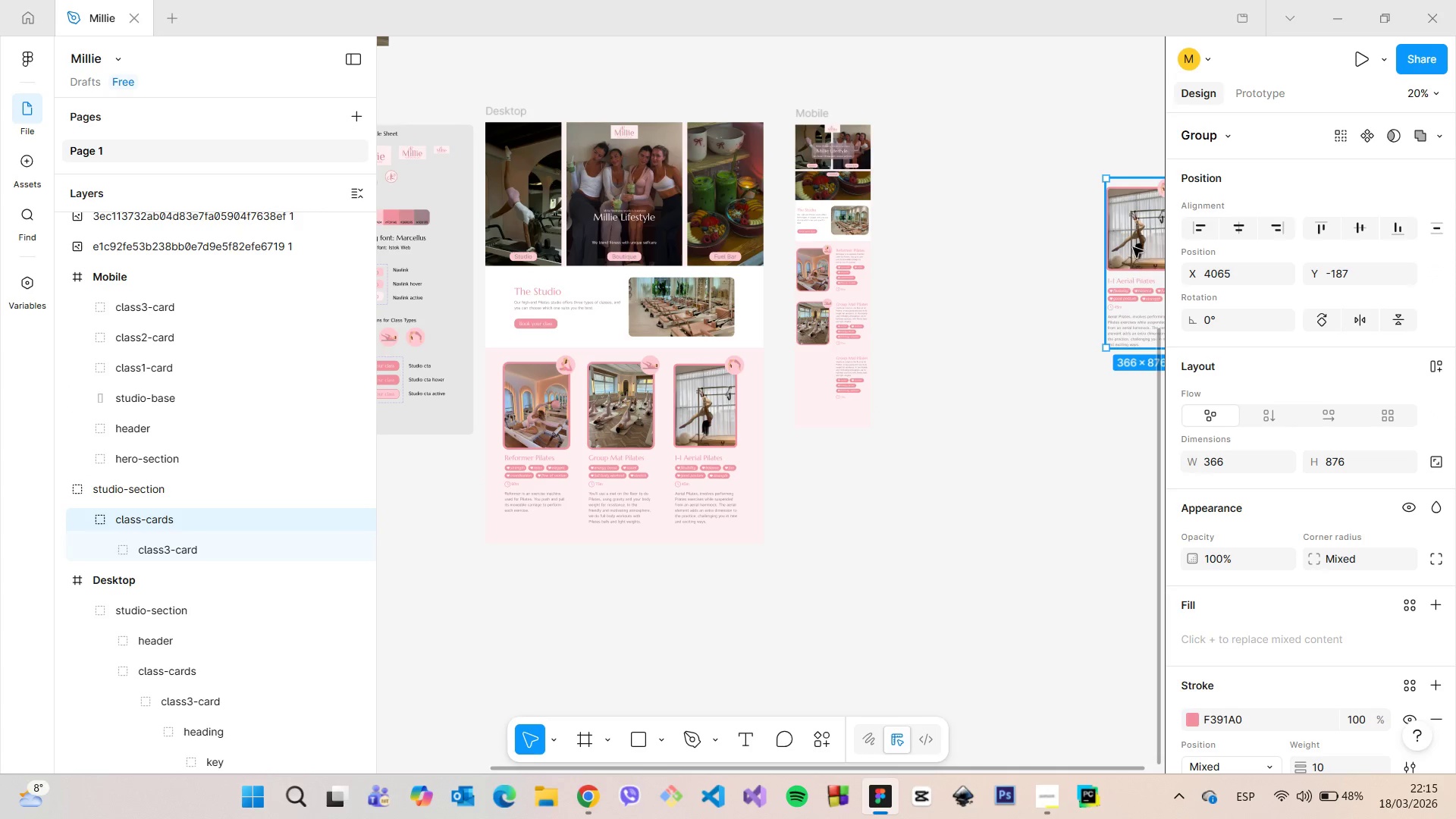 
left_click_drag(start_coordinate=[1133, 241], to_coordinate=[910, 331])
 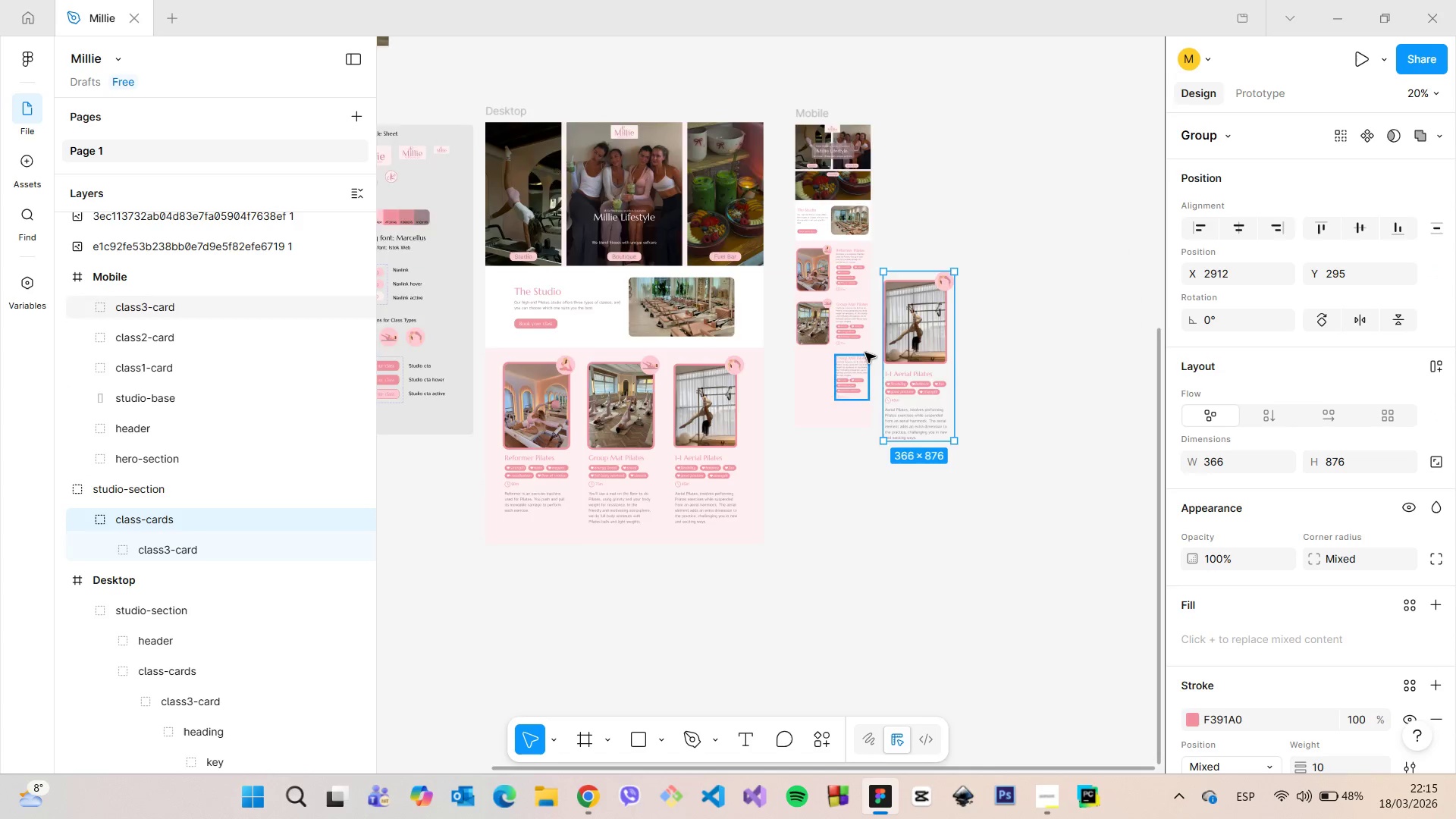 
scroll: coordinate [865, 353], scroll_direction: up, amount: 8.0
 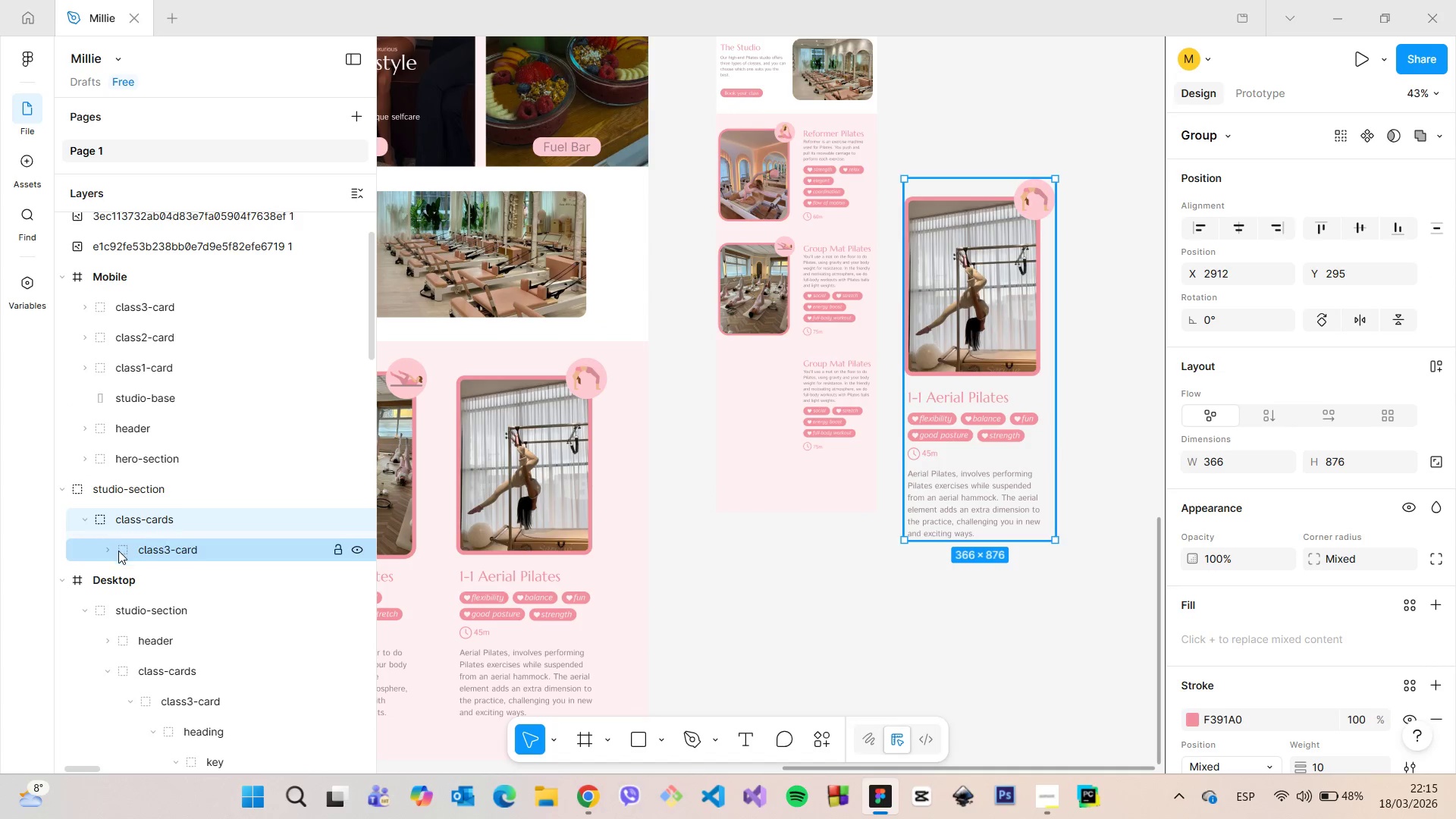 
left_click([109, 548])
 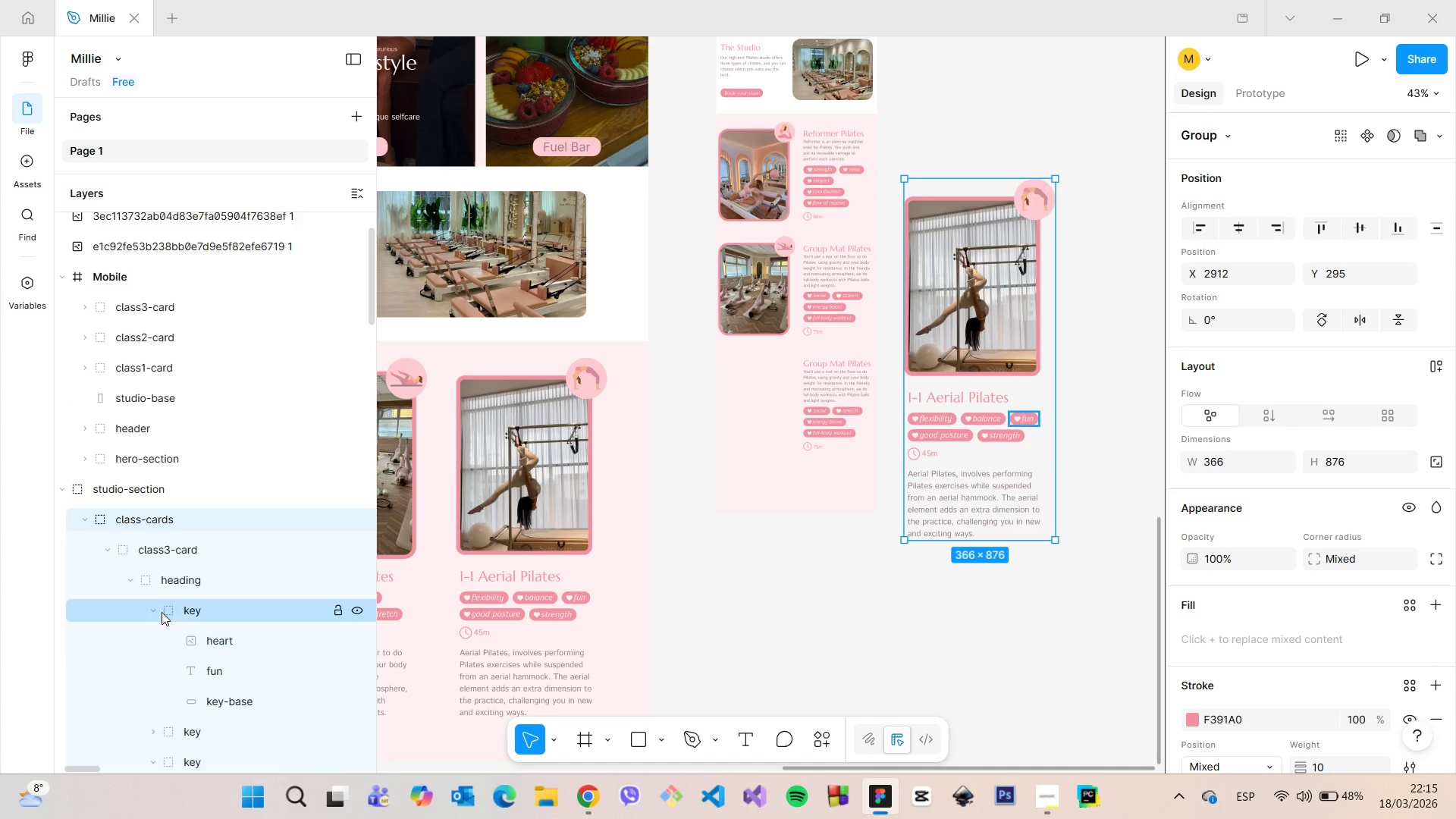 
left_click([155, 609])
 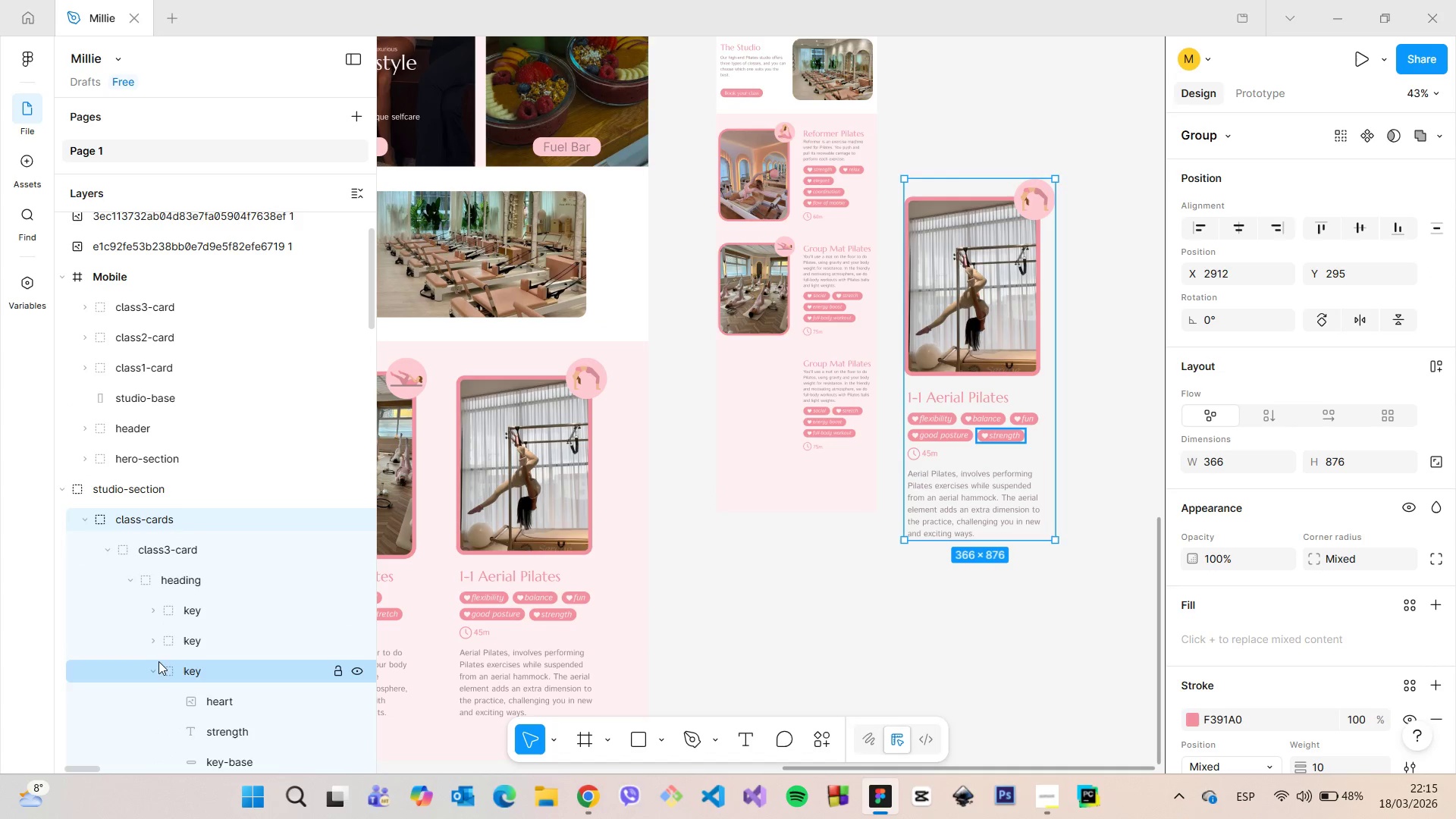 
left_click([152, 663])
 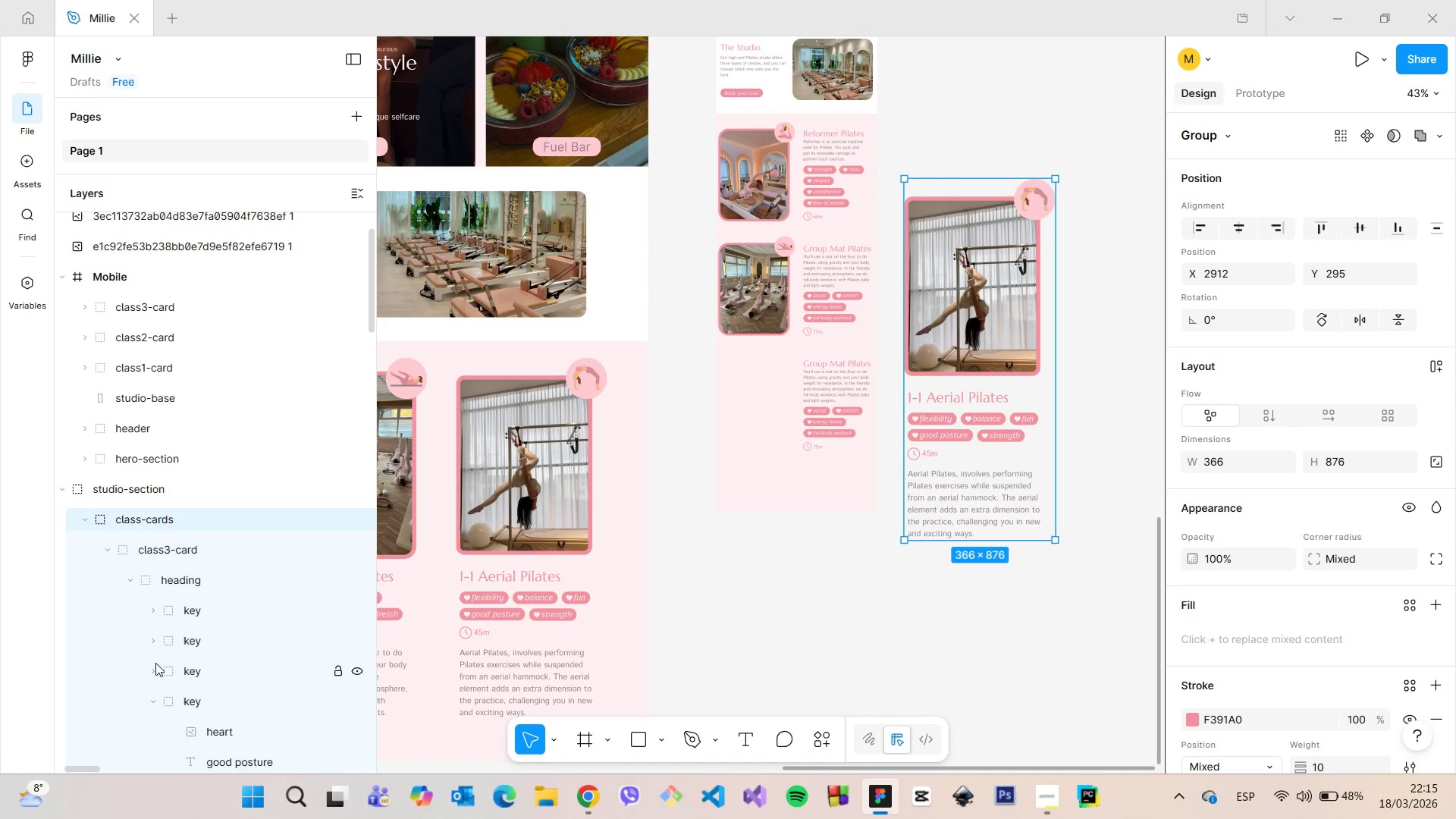 
scroll: coordinate [155, 663], scroll_direction: down, amount: 2.0
 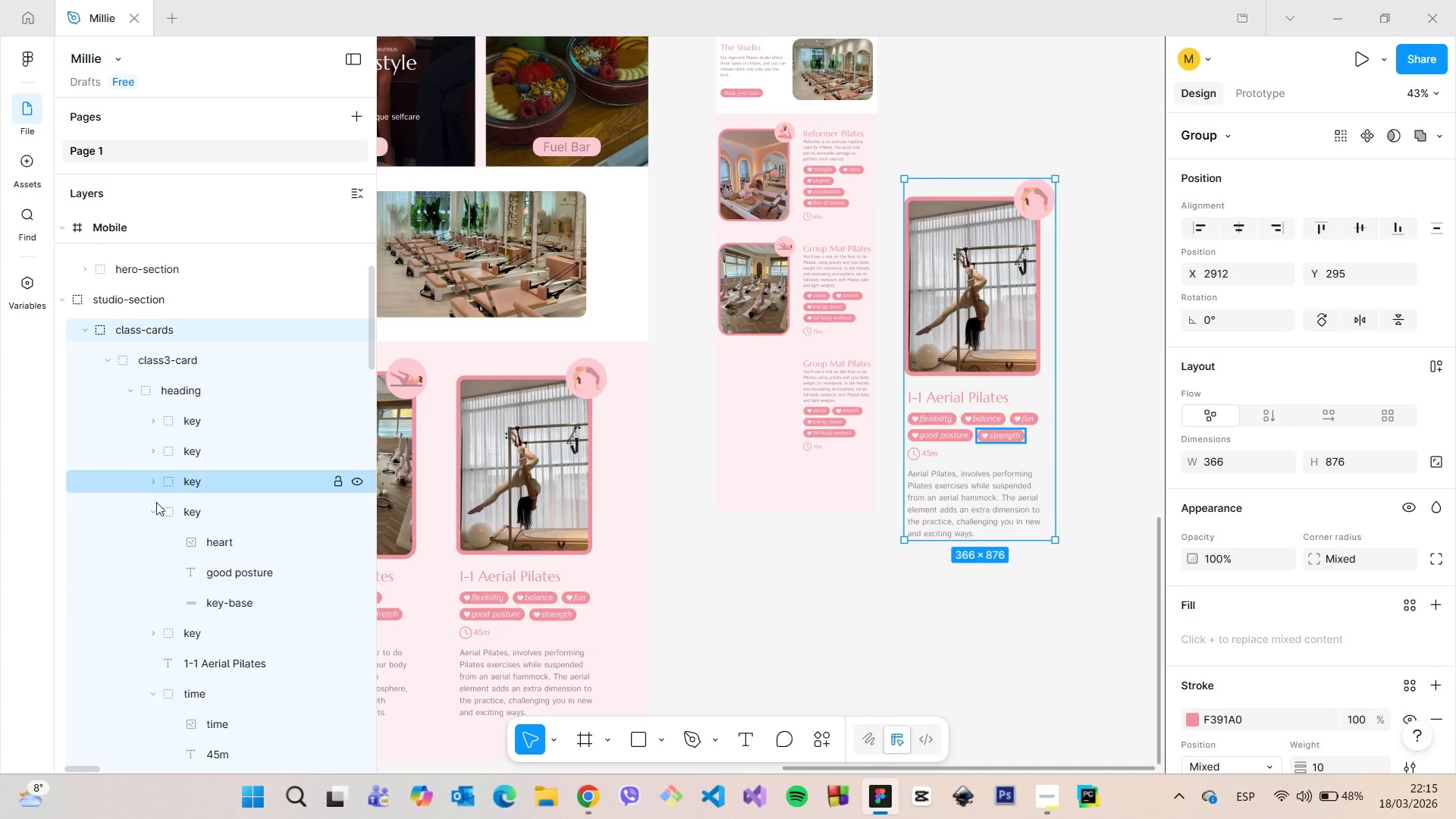 
left_click([156, 506])
 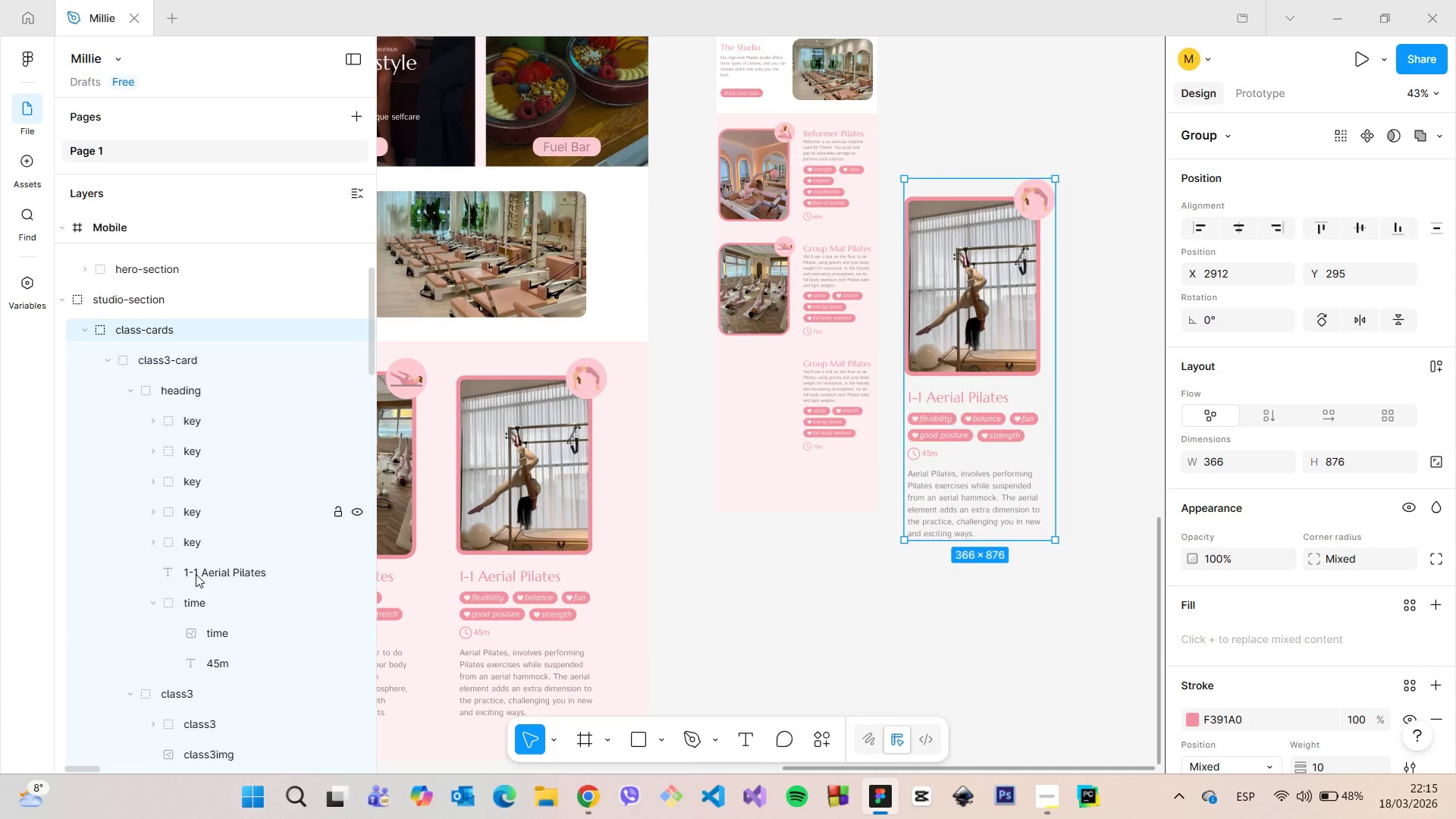 
left_click([196, 574])
 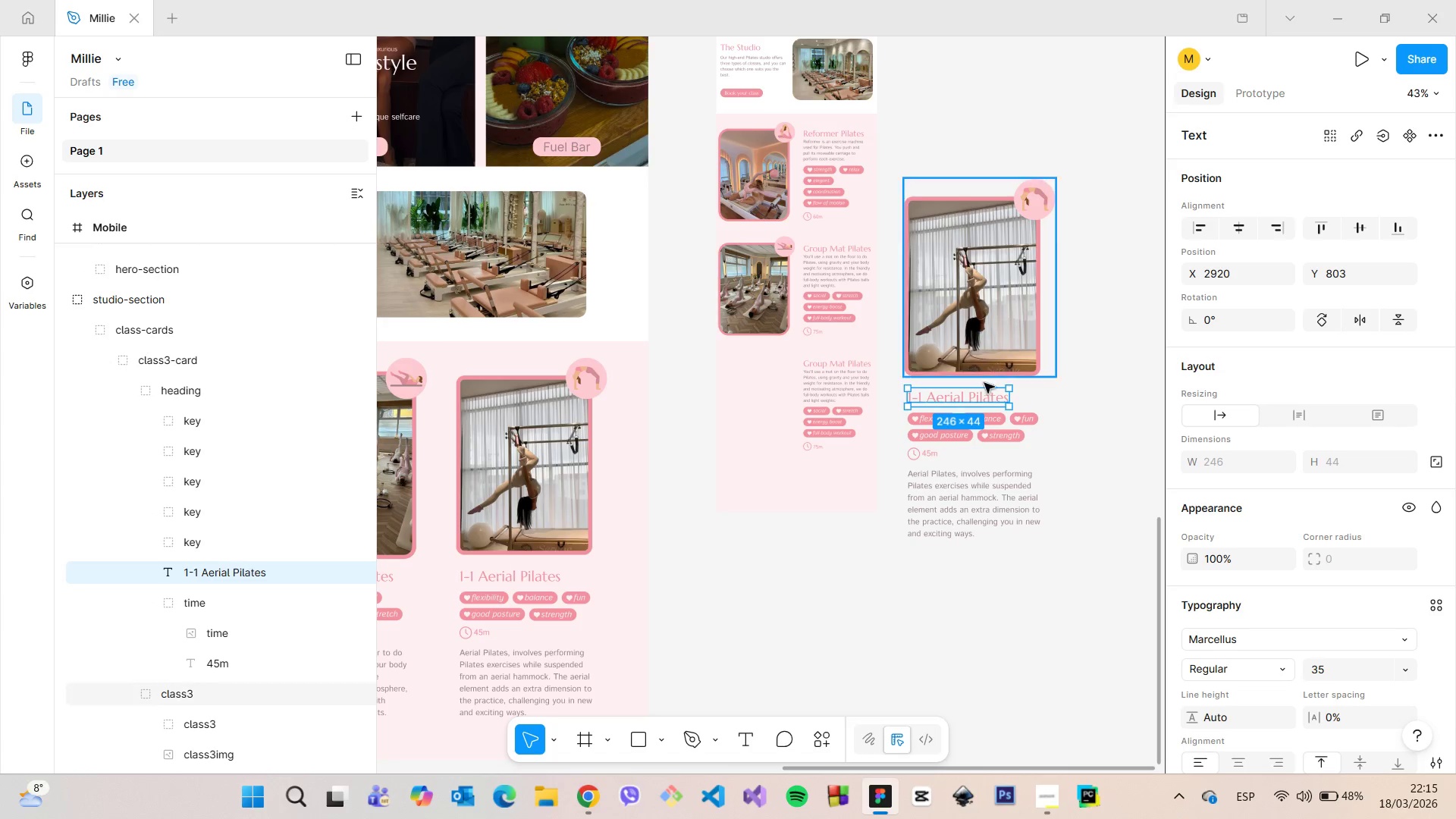 
double_click([972, 398])
 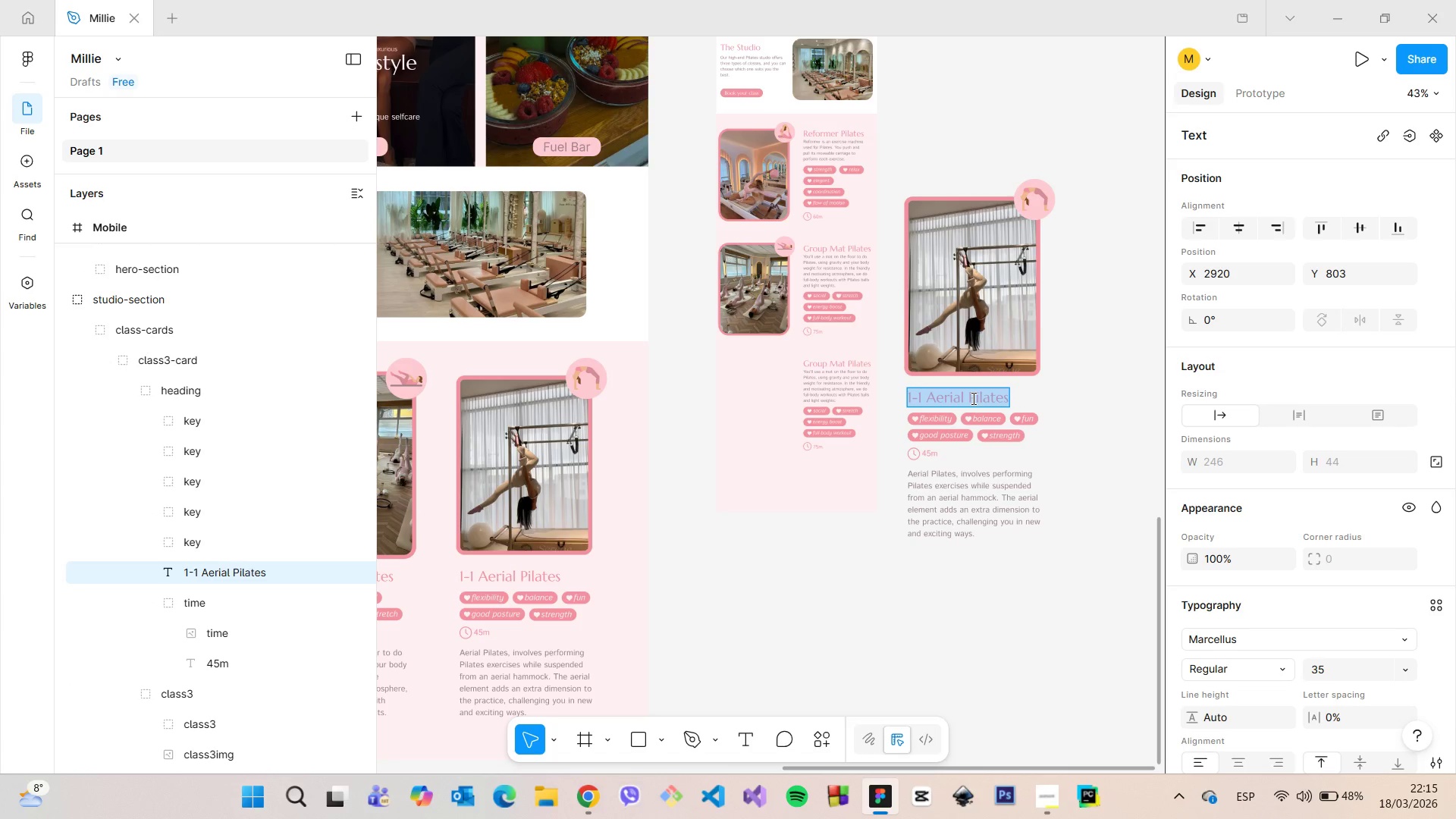 
key(Control+C)
 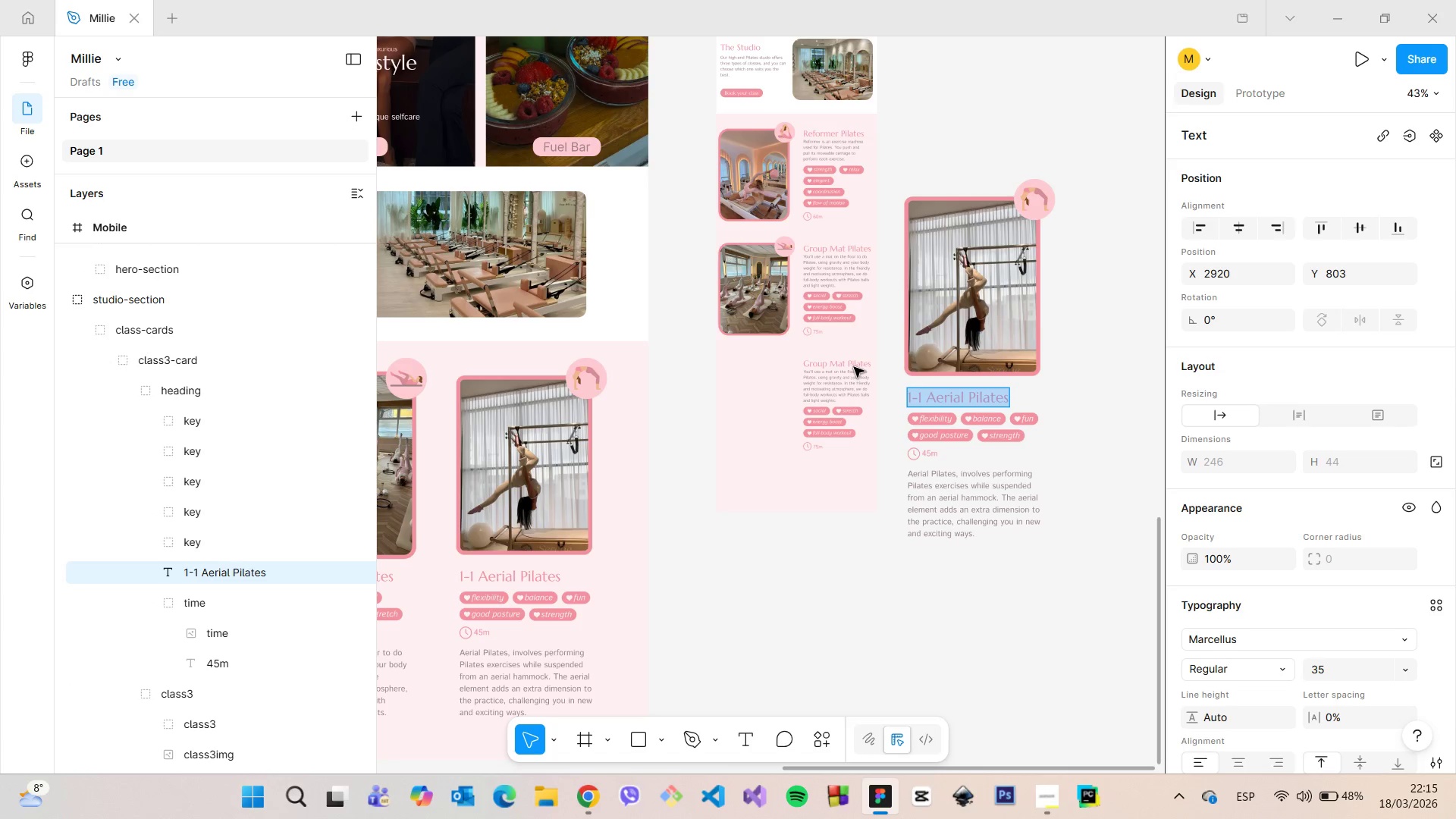 
scroll: coordinate [855, 367], scroll_direction: up, amount: 9.0
 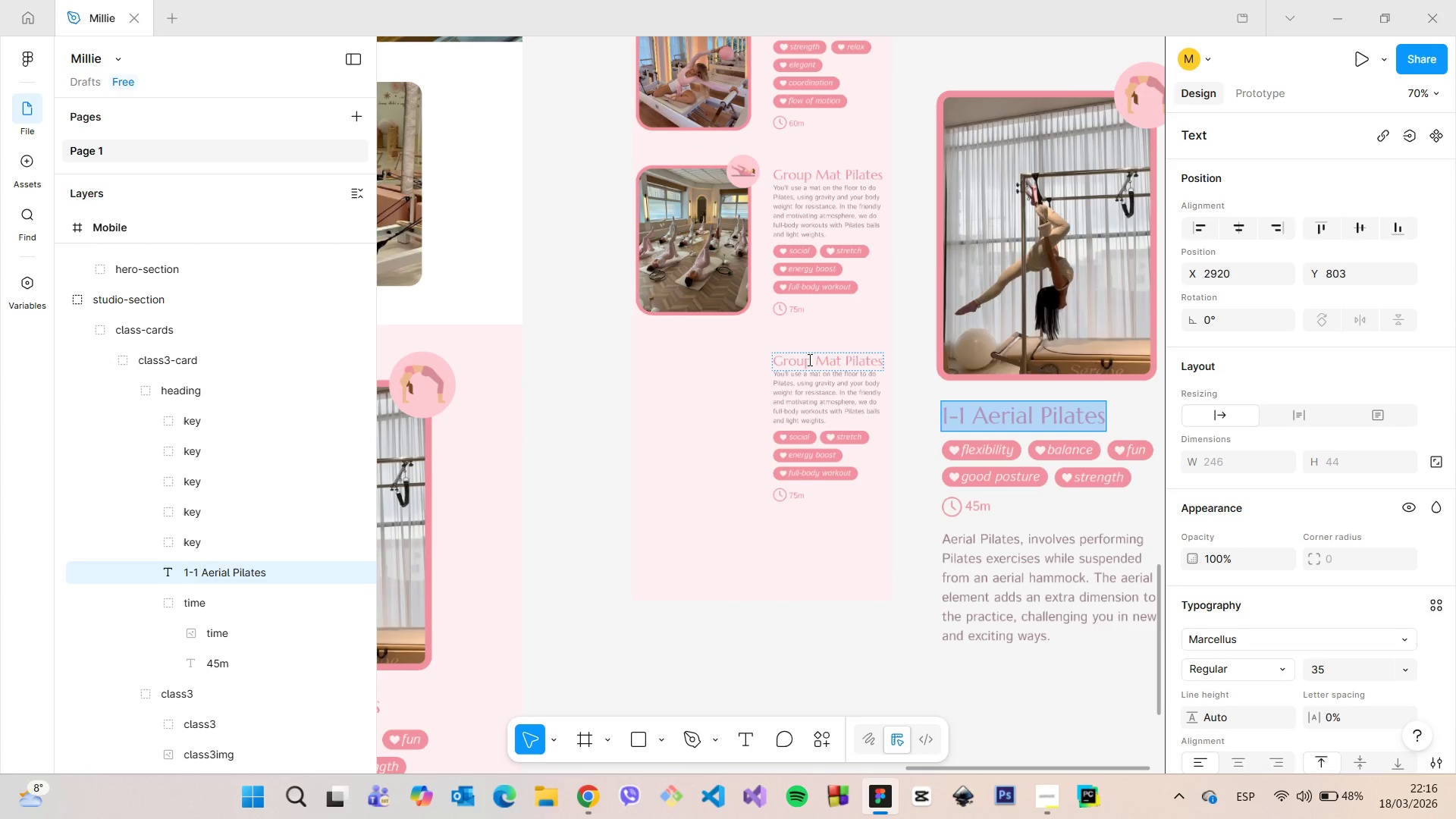 
left_click([808, 359])
 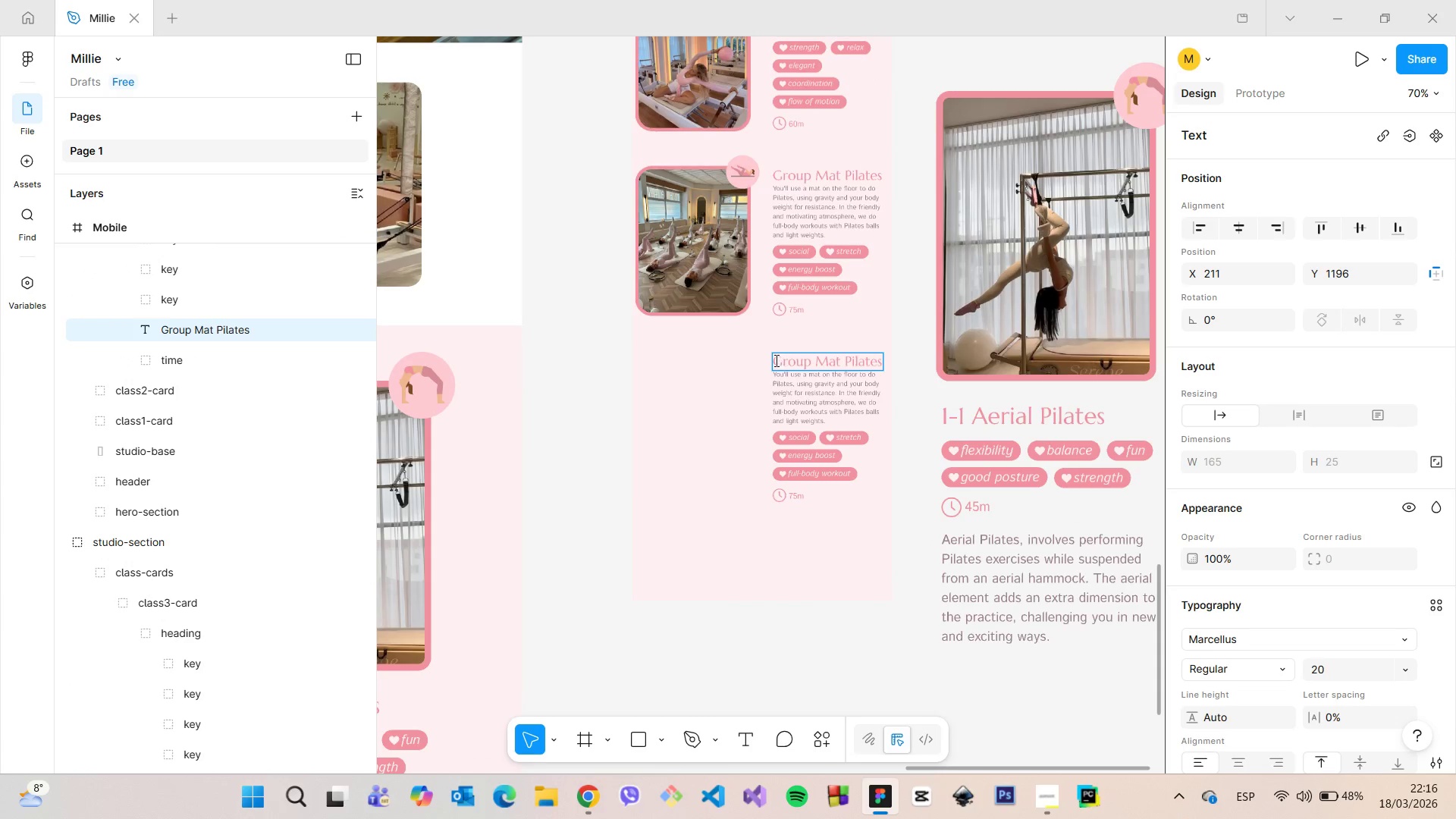 
left_click_drag(start_coordinate=[775, 360], to_coordinate=[883, 363])
 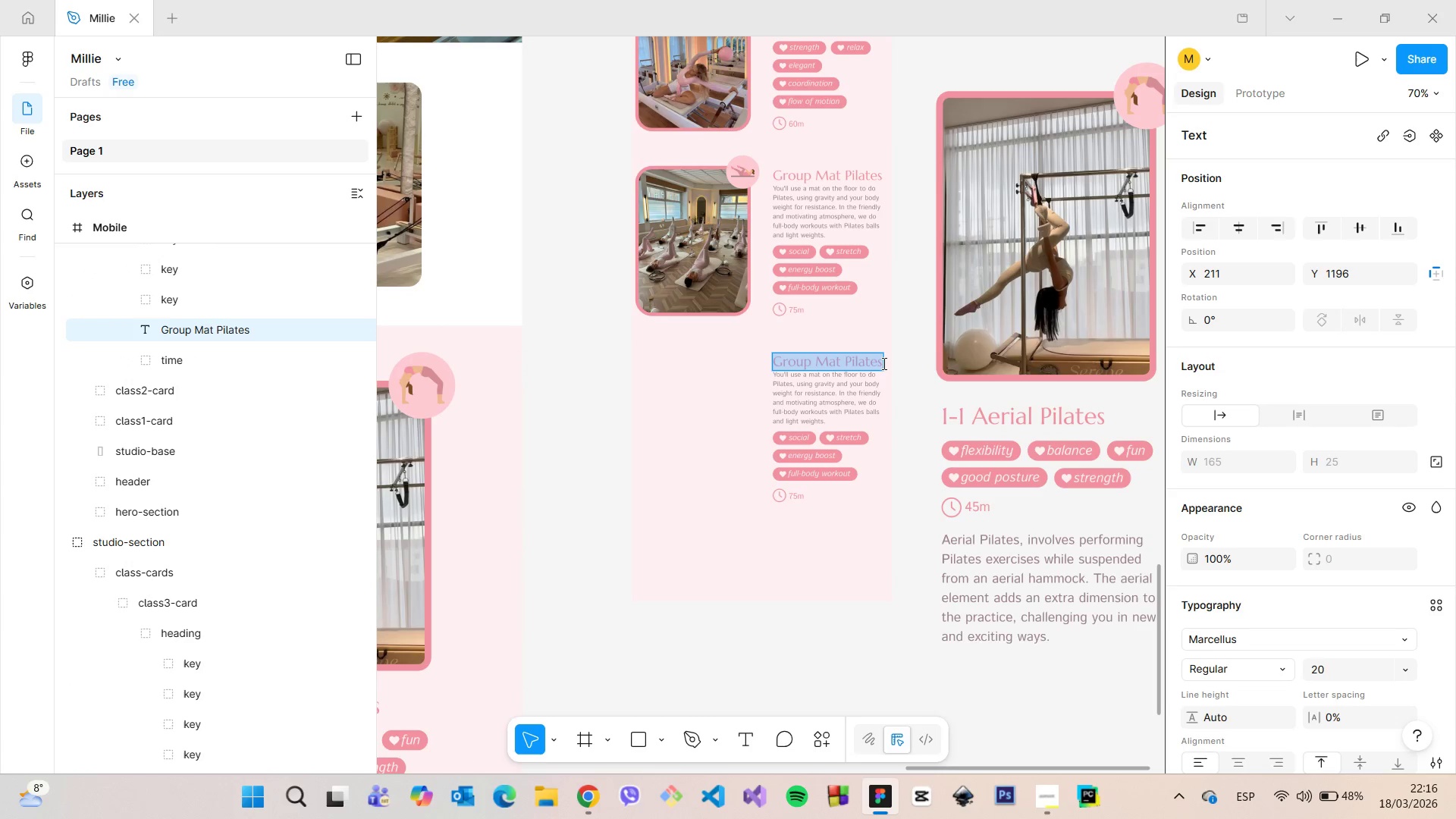 
key(Control+V)
 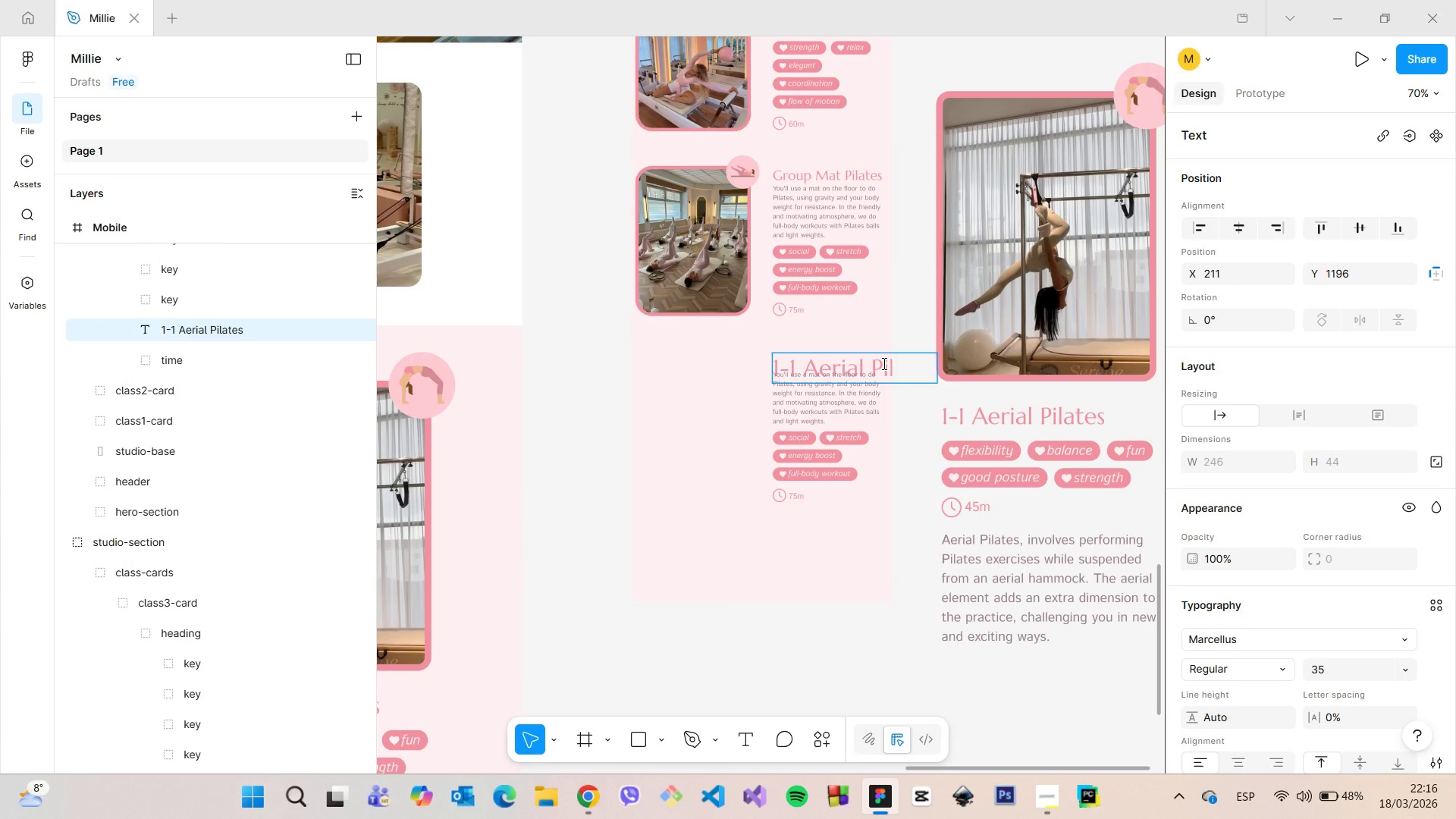 
key(Control+Z)
 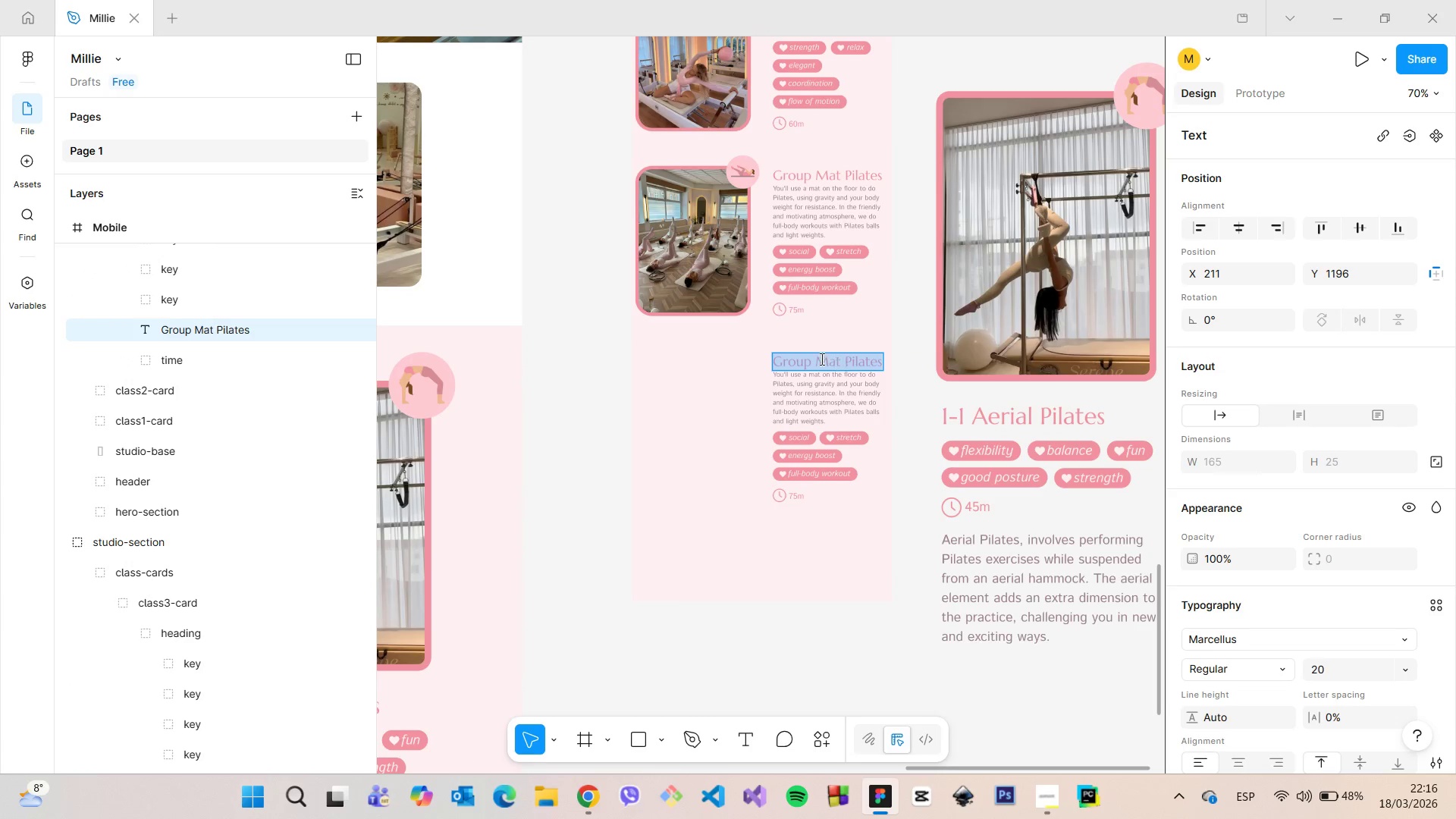 
left_click([817, 359])
 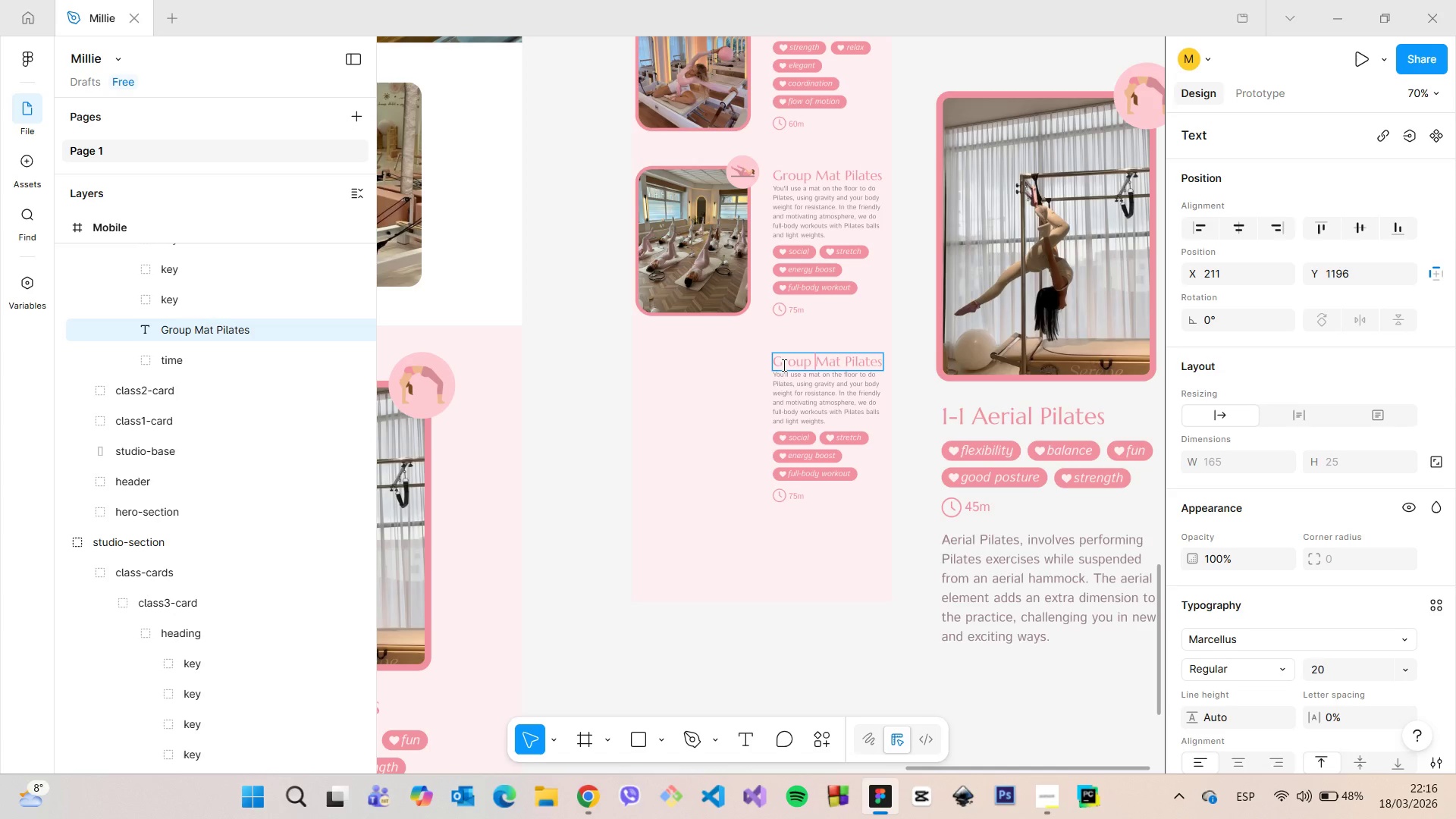 
left_click_drag(start_coordinate=[782, 364], to_coordinate=[881, 364])
 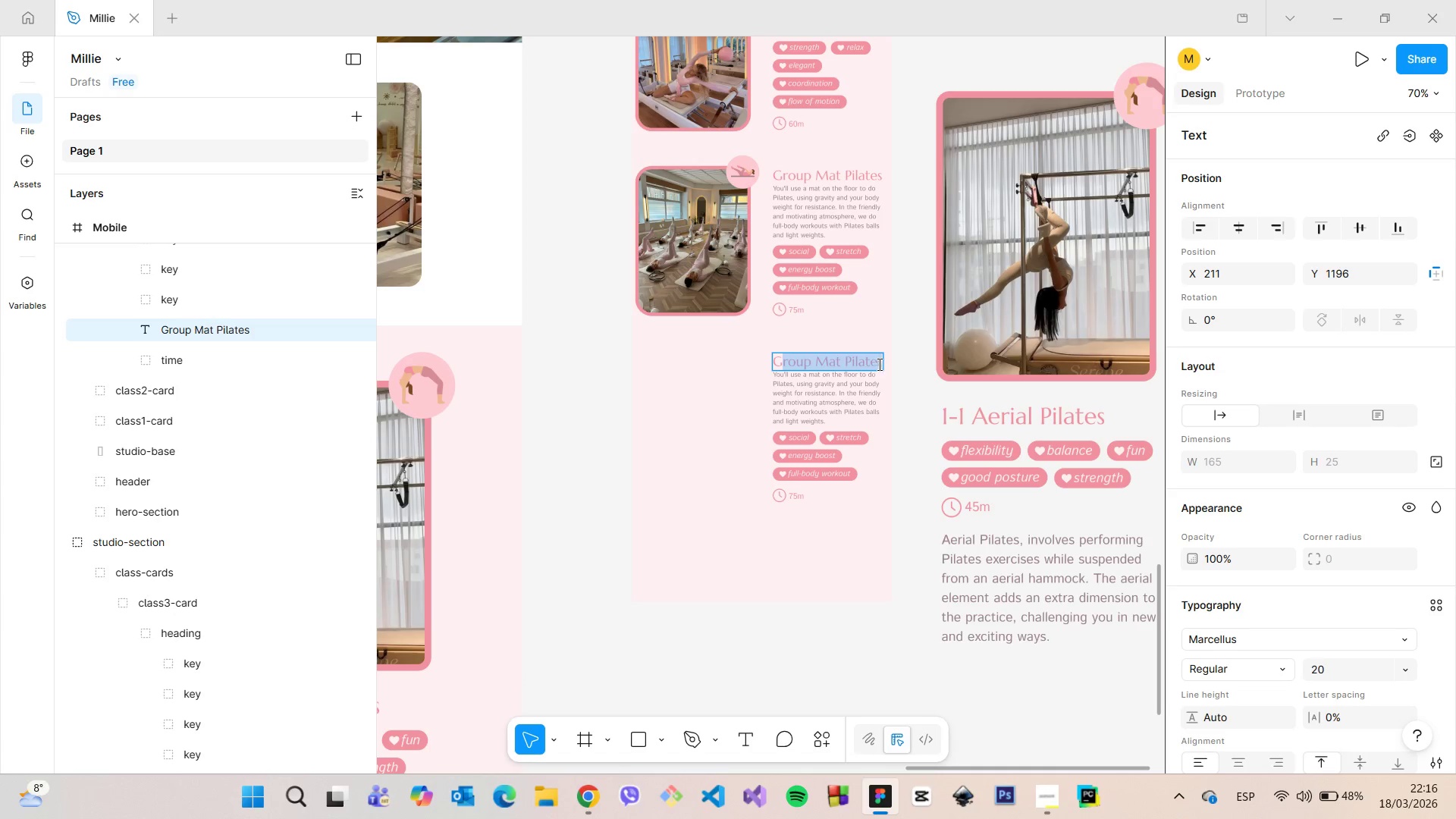 
key(Control+ControlLeft)
 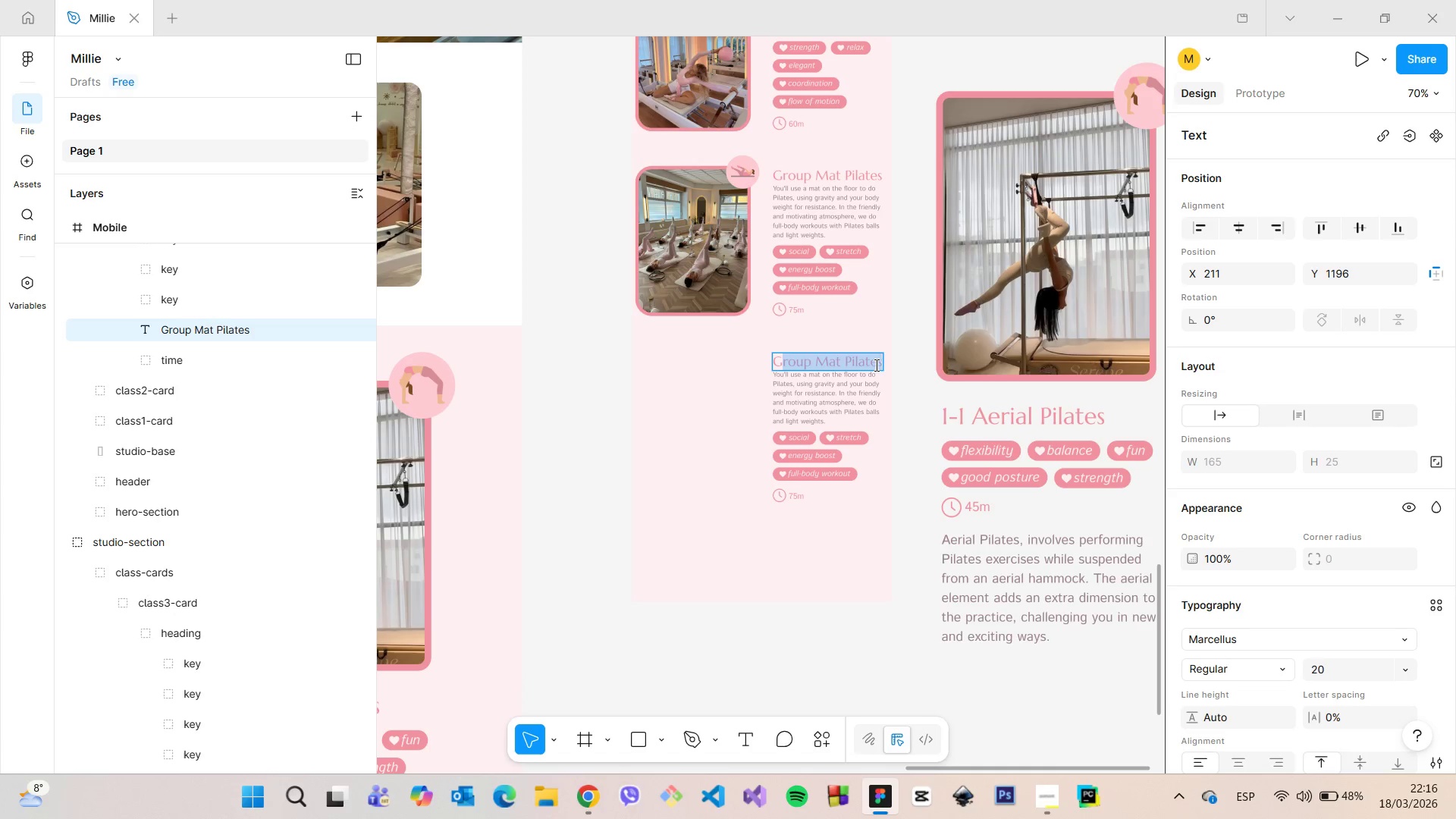 
key(Control+C)
 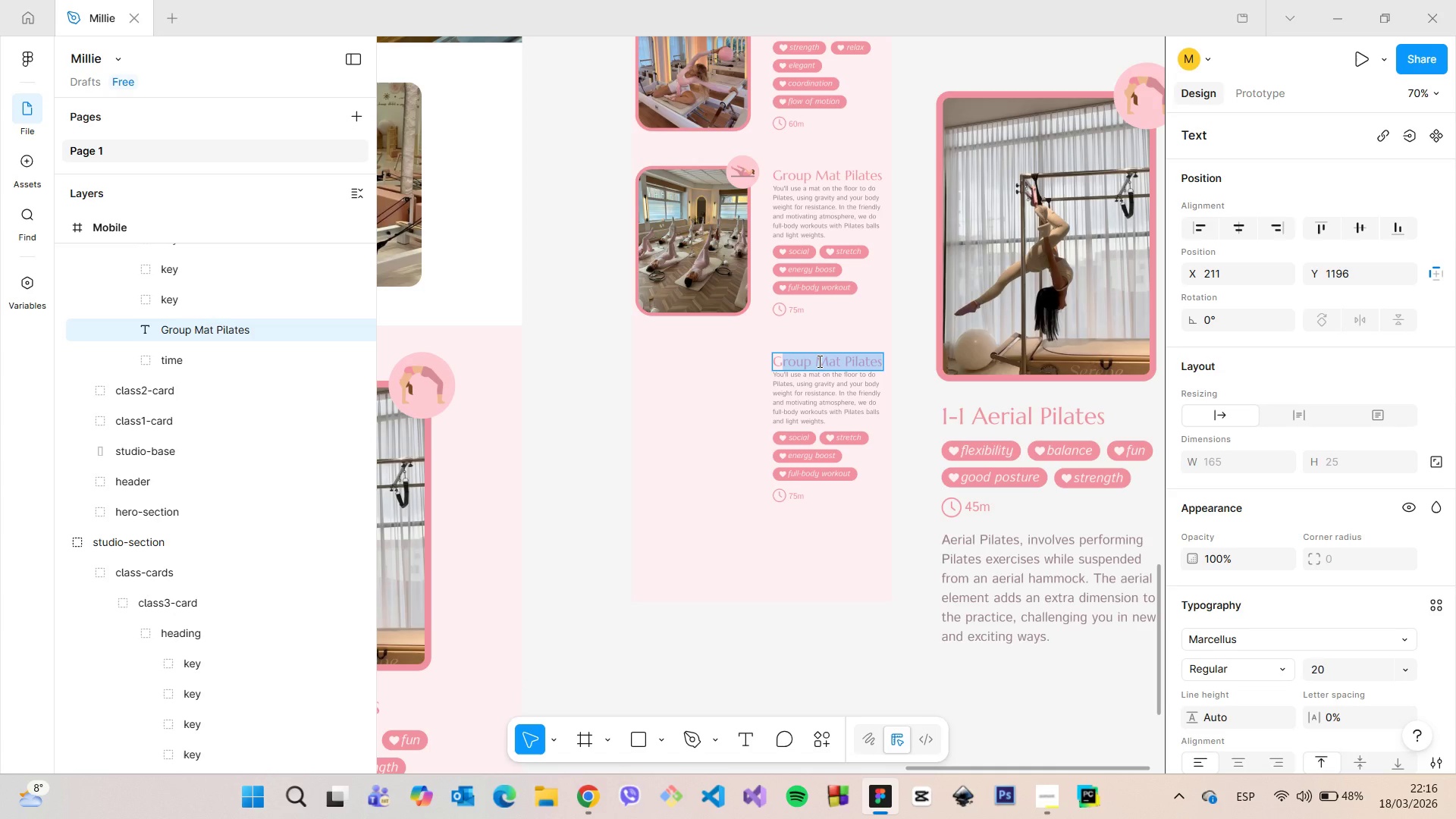 
key(Control+V)
 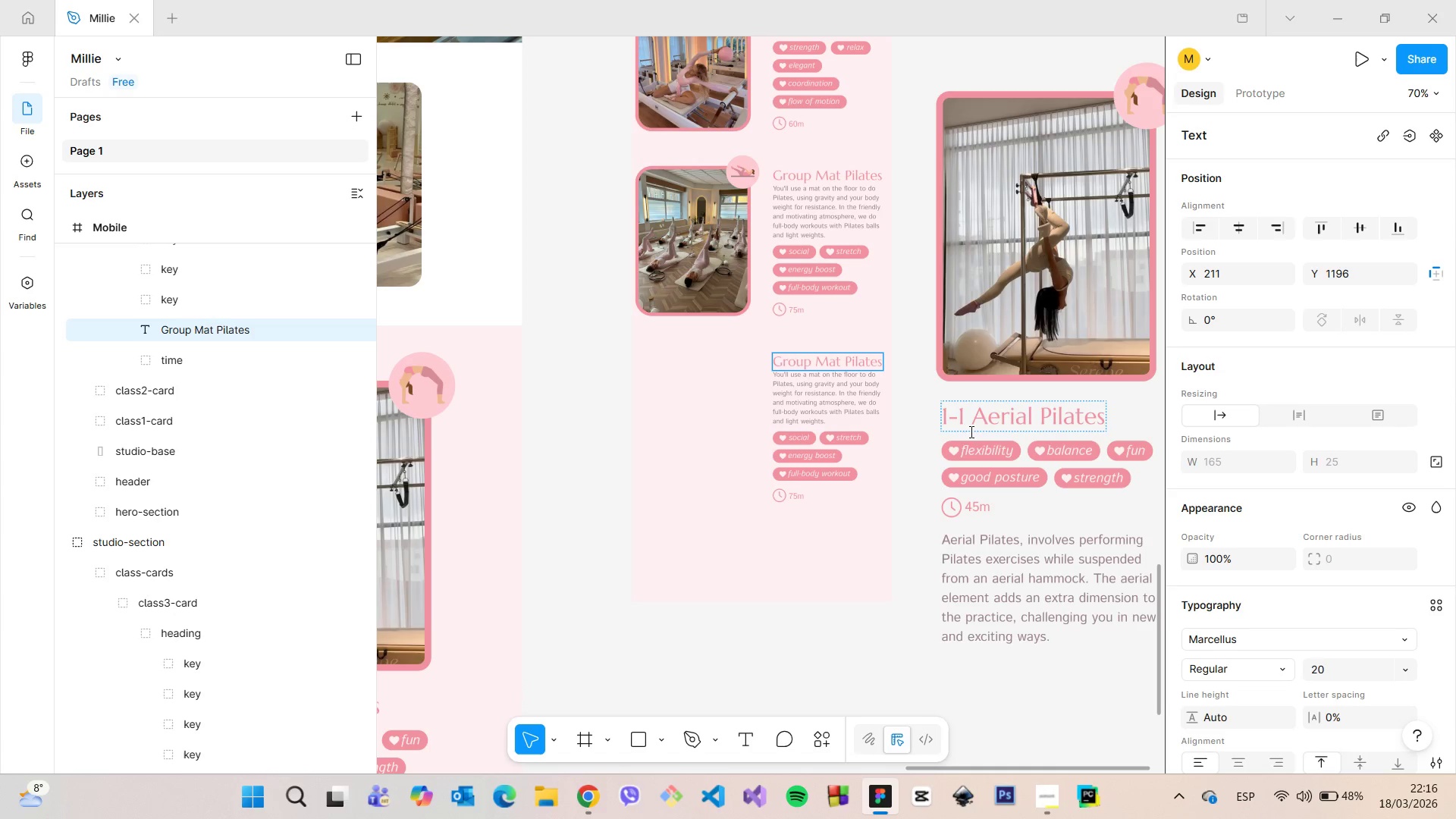 
left_click([969, 424])
 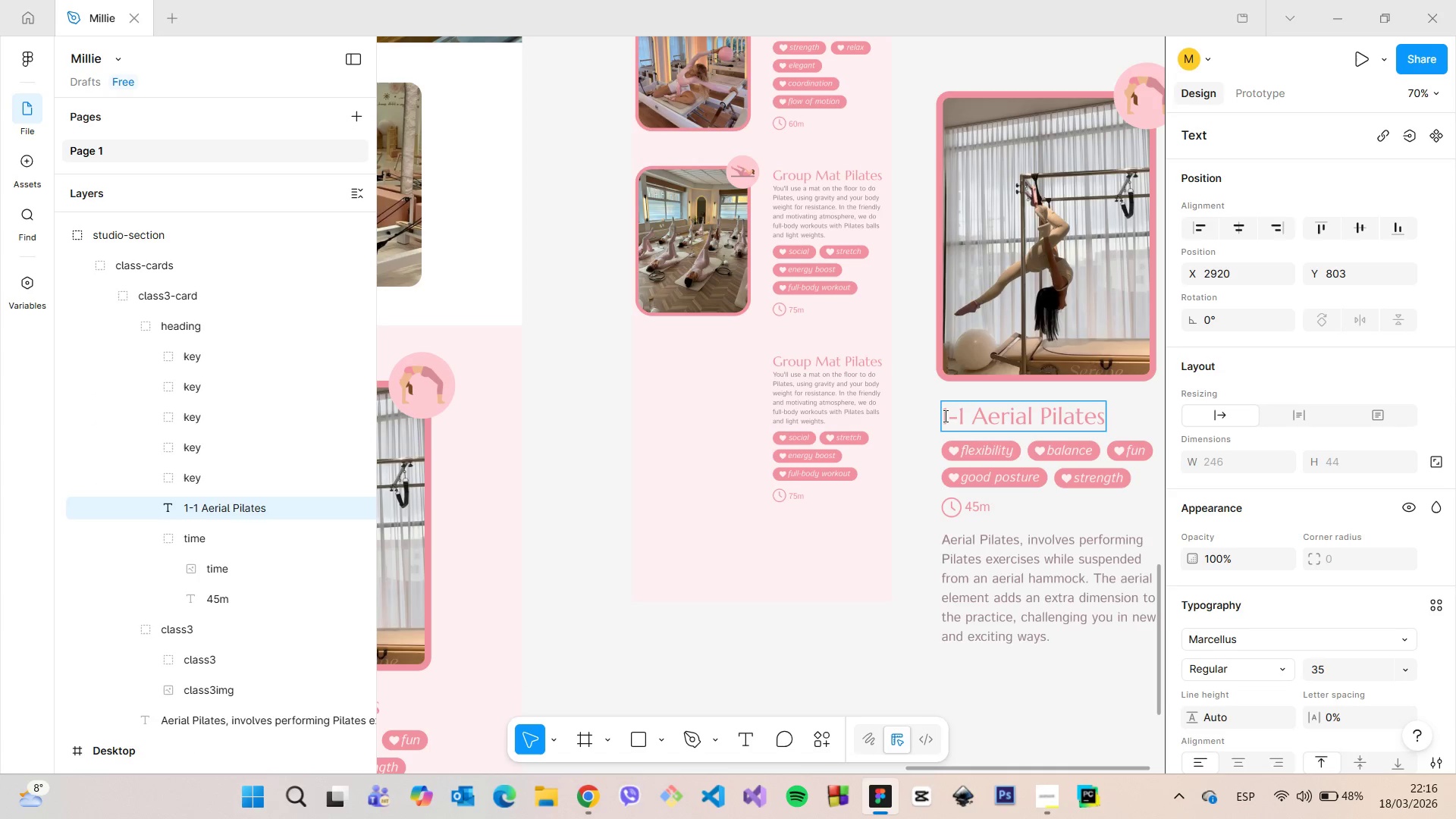 
left_click_drag(start_coordinate=[944, 416], to_coordinate=[1103, 416])
 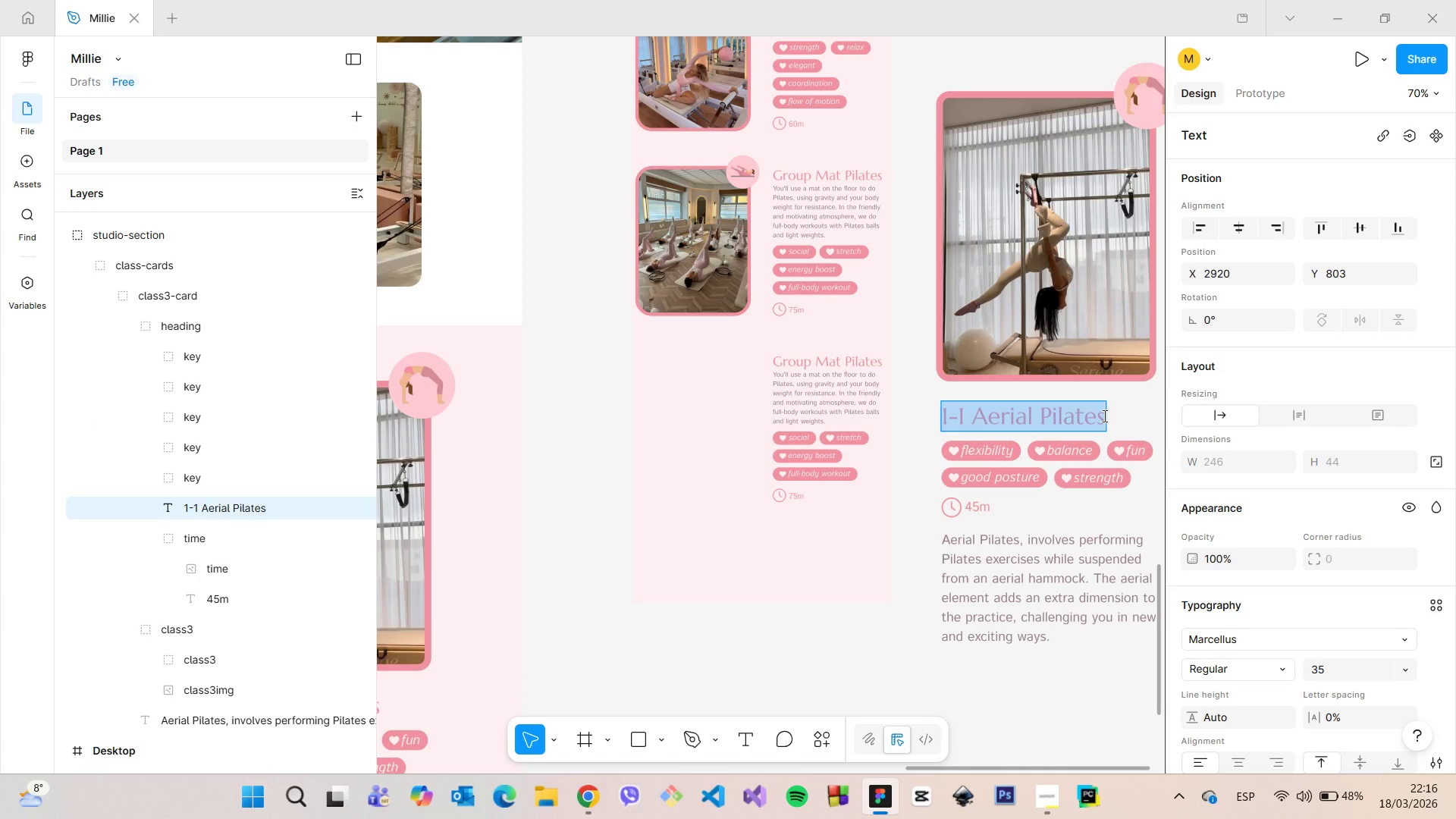 
key(Control+C)
 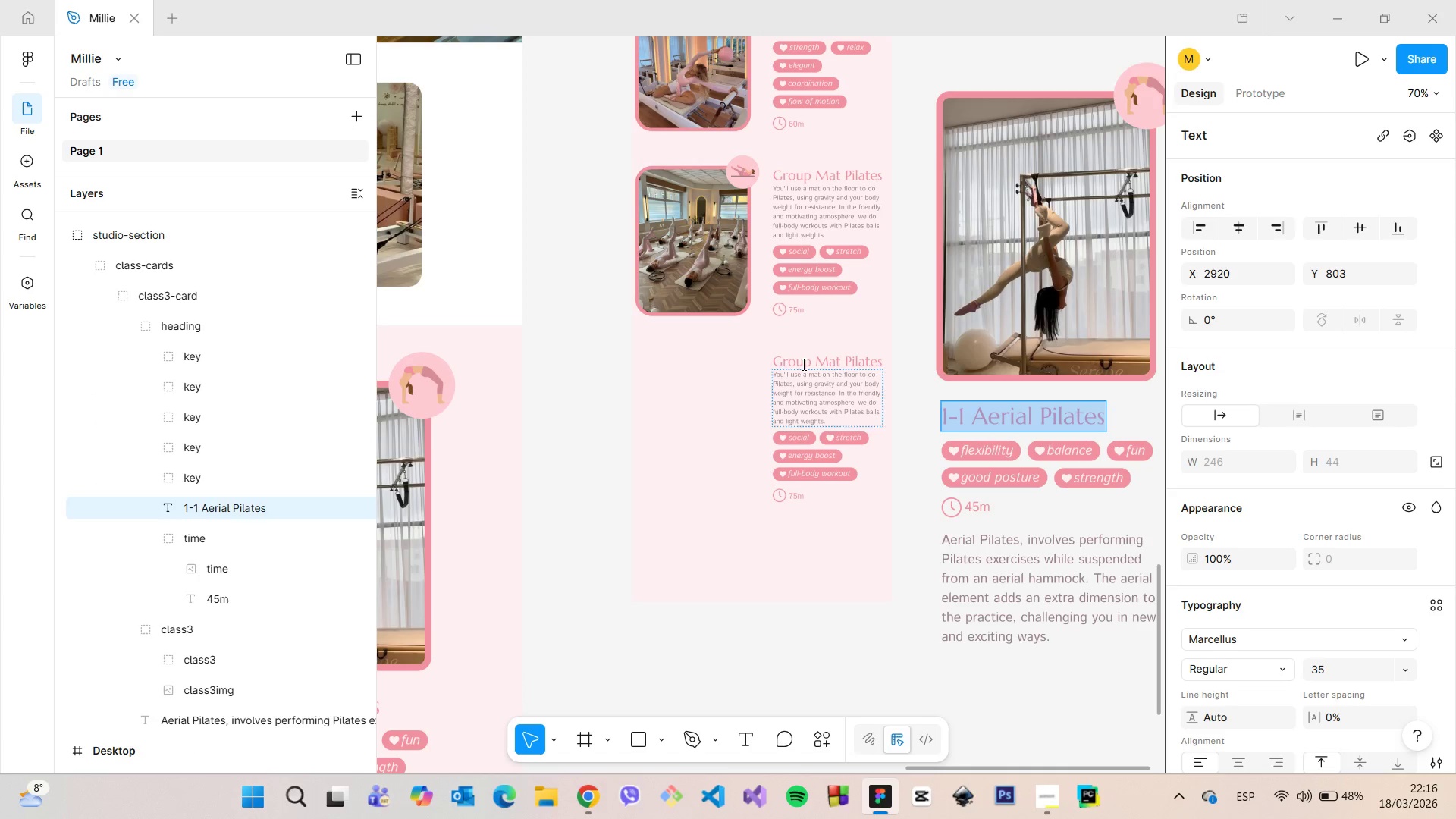 
left_click([802, 364])
 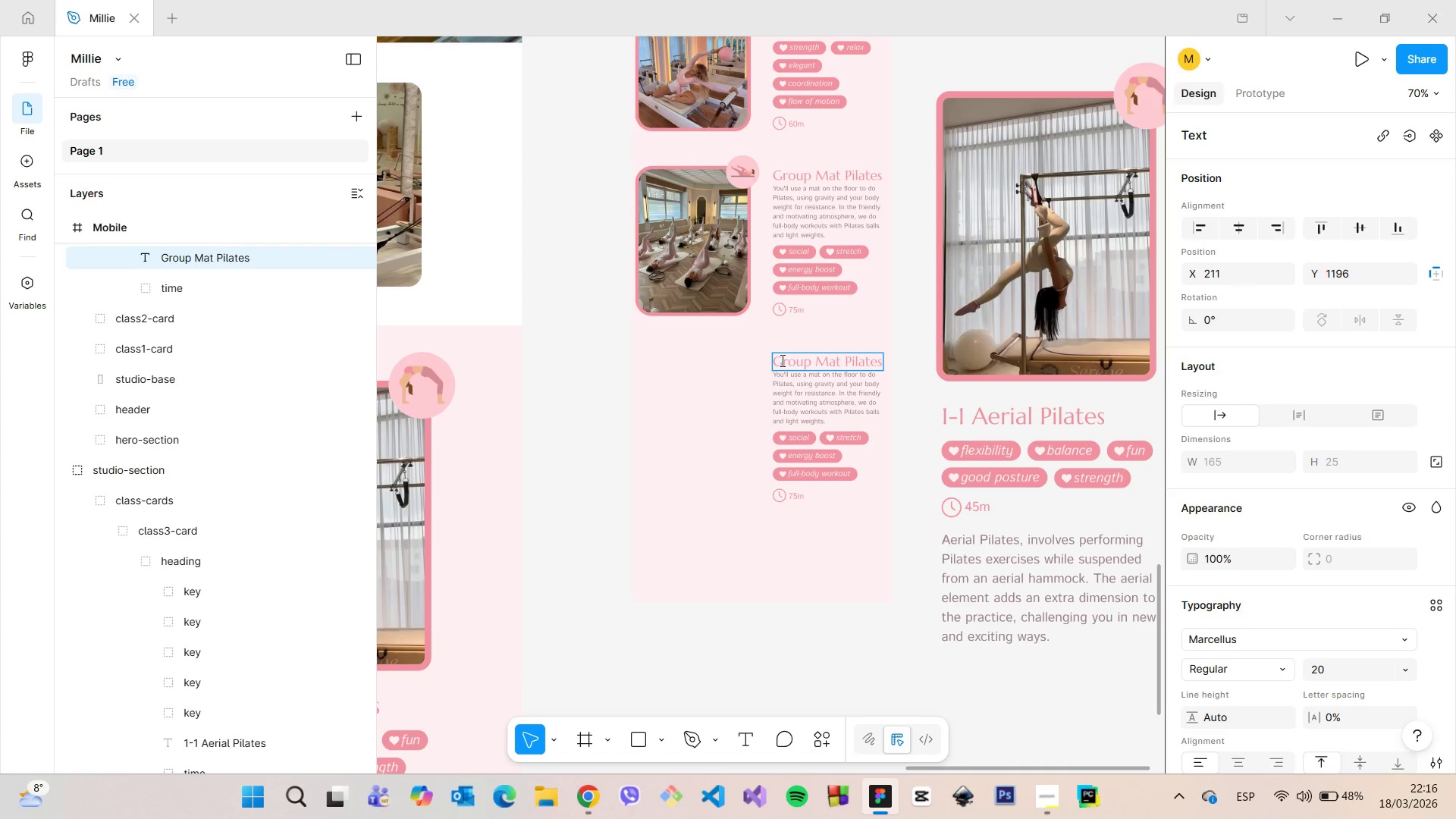 
left_click_drag(start_coordinate=[781, 360], to_coordinate=[883, 366])
 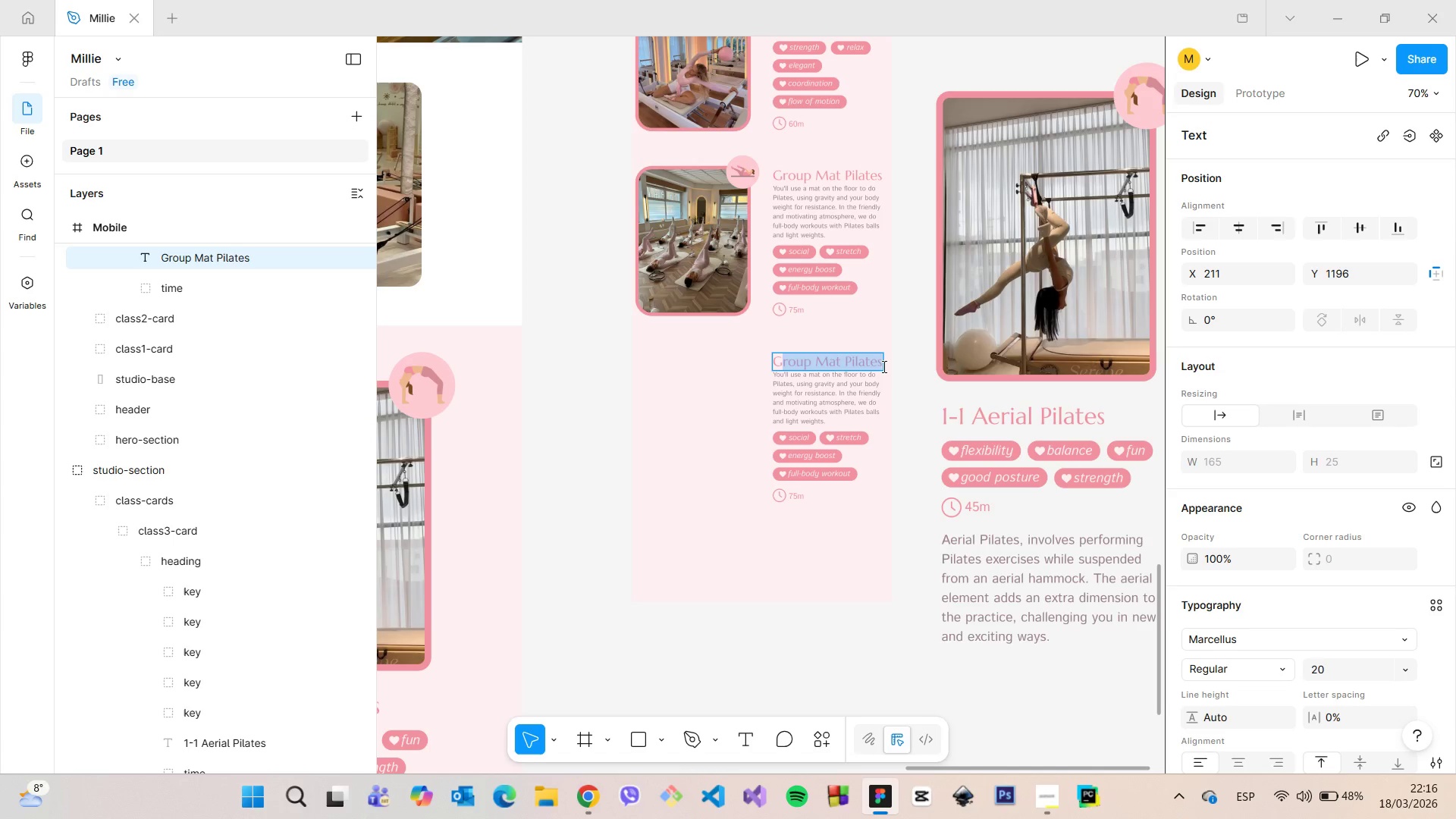 
key(Control+V)
 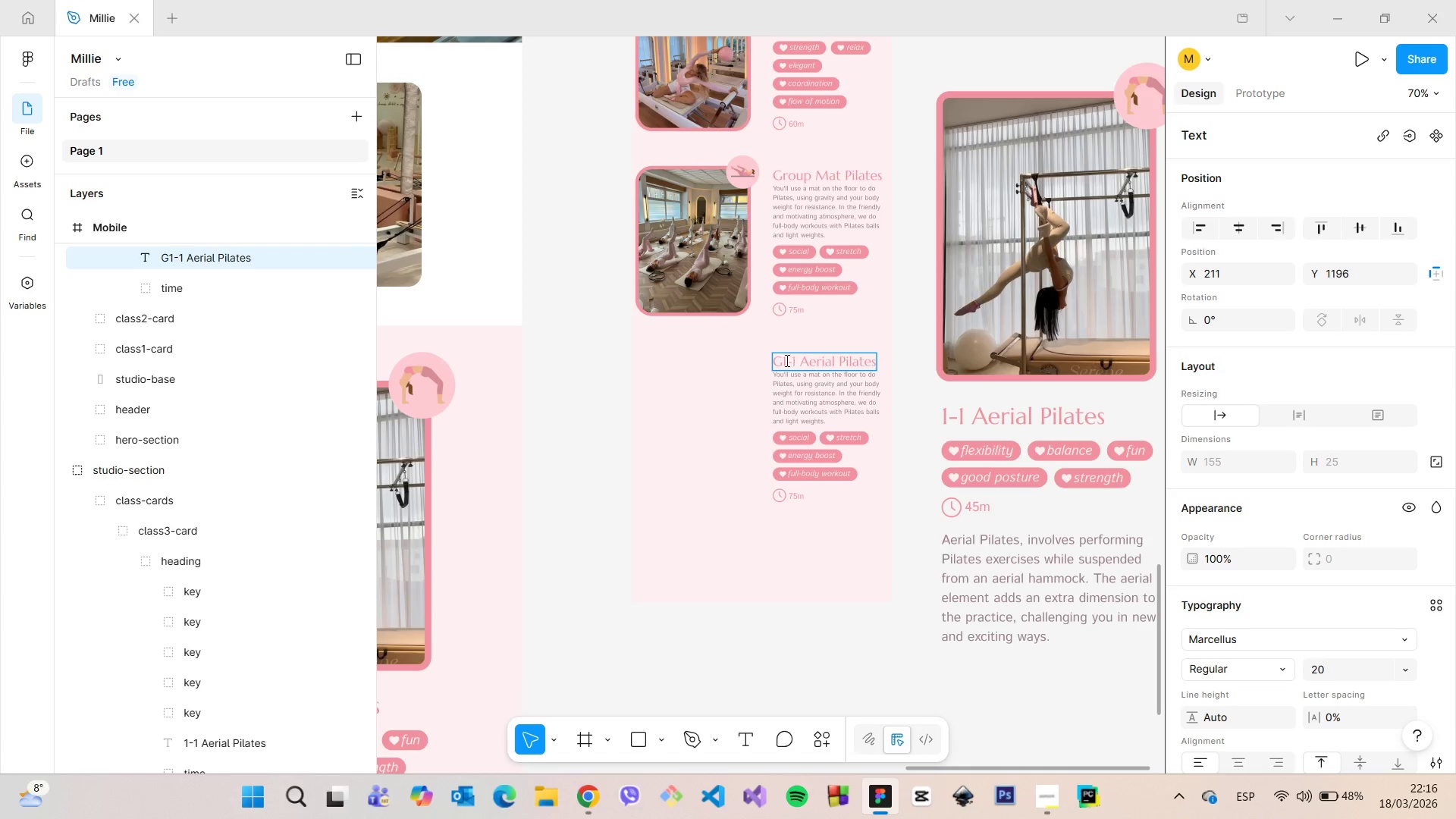 
left_click([784, 360])
 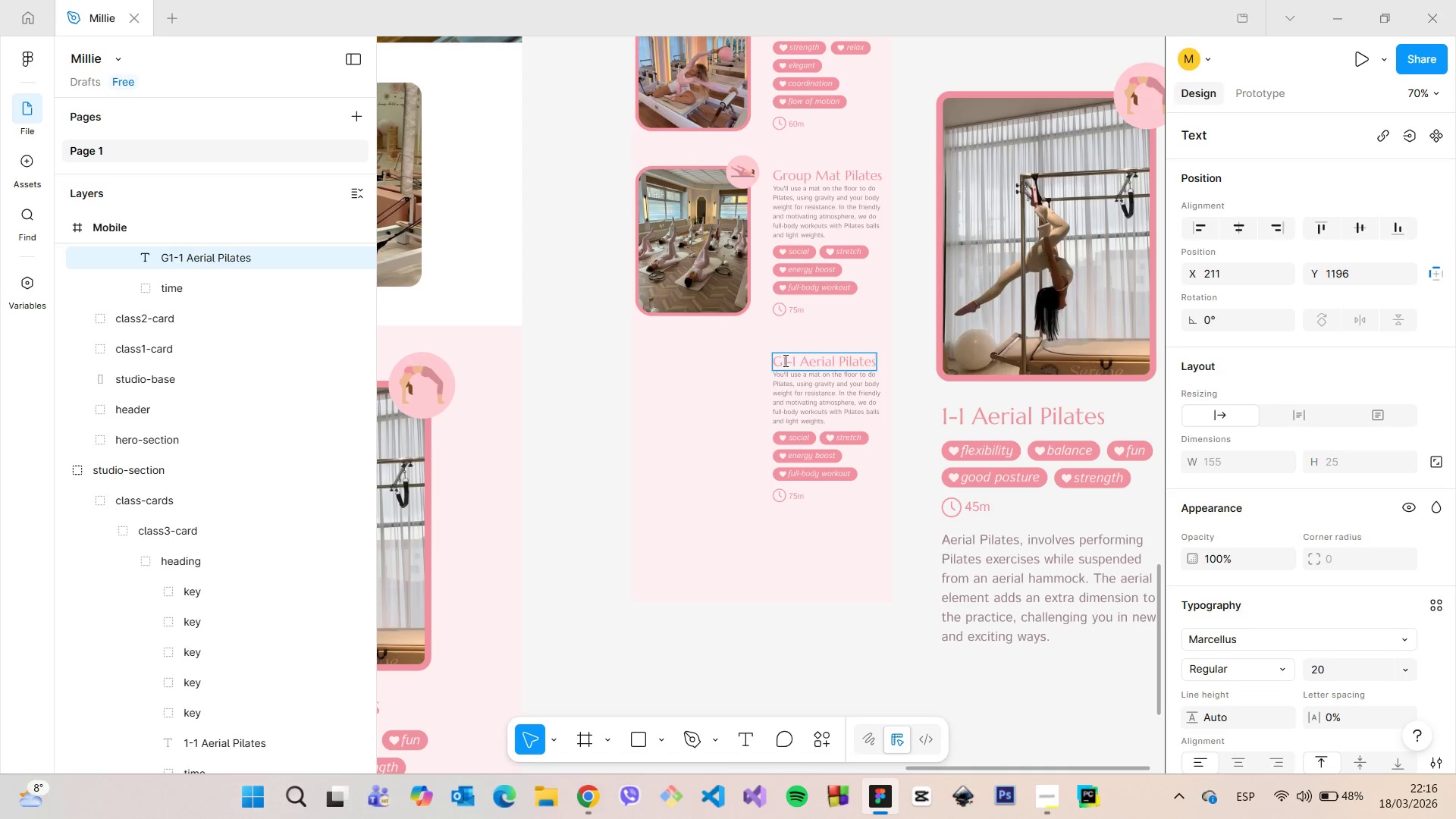 
key(Backspace)
 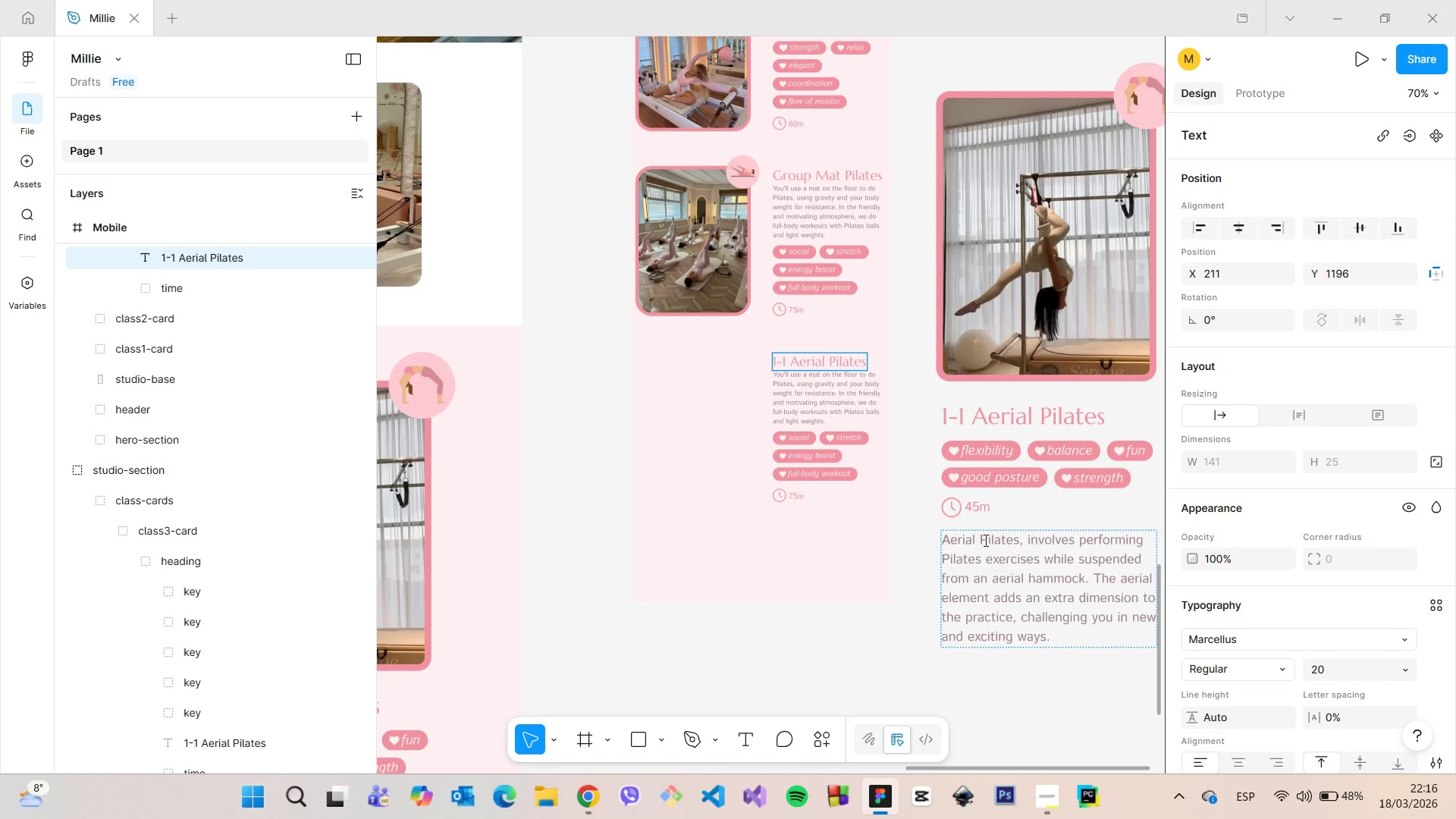 
left_click([984, 540])
 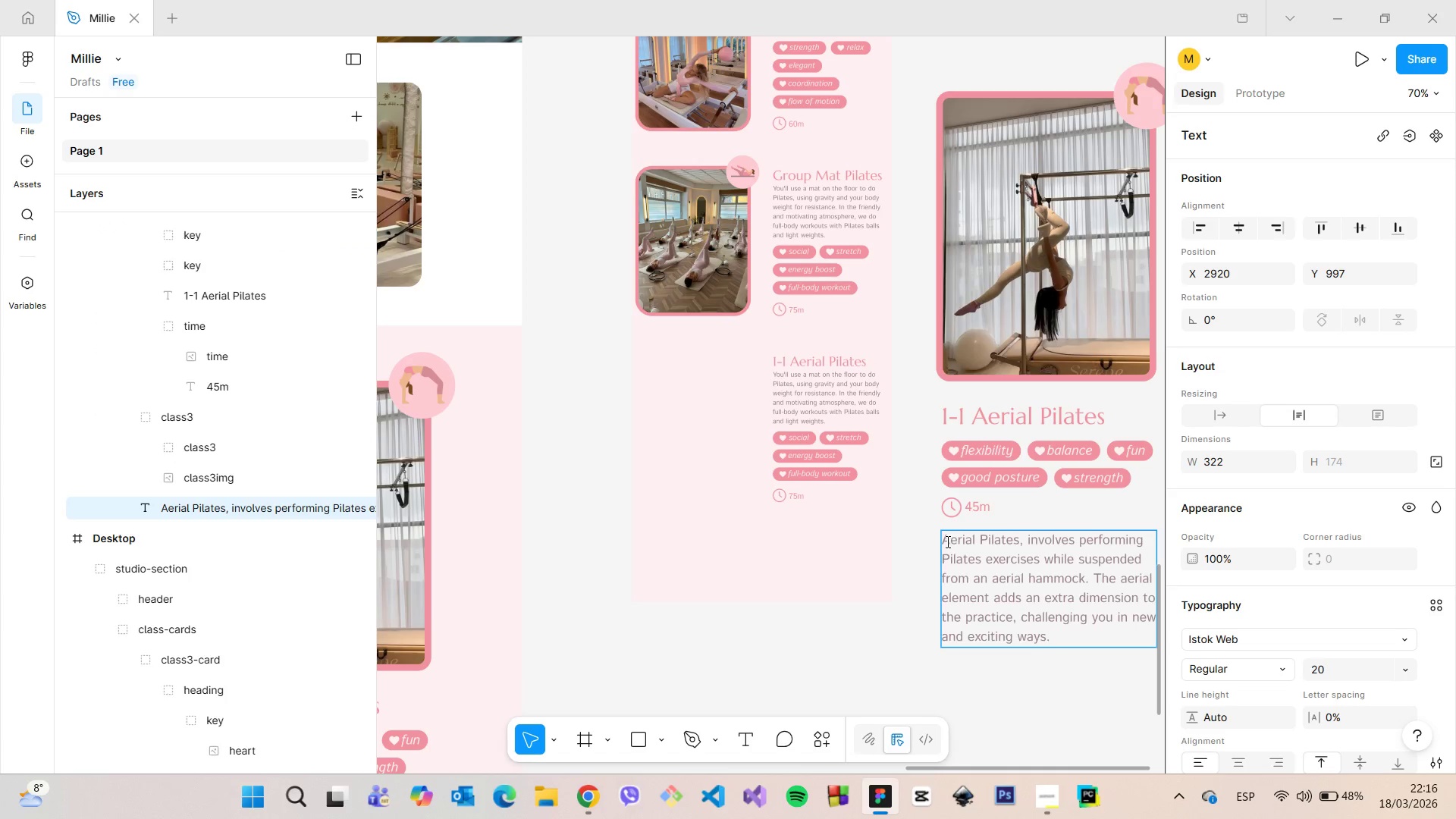 
left_click_drag(start_coordinate=[946, 541], to_coordinate=[1068, 635])
 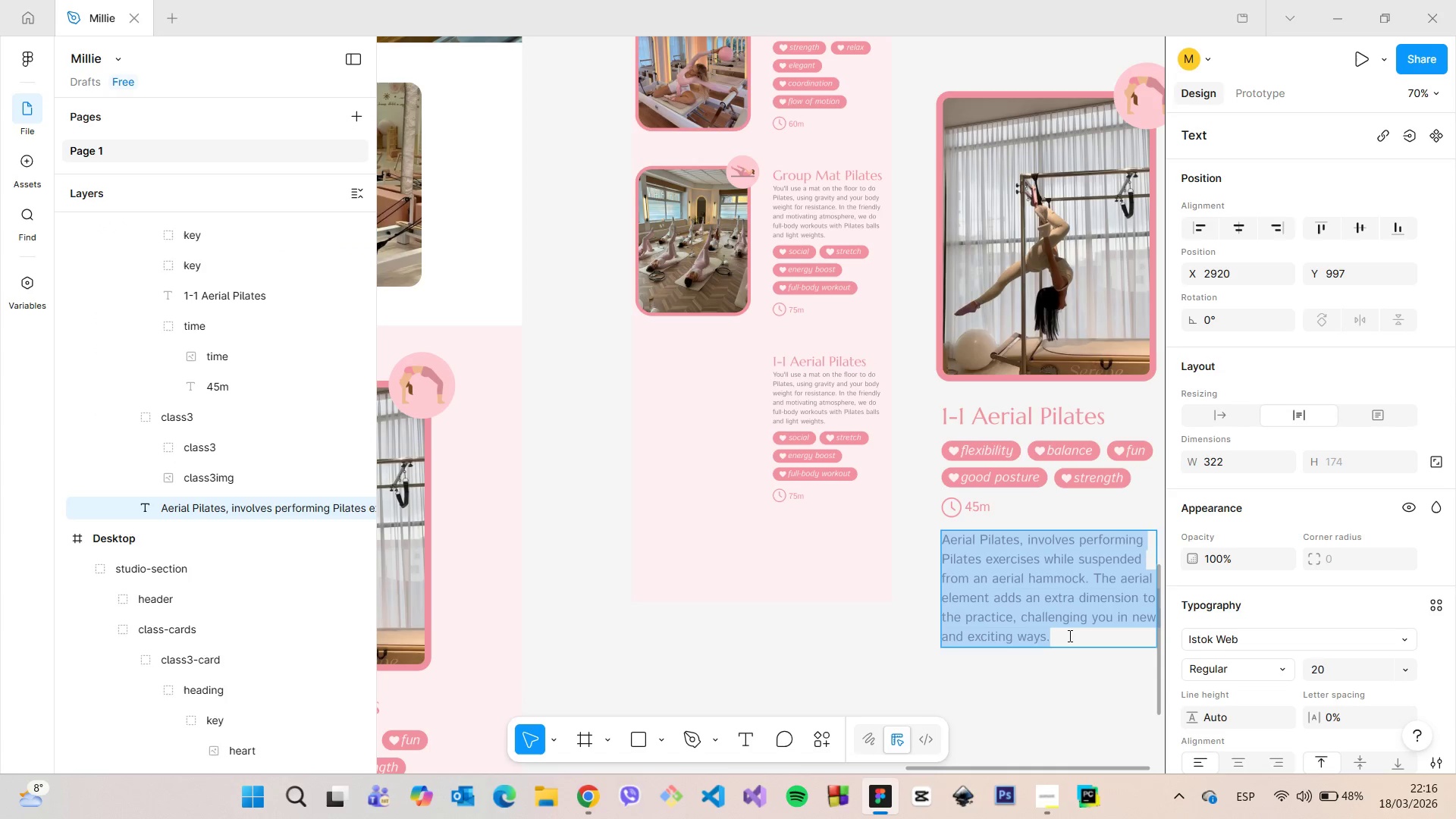 
key(Control+C)
 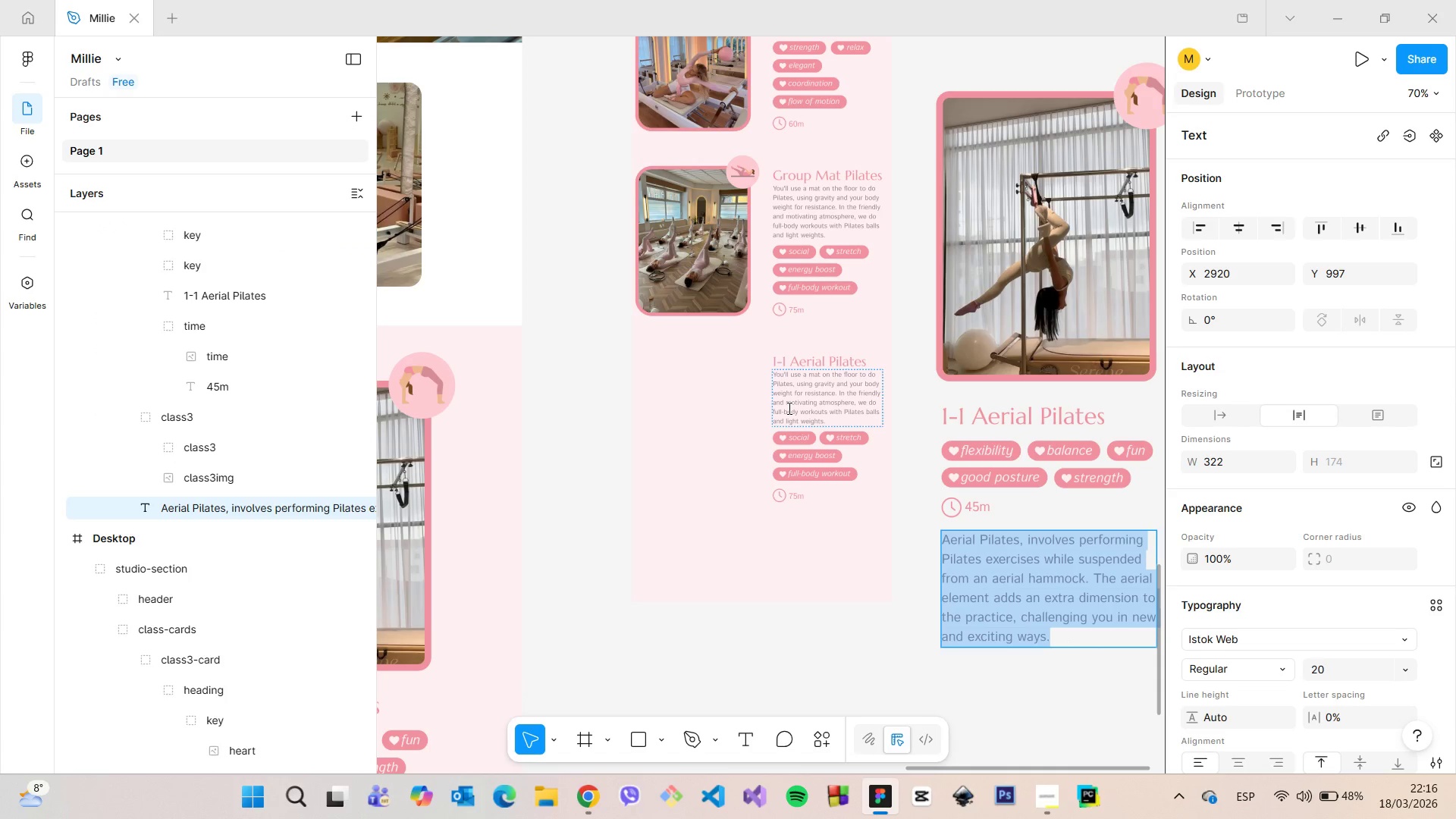 
left_click([788, 408])
 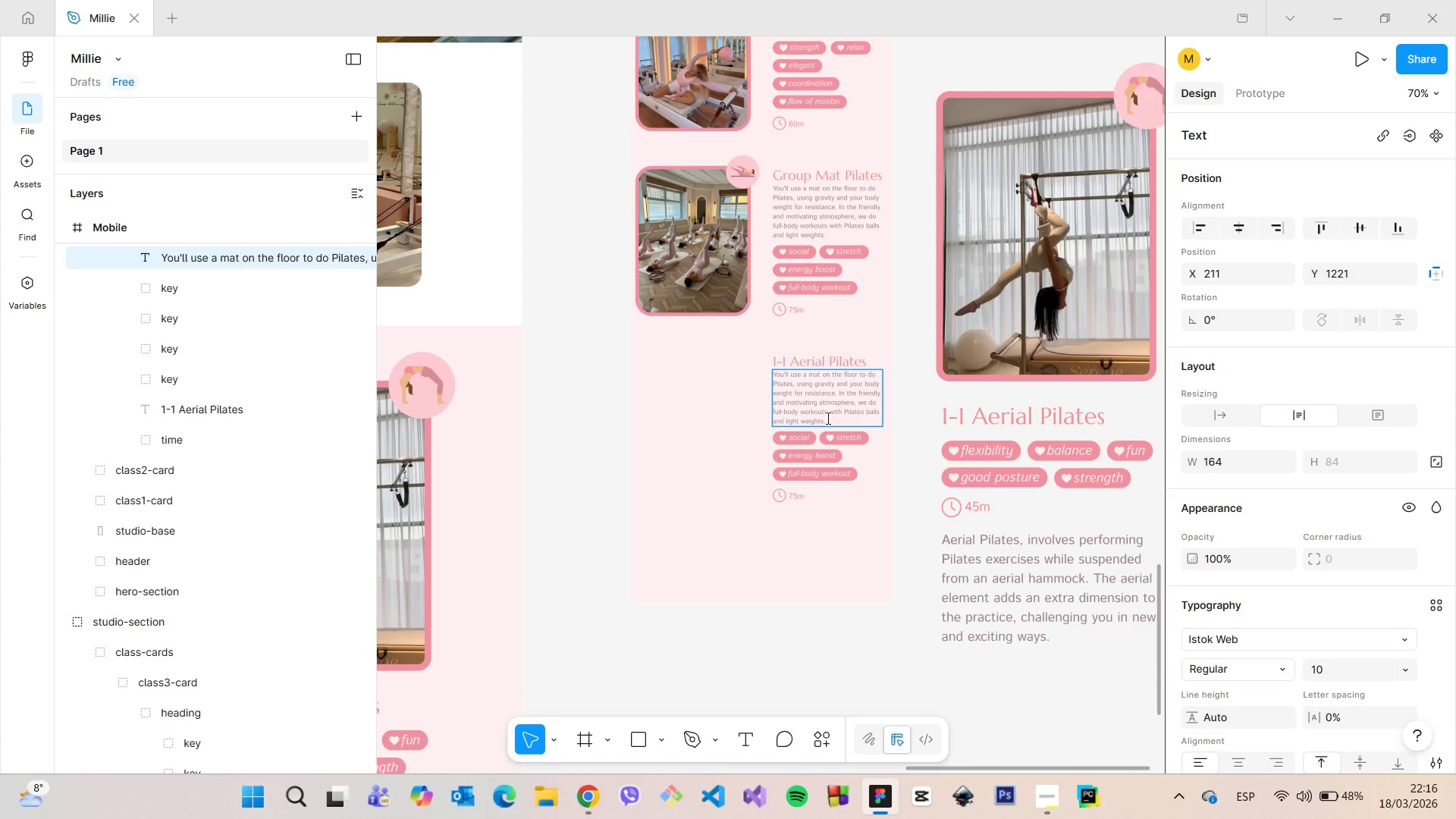 
left_click_drag(start_coordinate=[827, 418], to_coordinate=[771, 375])
 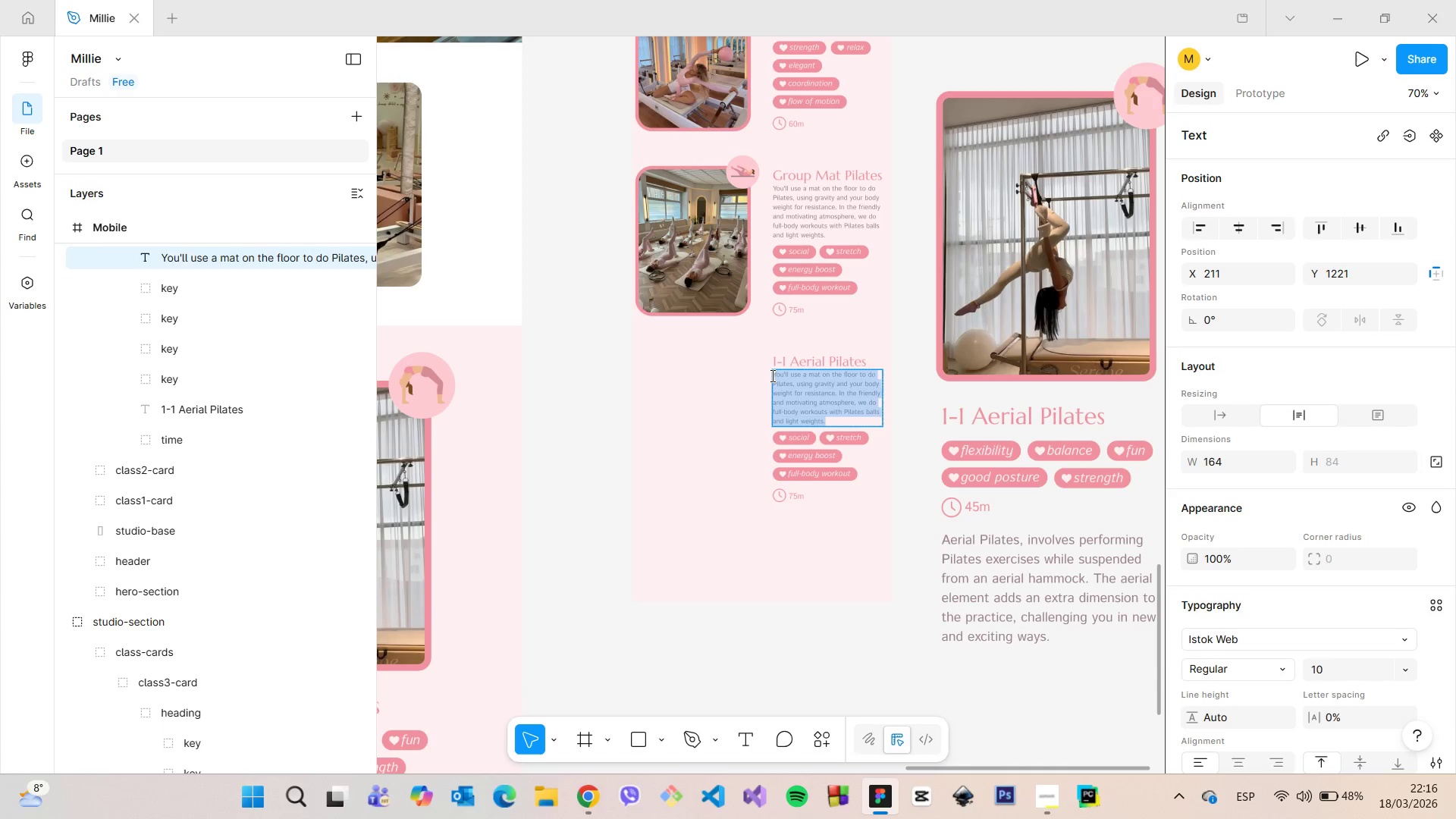 
key(Control+ControlLeft)
 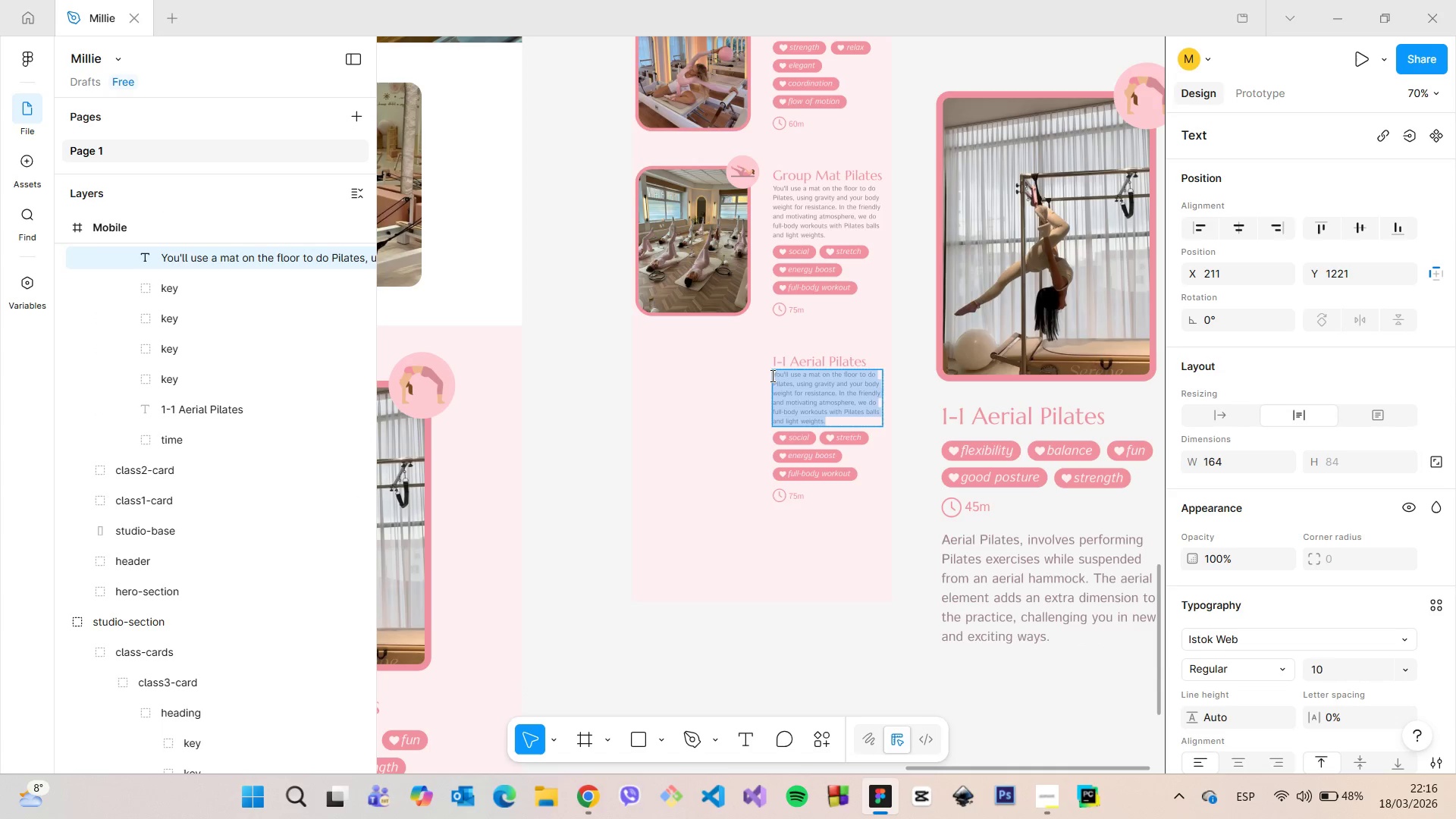 
key(Control+V)
 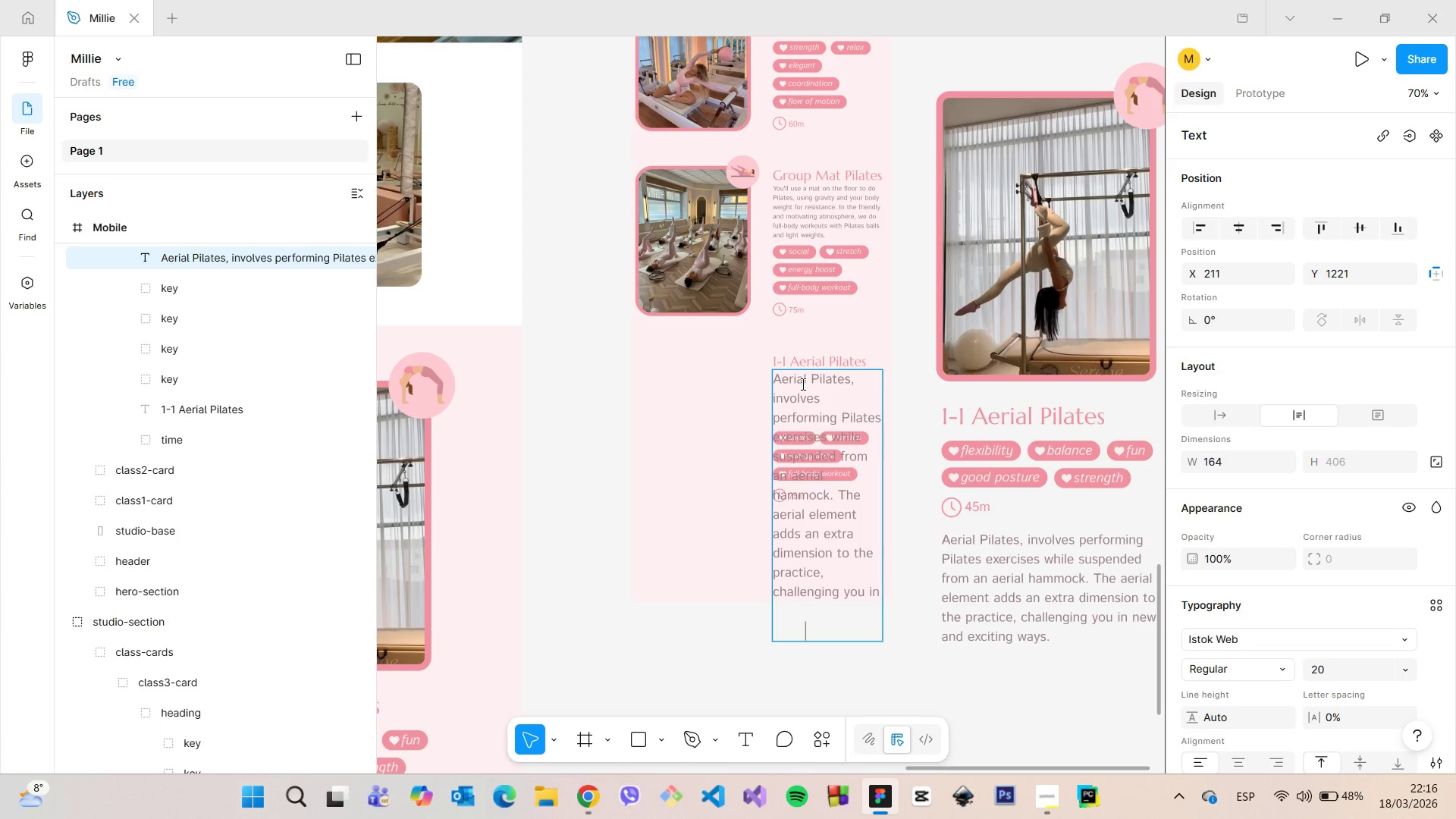 
key(Control+Z)
 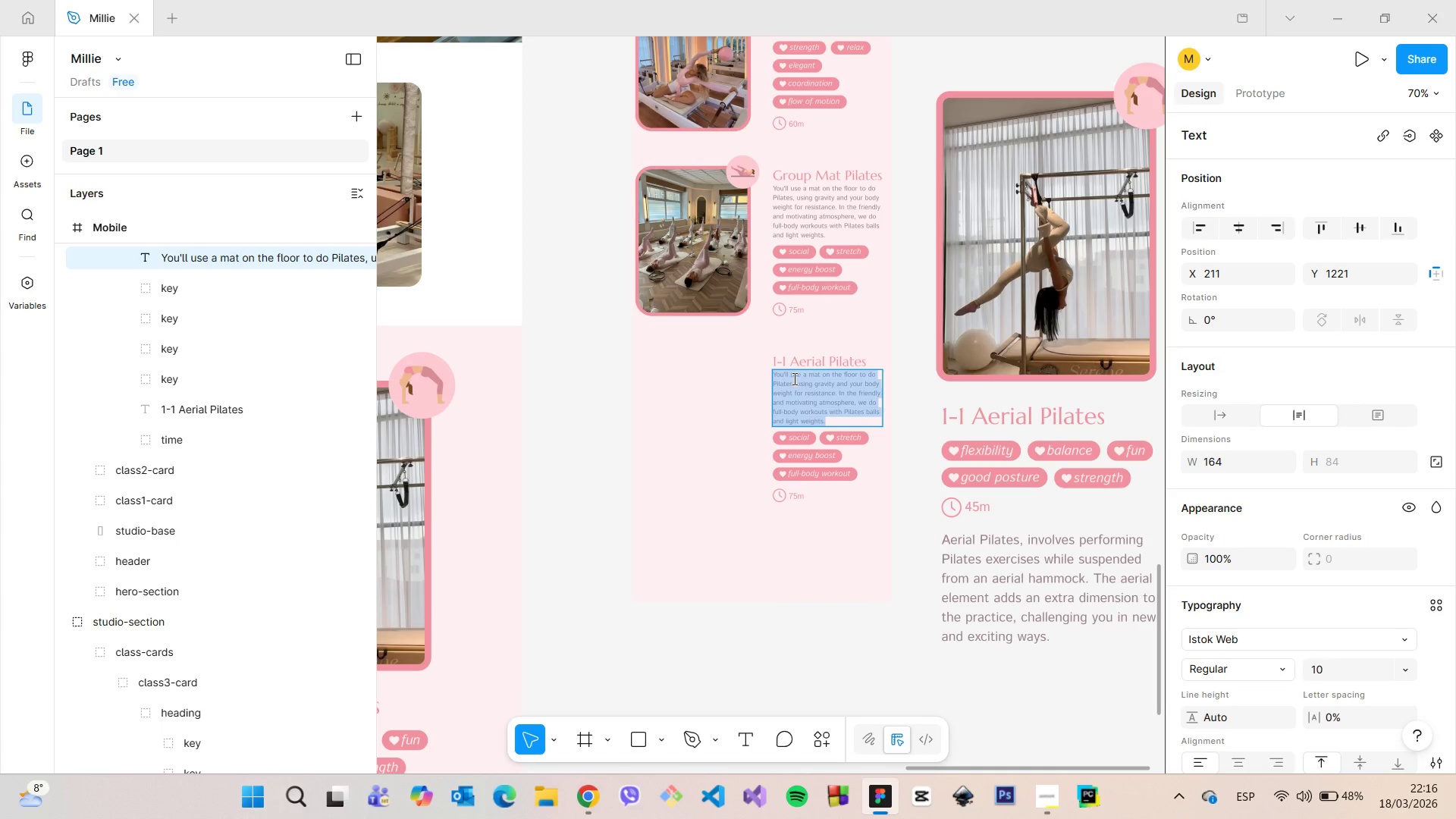 
left_click([793, 378])
 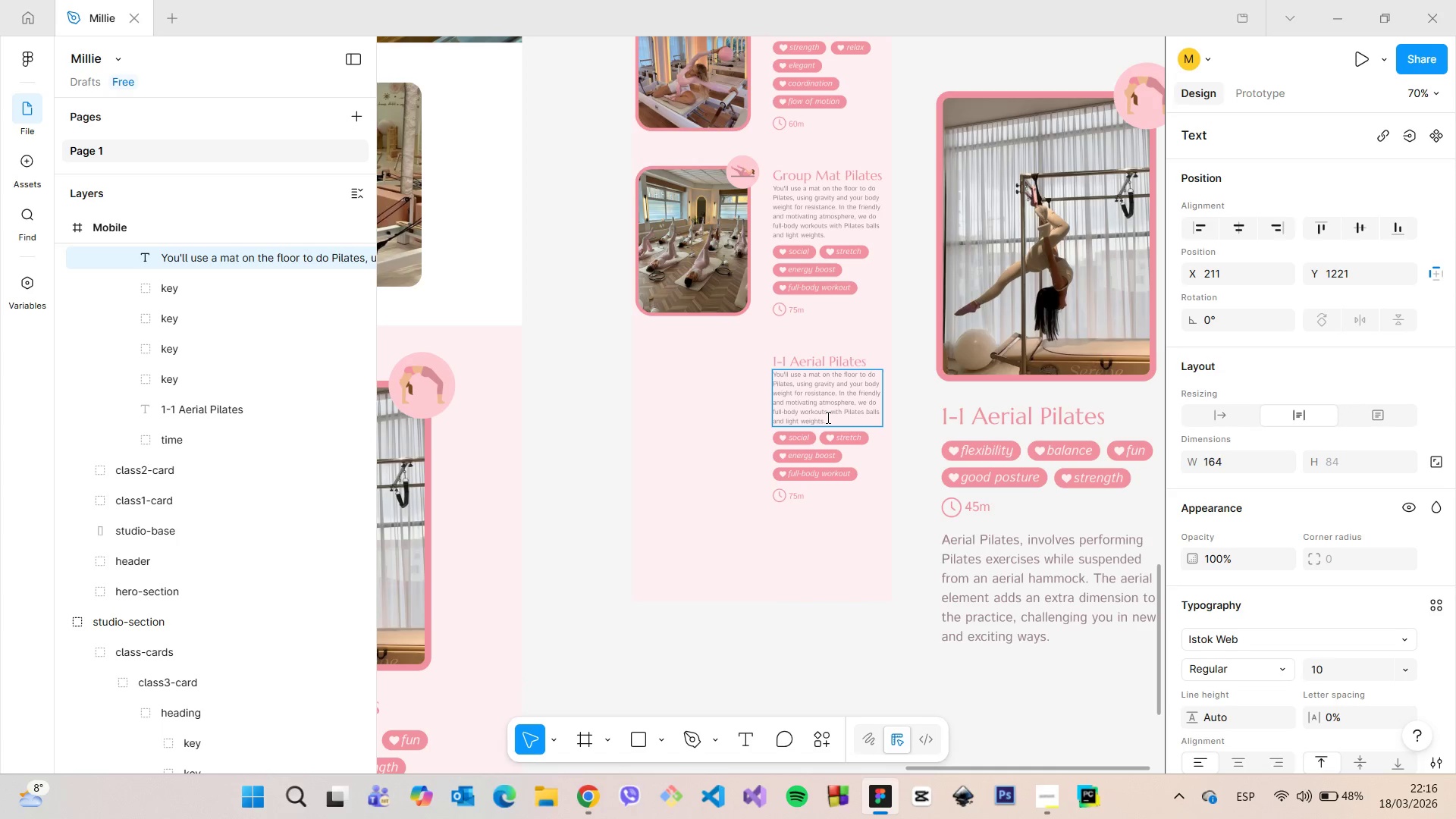 
left_click_drag(start_coordinate=[827, 418], to_coordinate=[777, 378])
 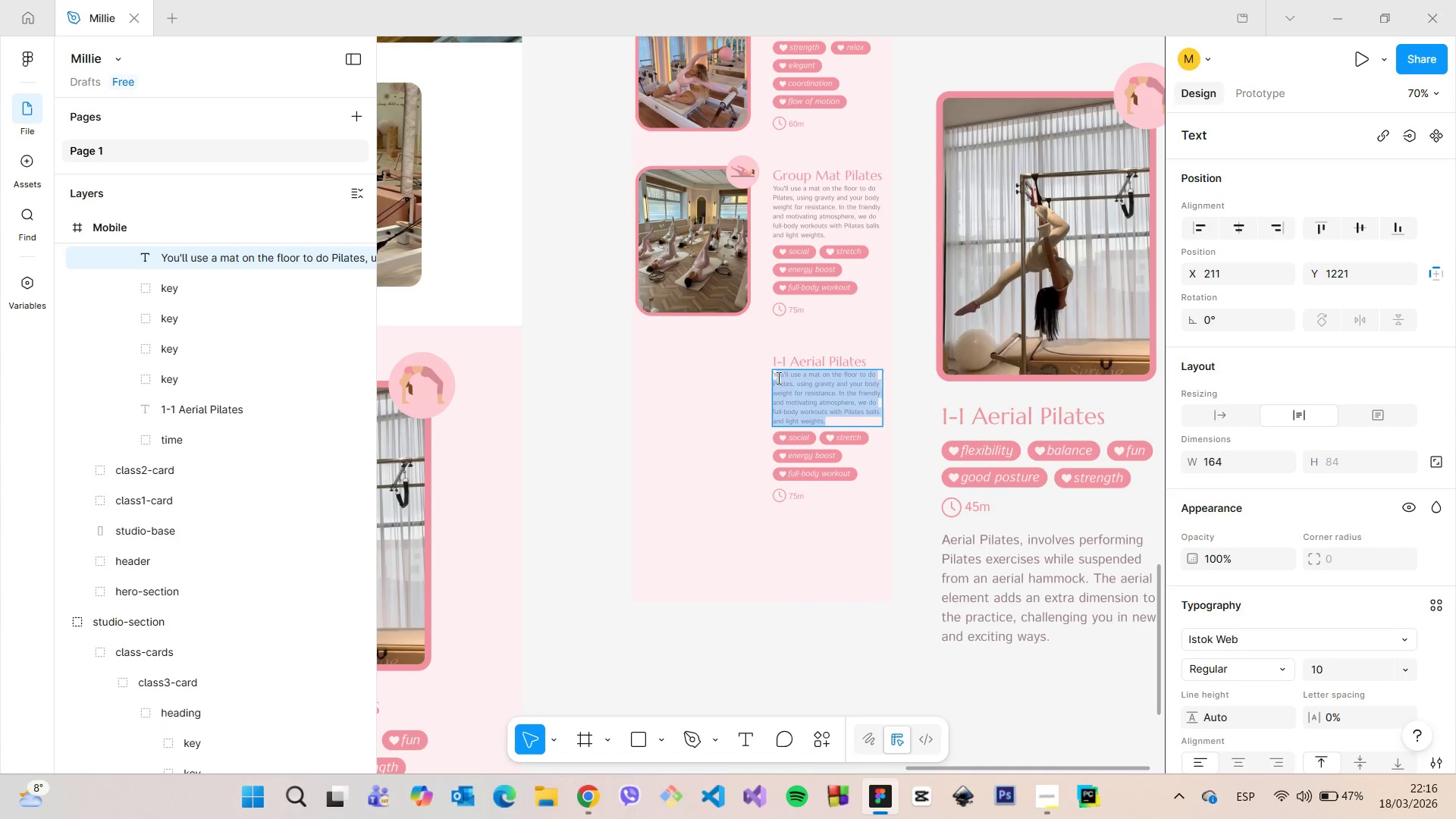 
key(Control+V)
 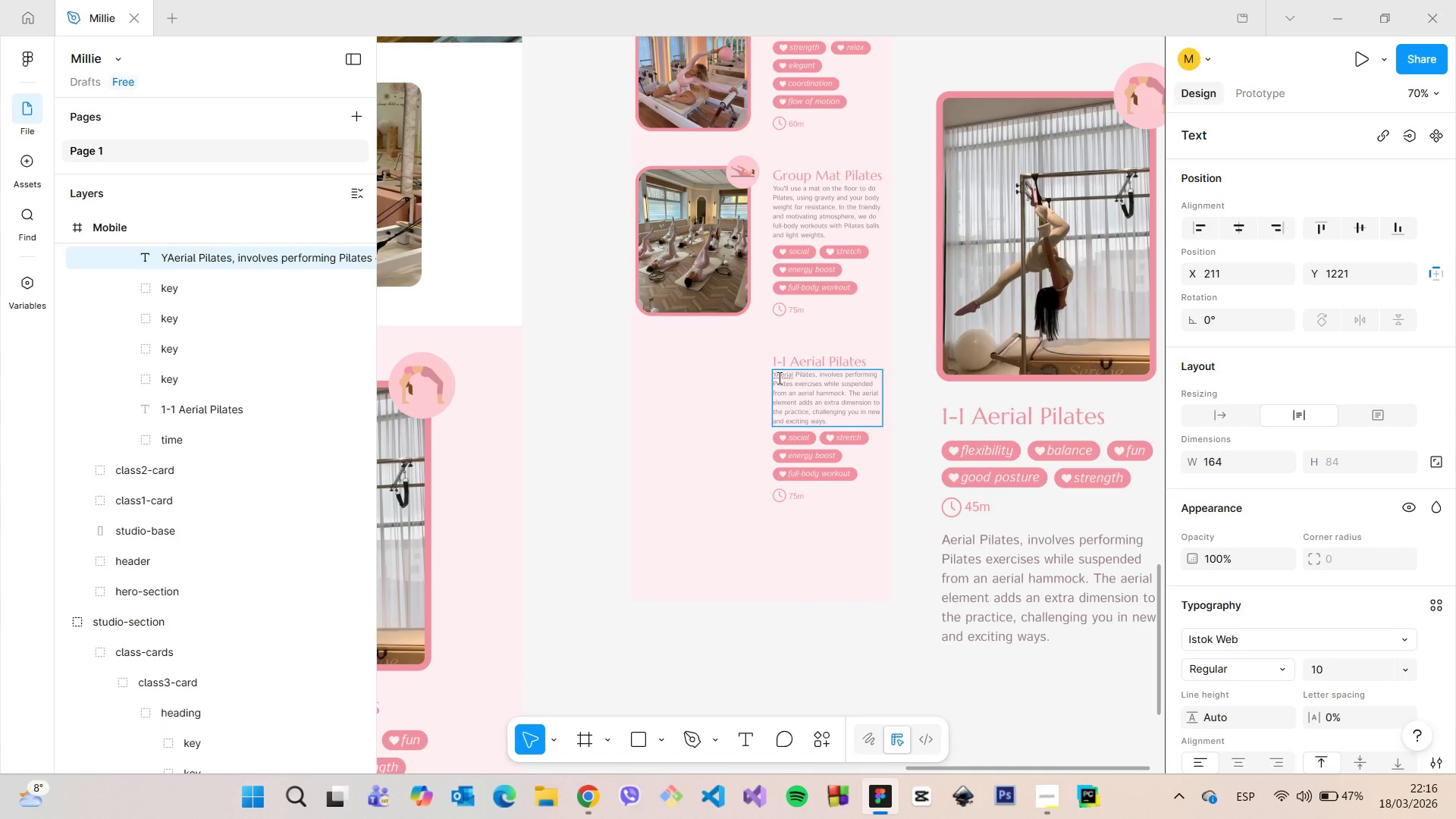 
left_click([778, 378])
 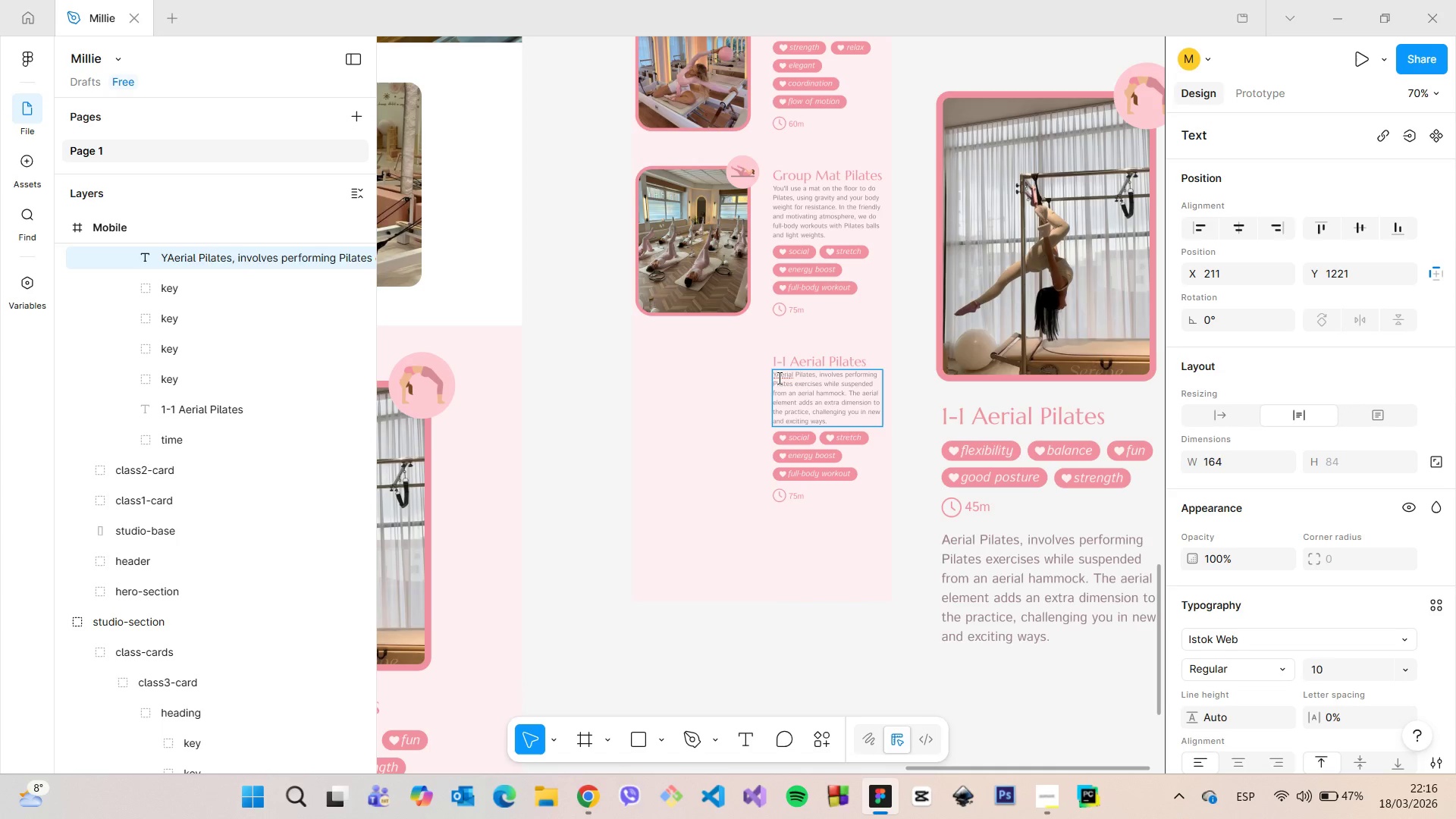 
key(Backspace)
 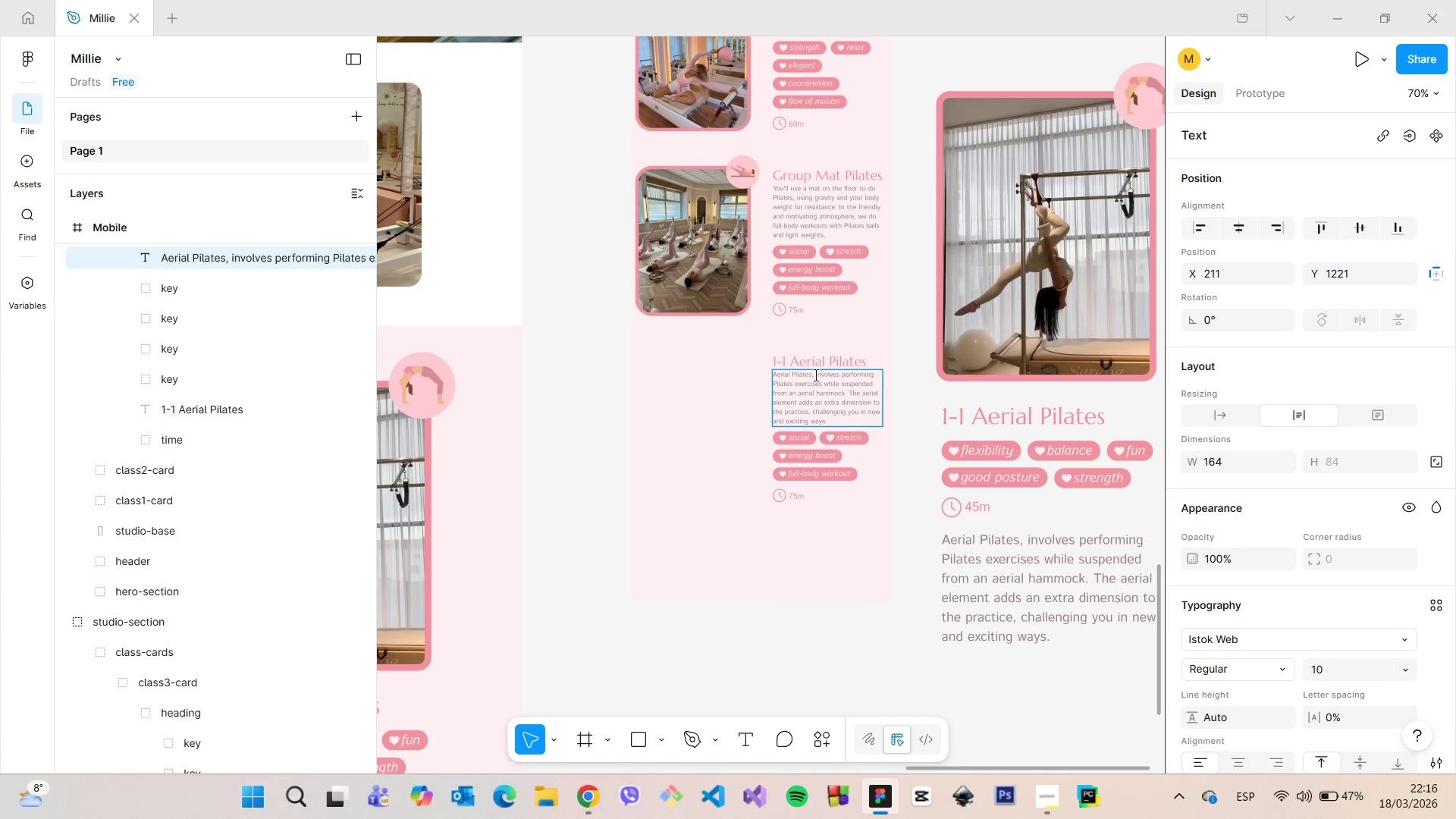 
left_click([814, 375])
 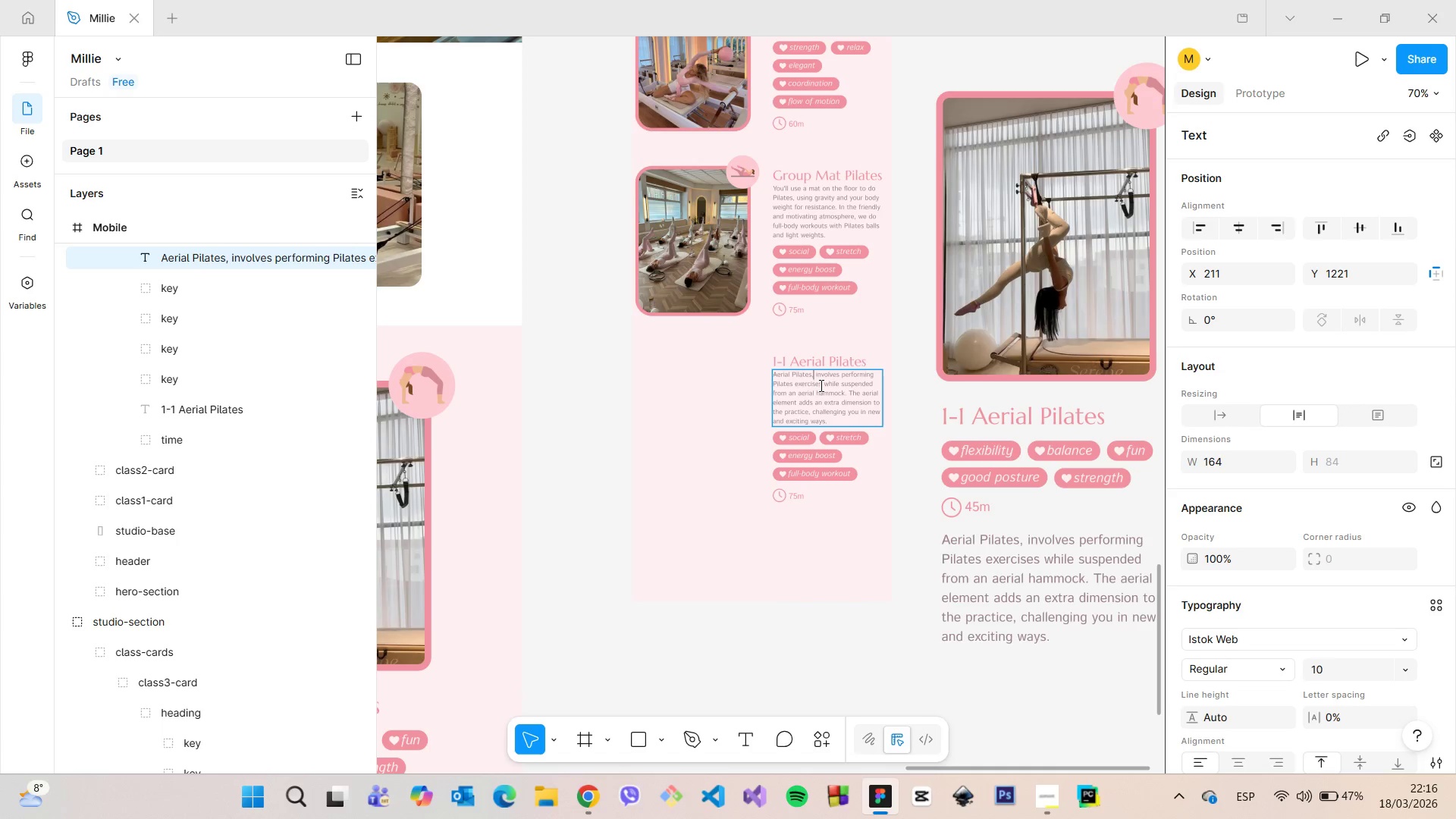 
key(Backspace)
 